 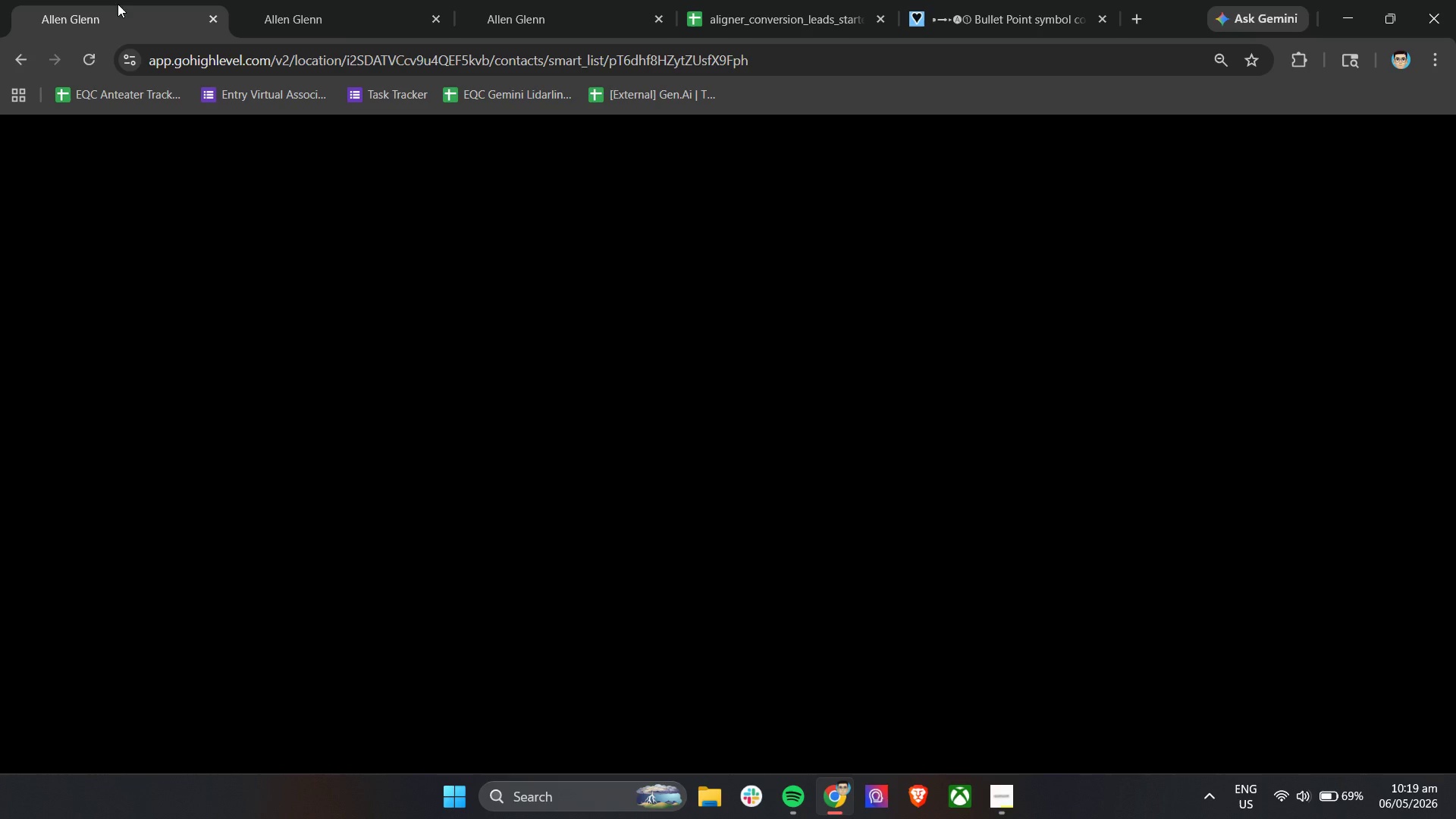 
left_click([300, 0])
 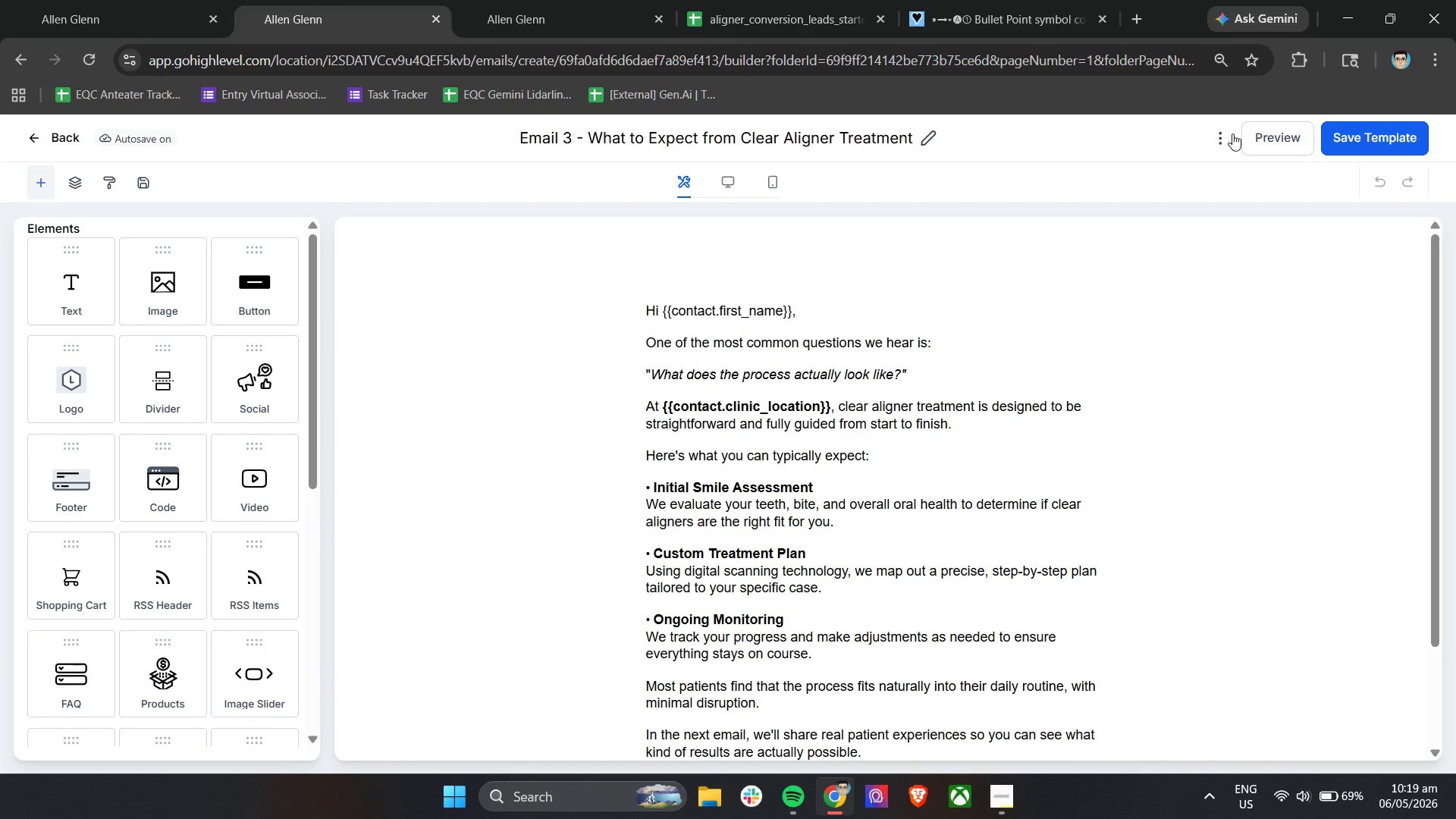 
left_click([1404, 138])
 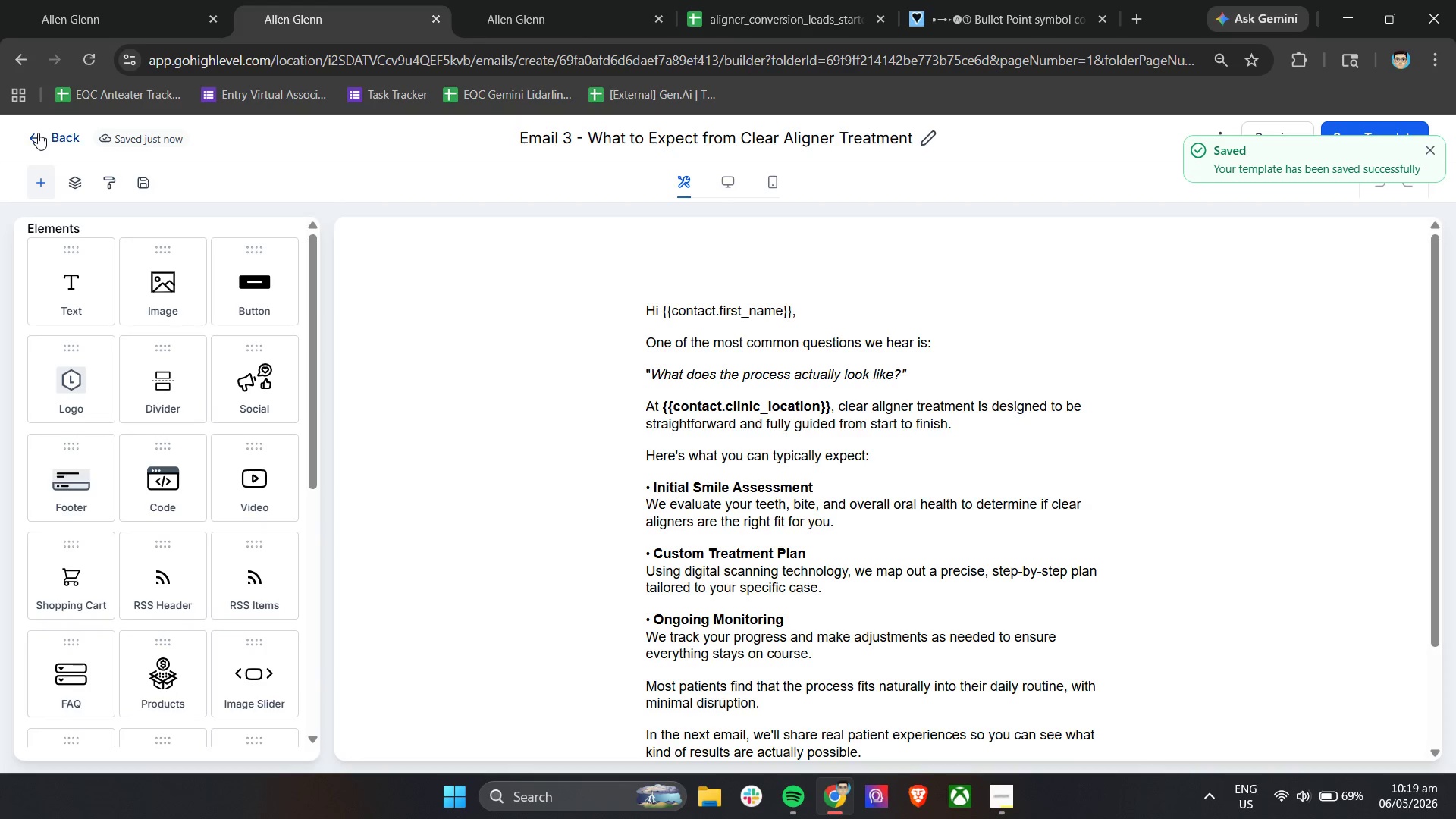 
left_click([38, 133])
 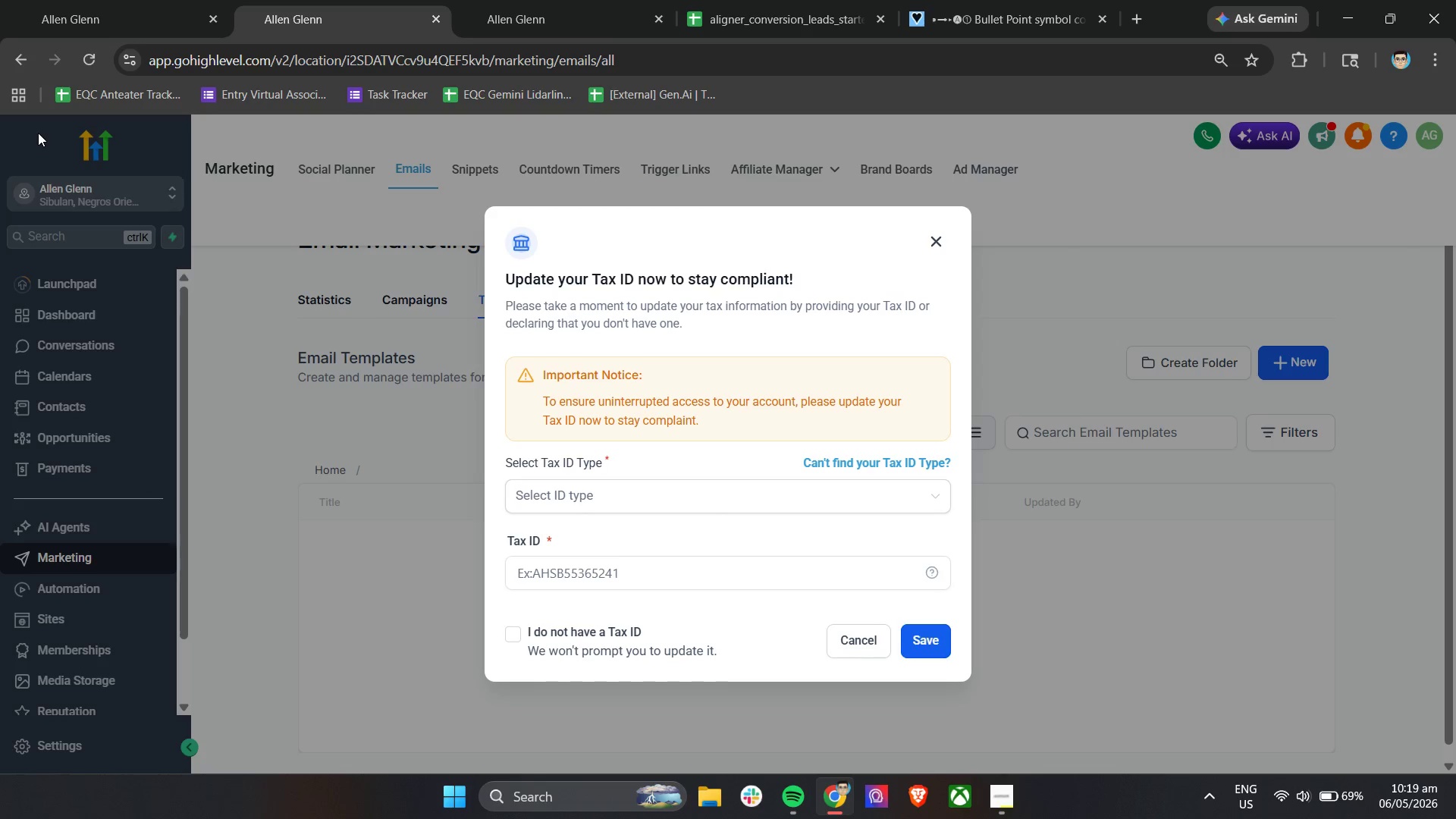 
wait(13.25)
 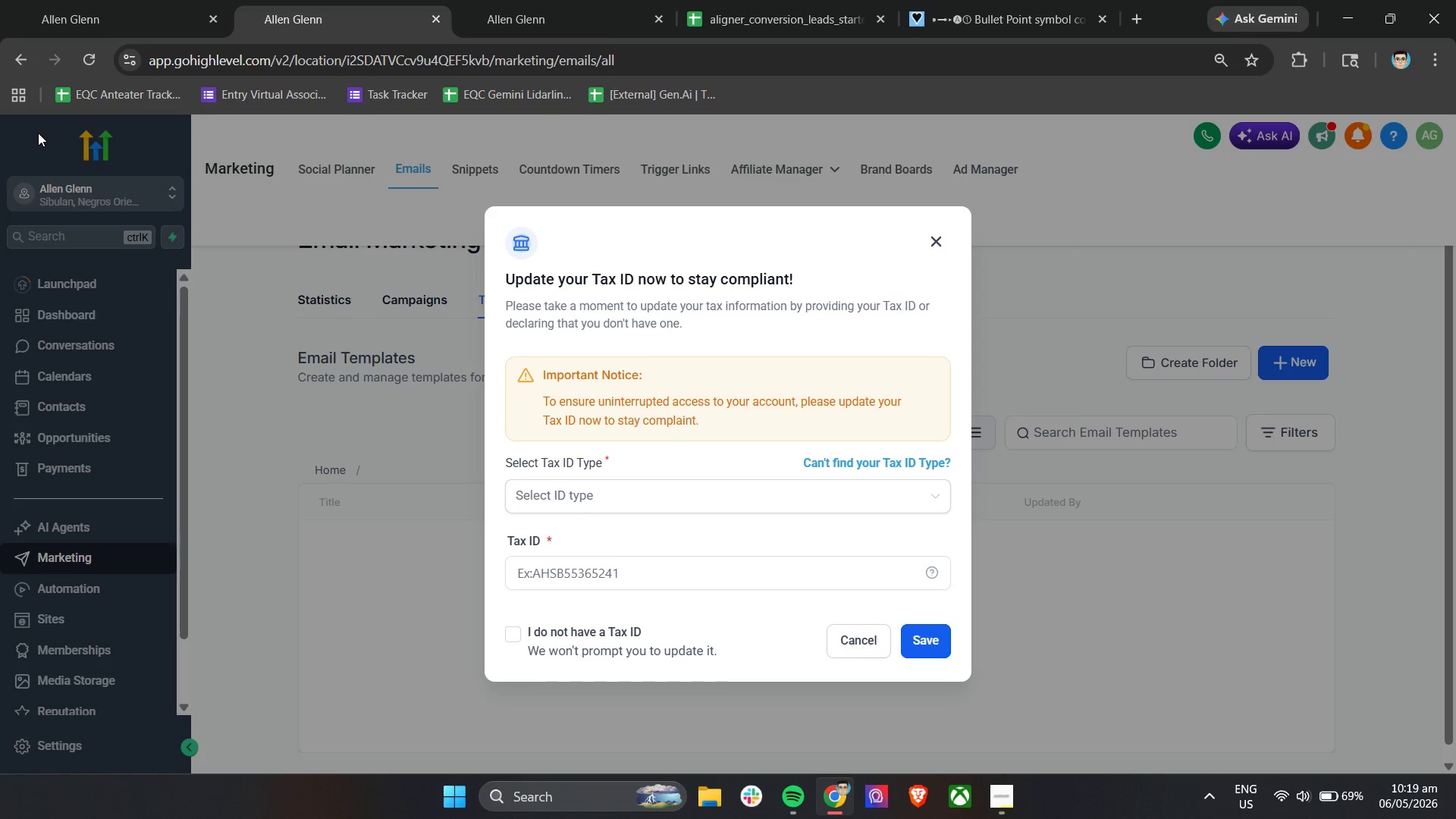 
left_click([1278, 359])
 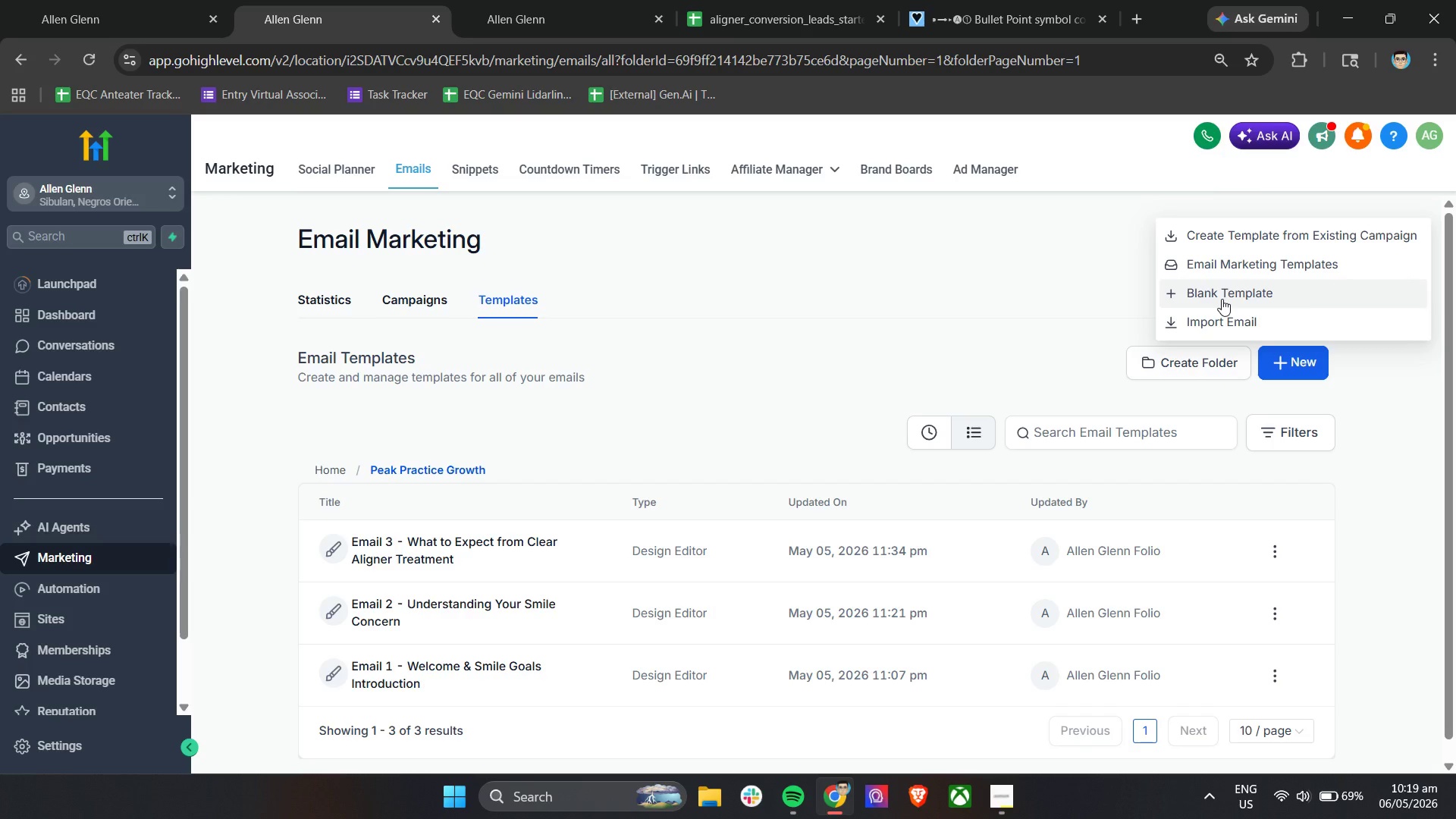 
left_click([1222, 299])
 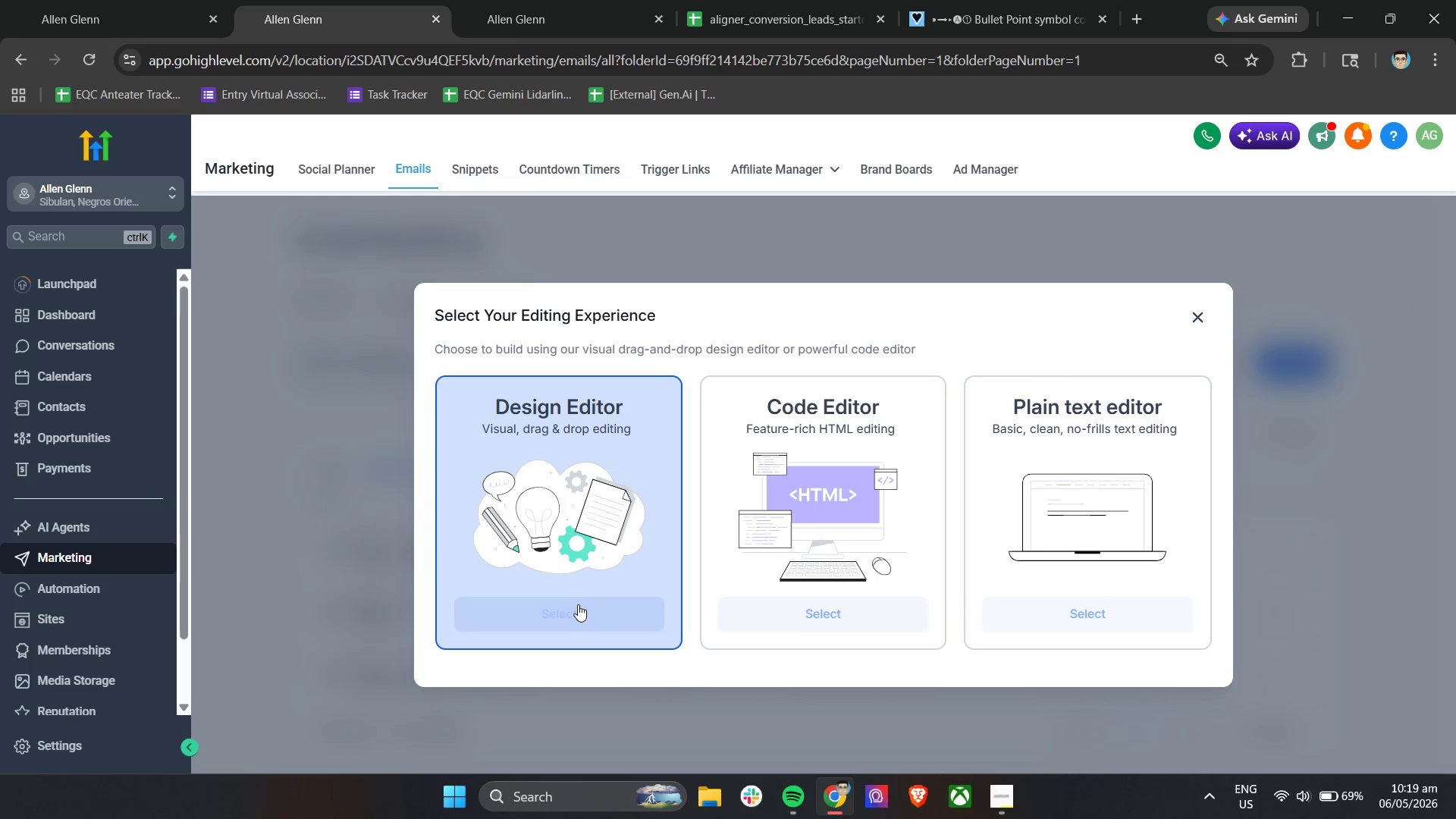 
left_click([573, 608])
 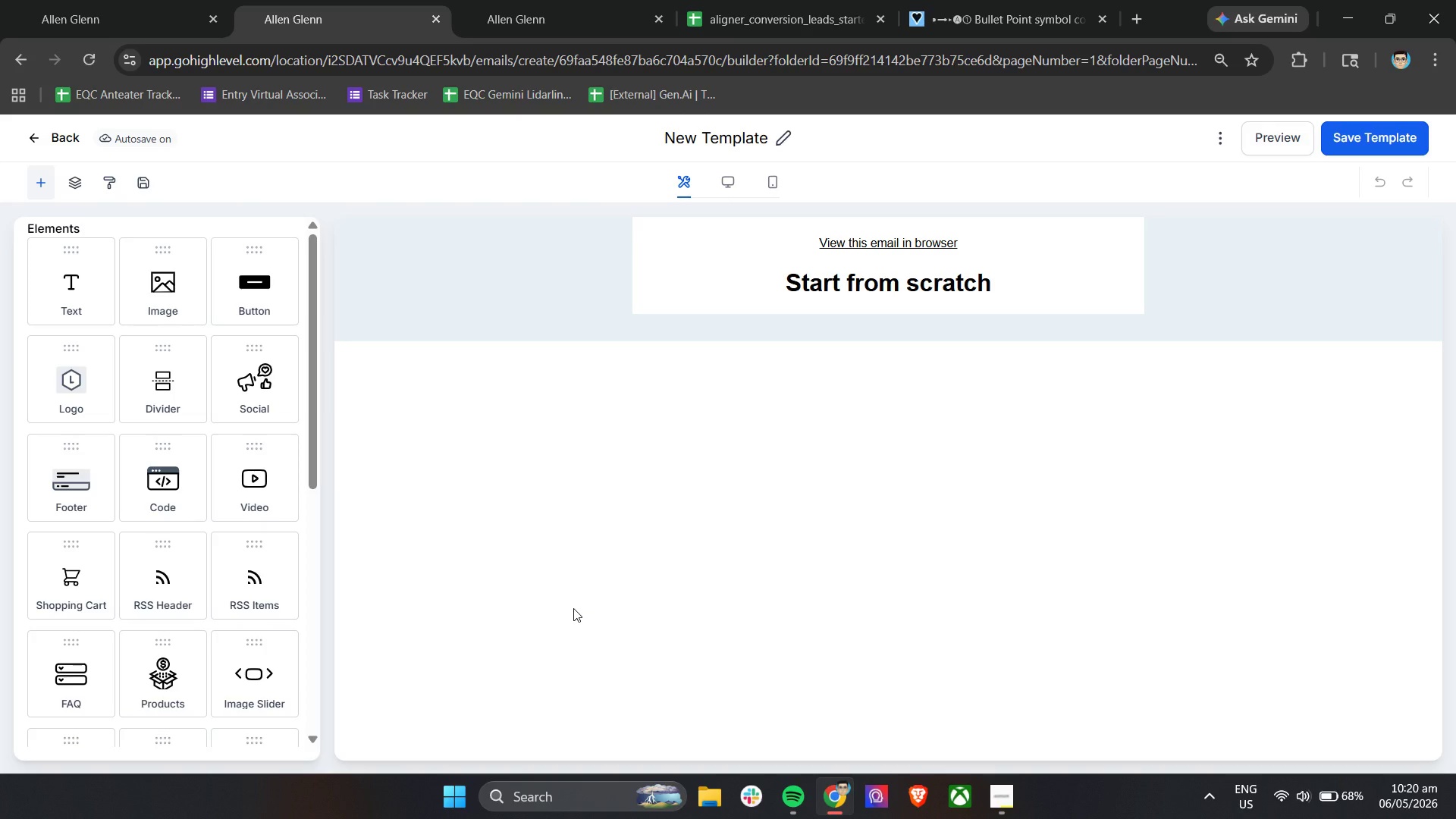 
wait(22.83)
 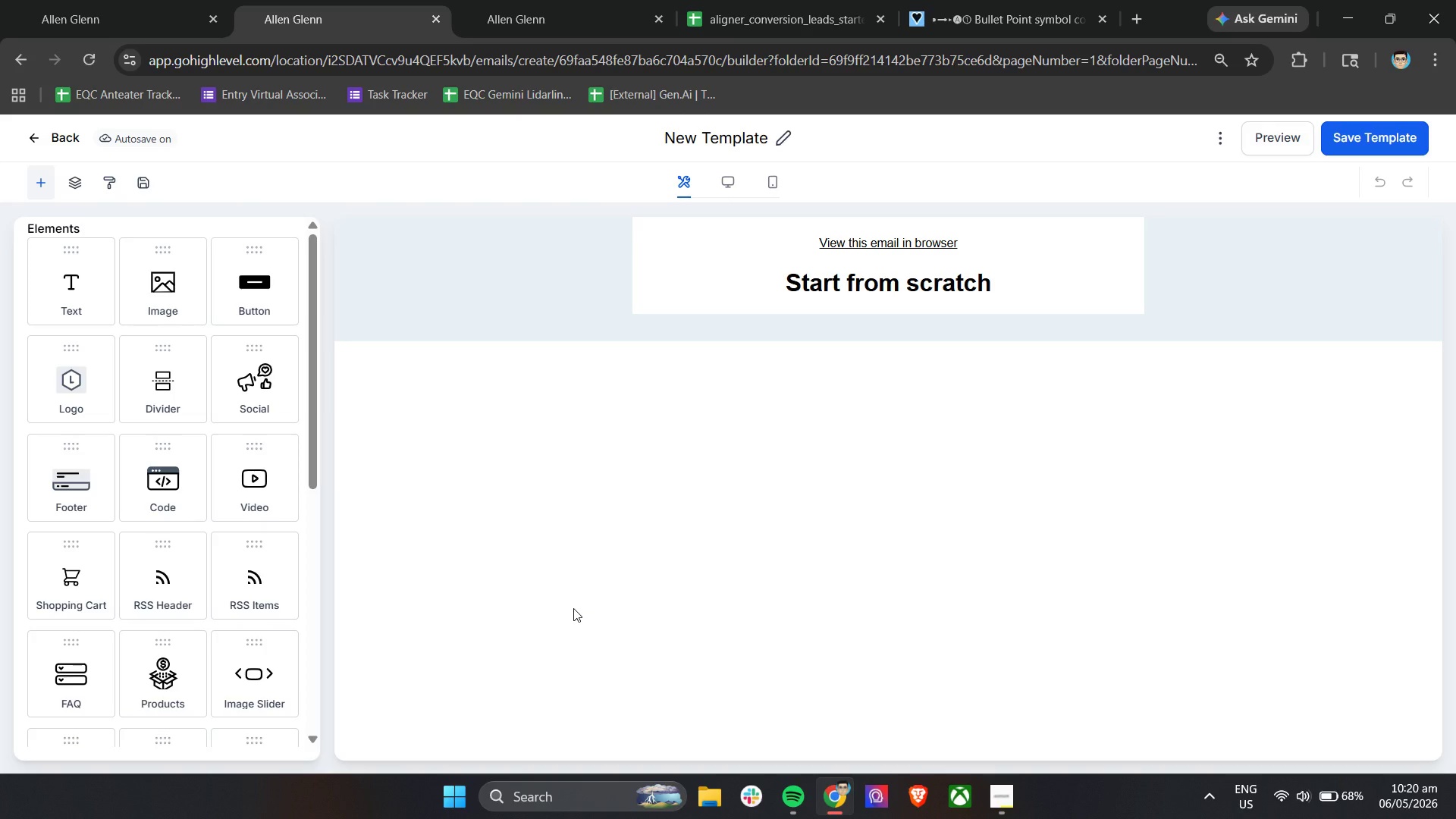 
left_click([1033, 278])
 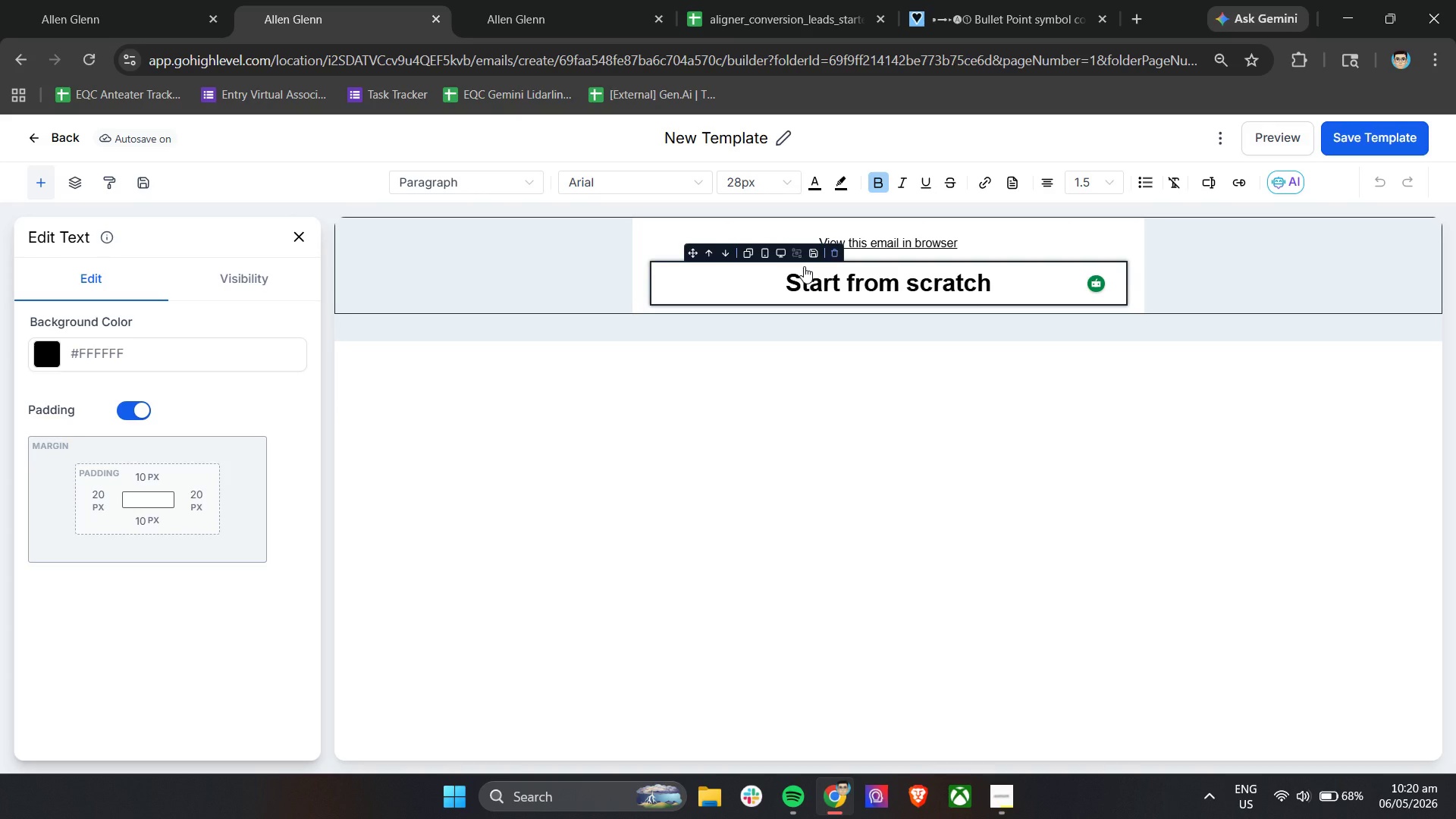 
wait(22.55)
 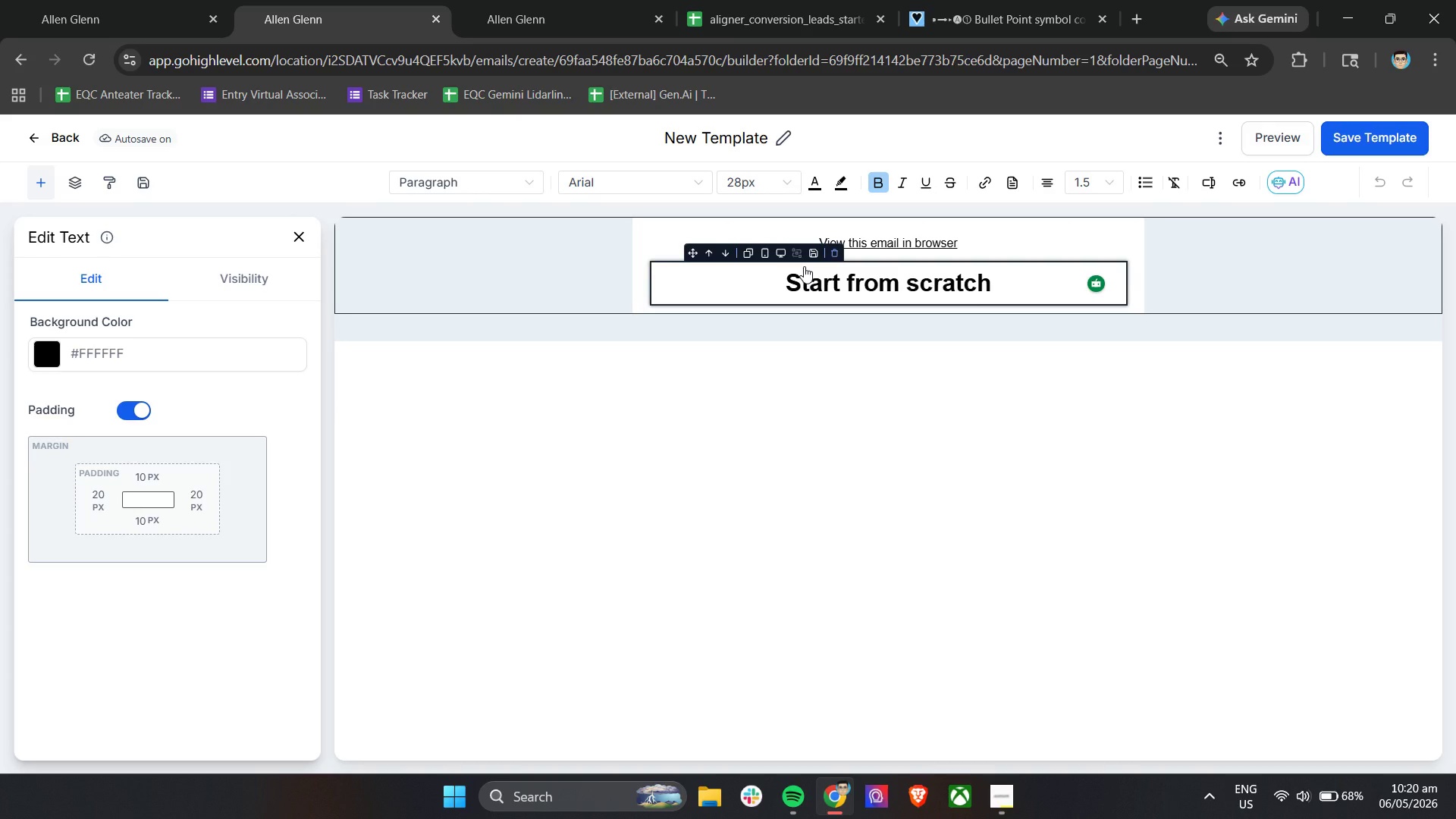 
left_click([835, 265])
 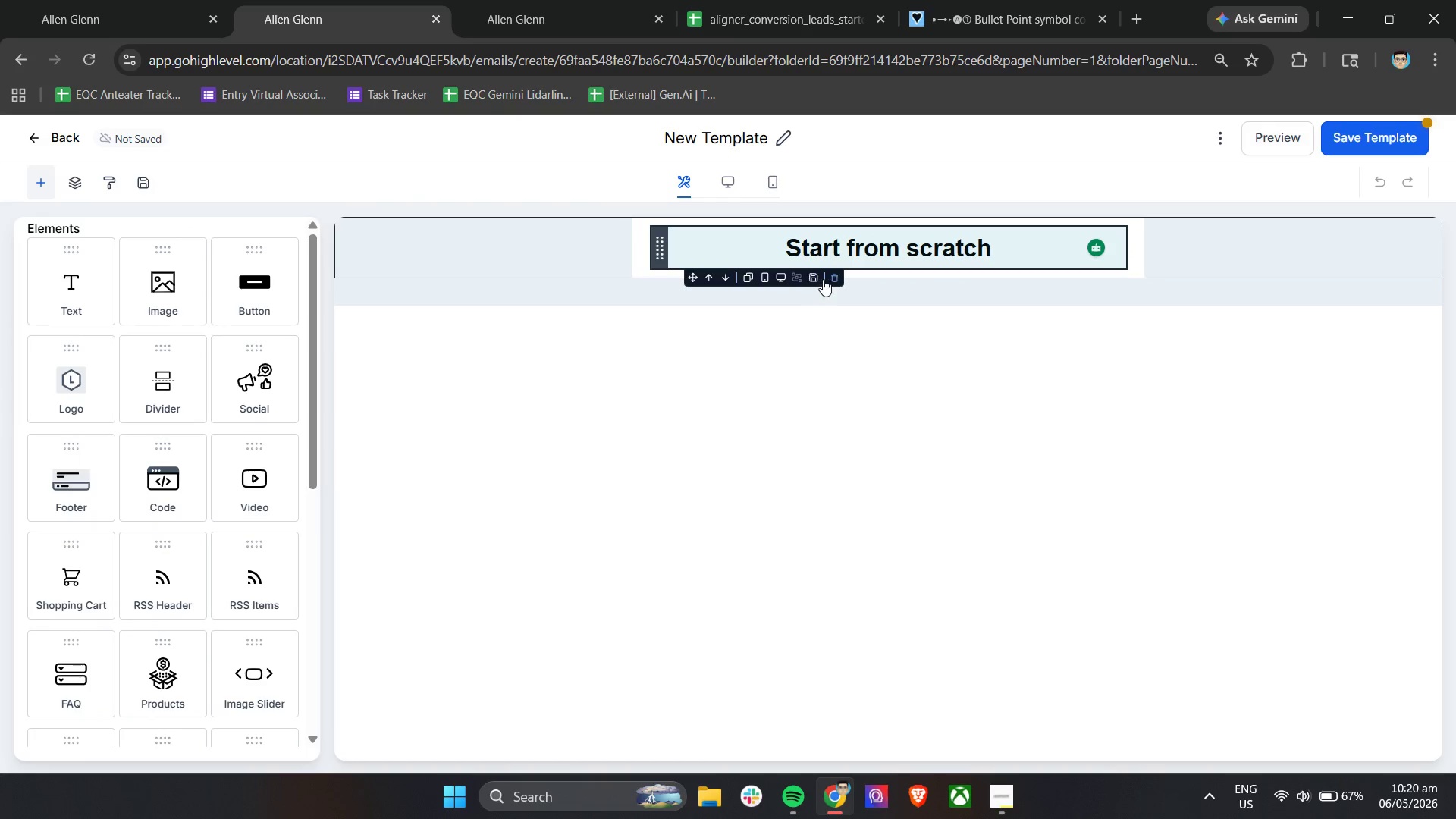 
left_click([835, 277])
 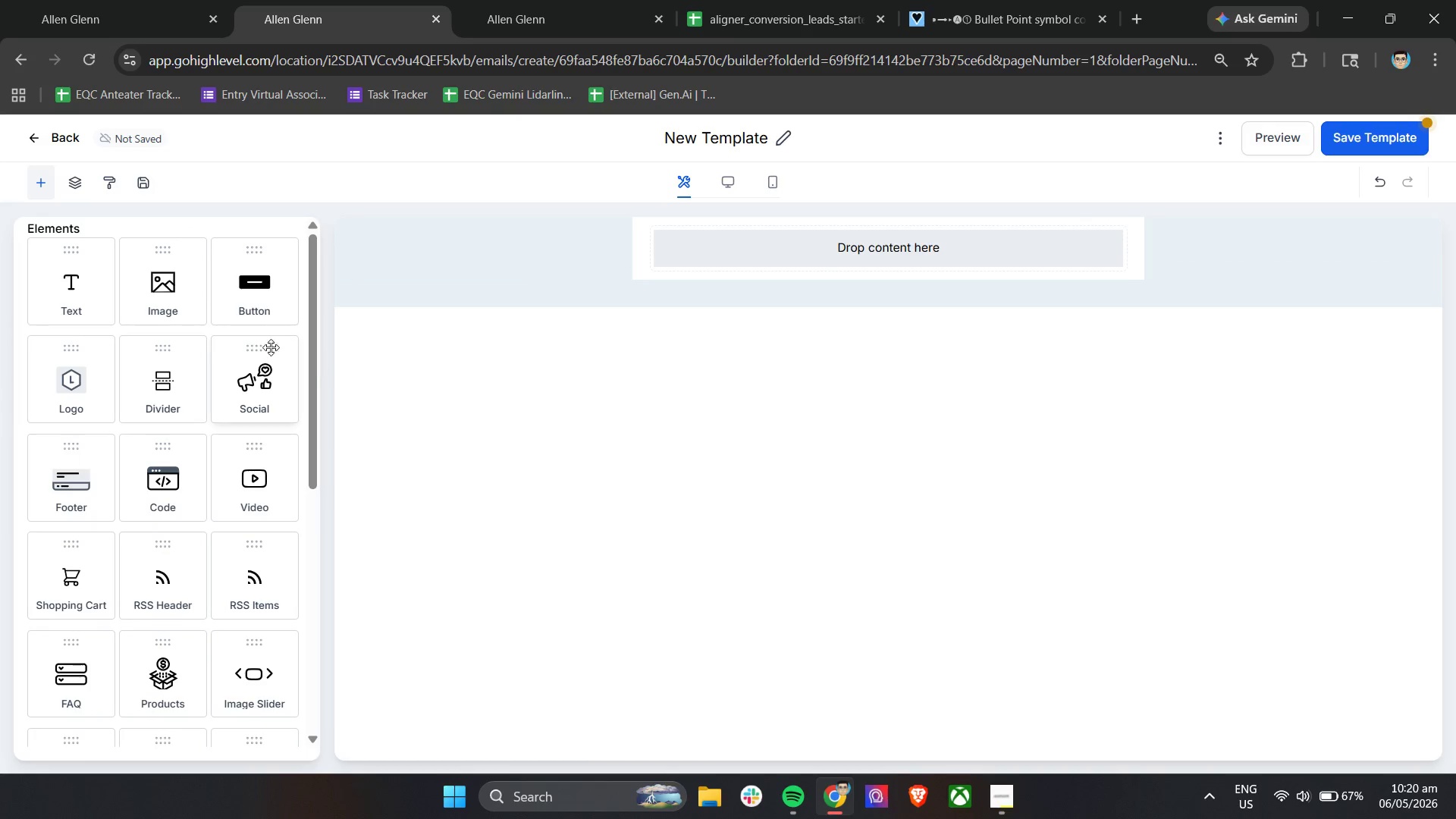 
left_click_drag(start_coordinate=[72, 390], to_coordinate=[764, 256])
 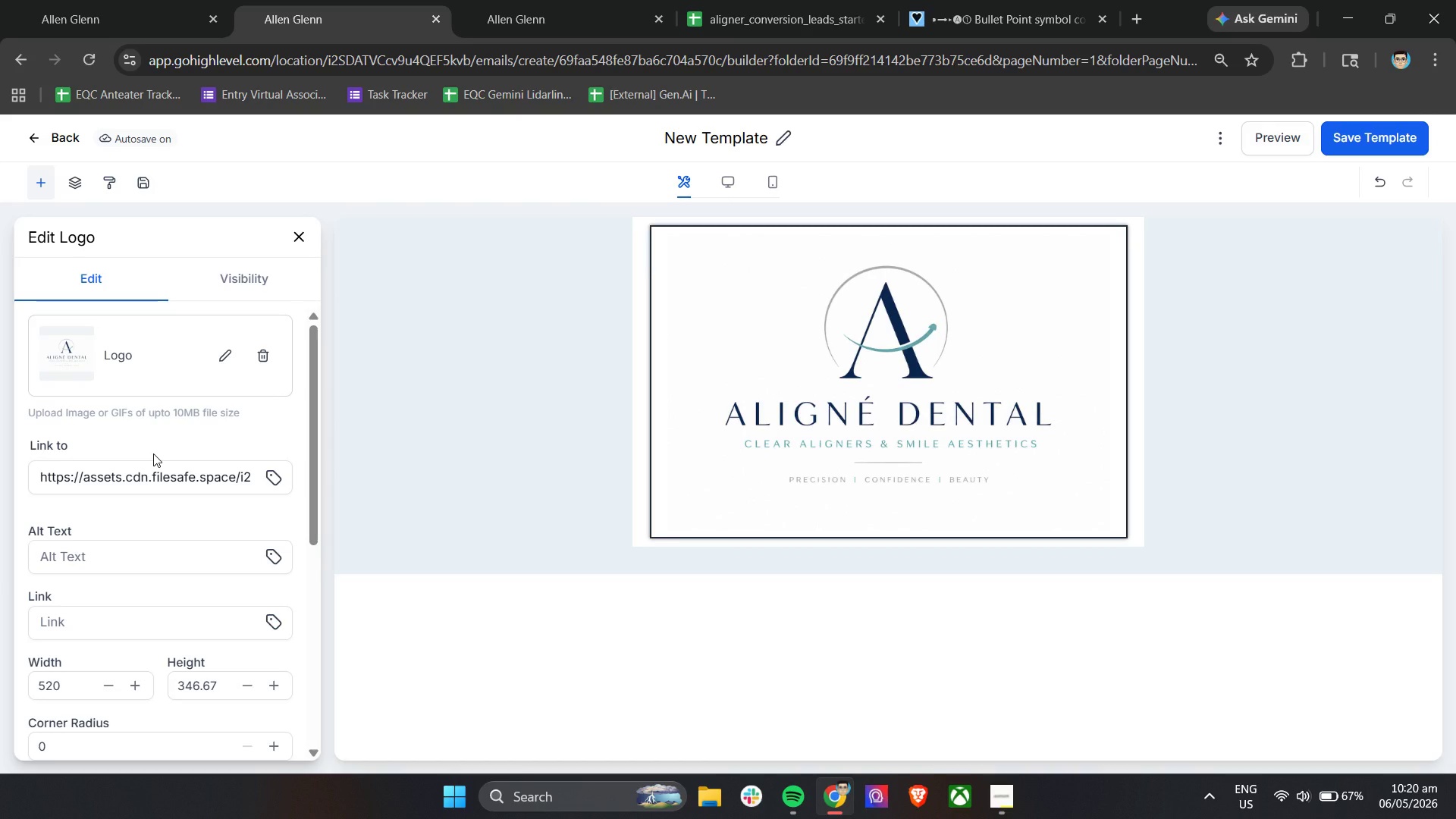 
wait(24.0)
 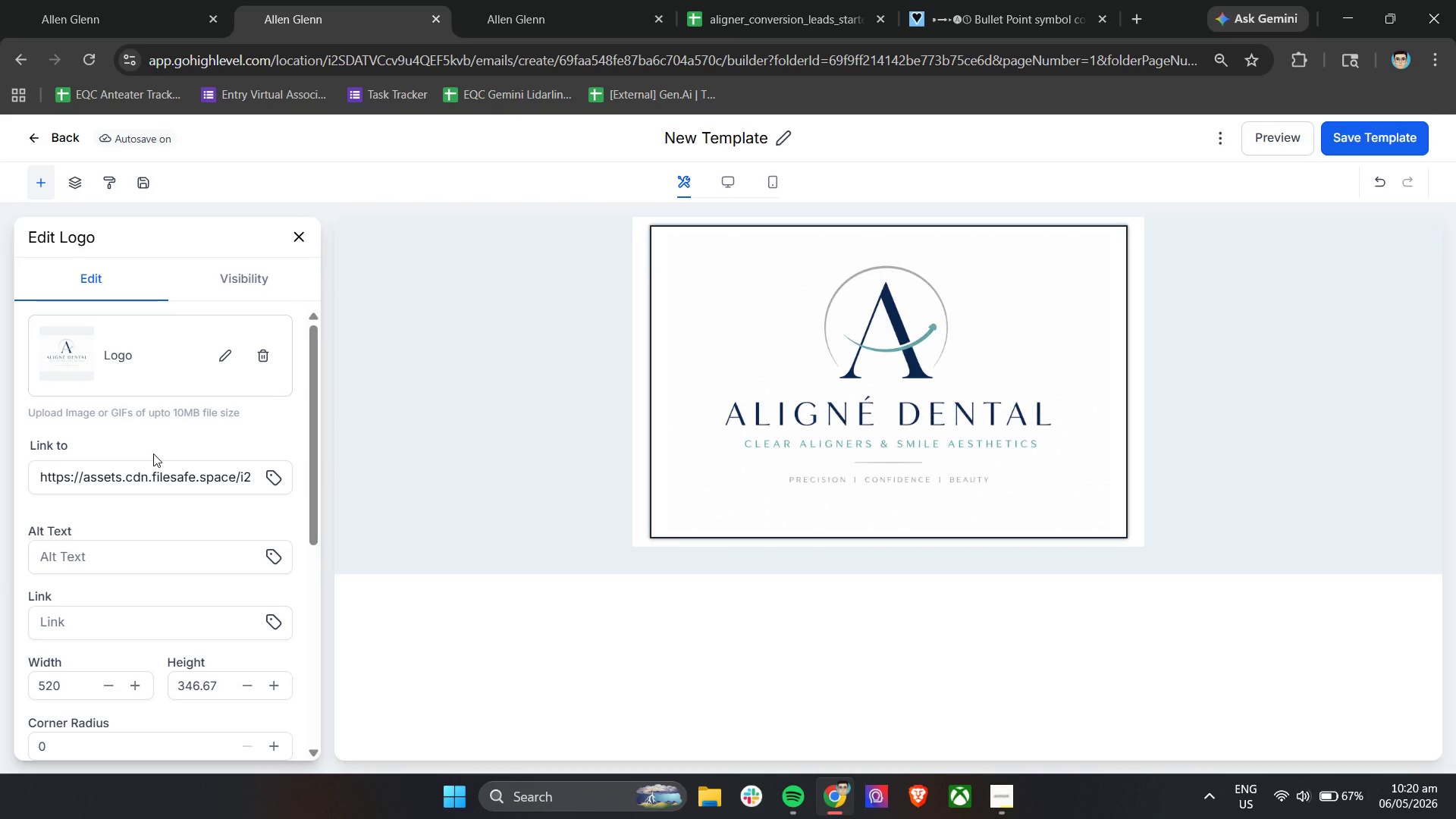 
scroll: coordinate [144, 500], scroll_direction: down, amount: 1.0
 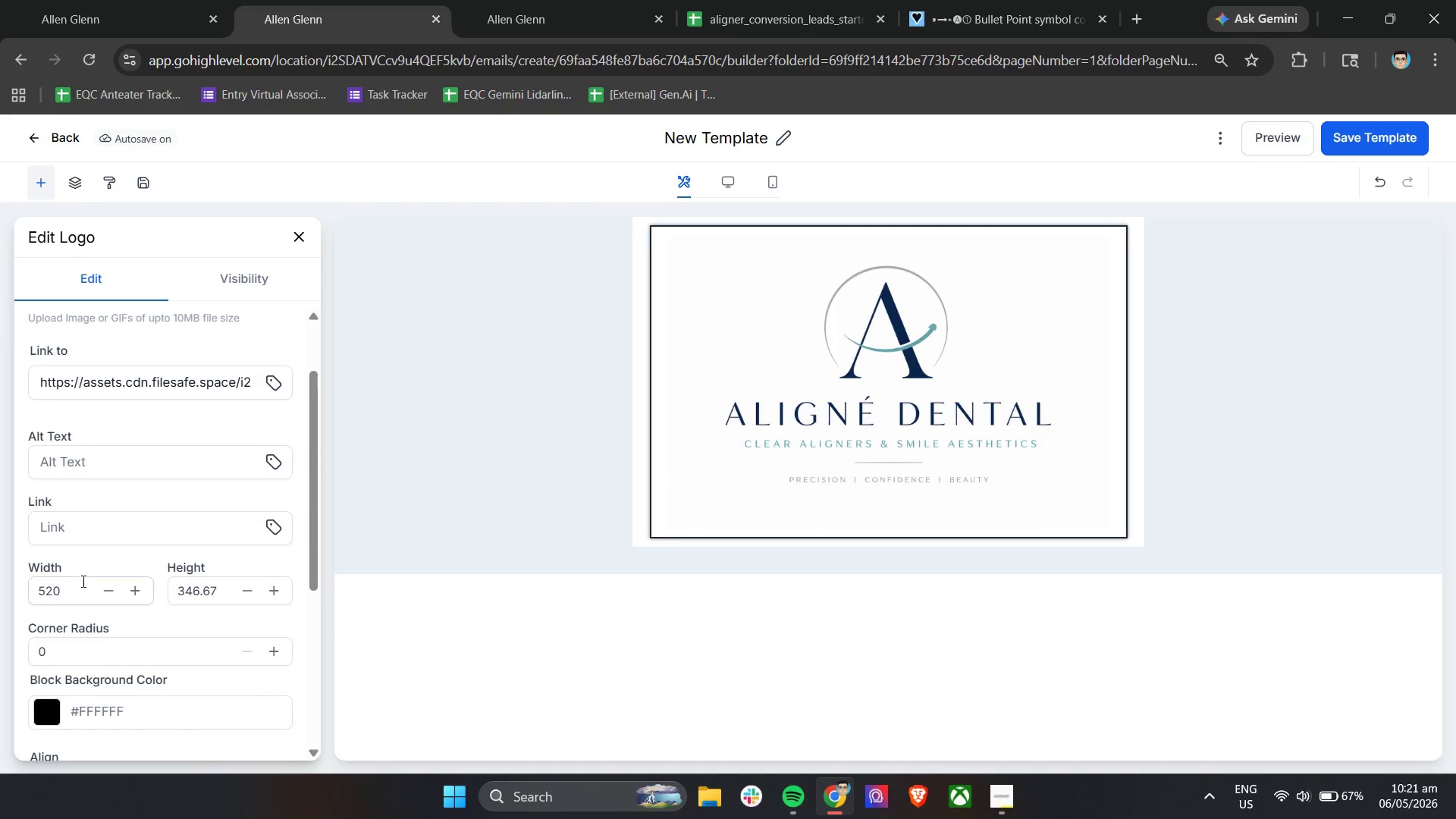 
left_click_drag(start_coordinate=[82, 588], to_coordinate=[14, 593])
 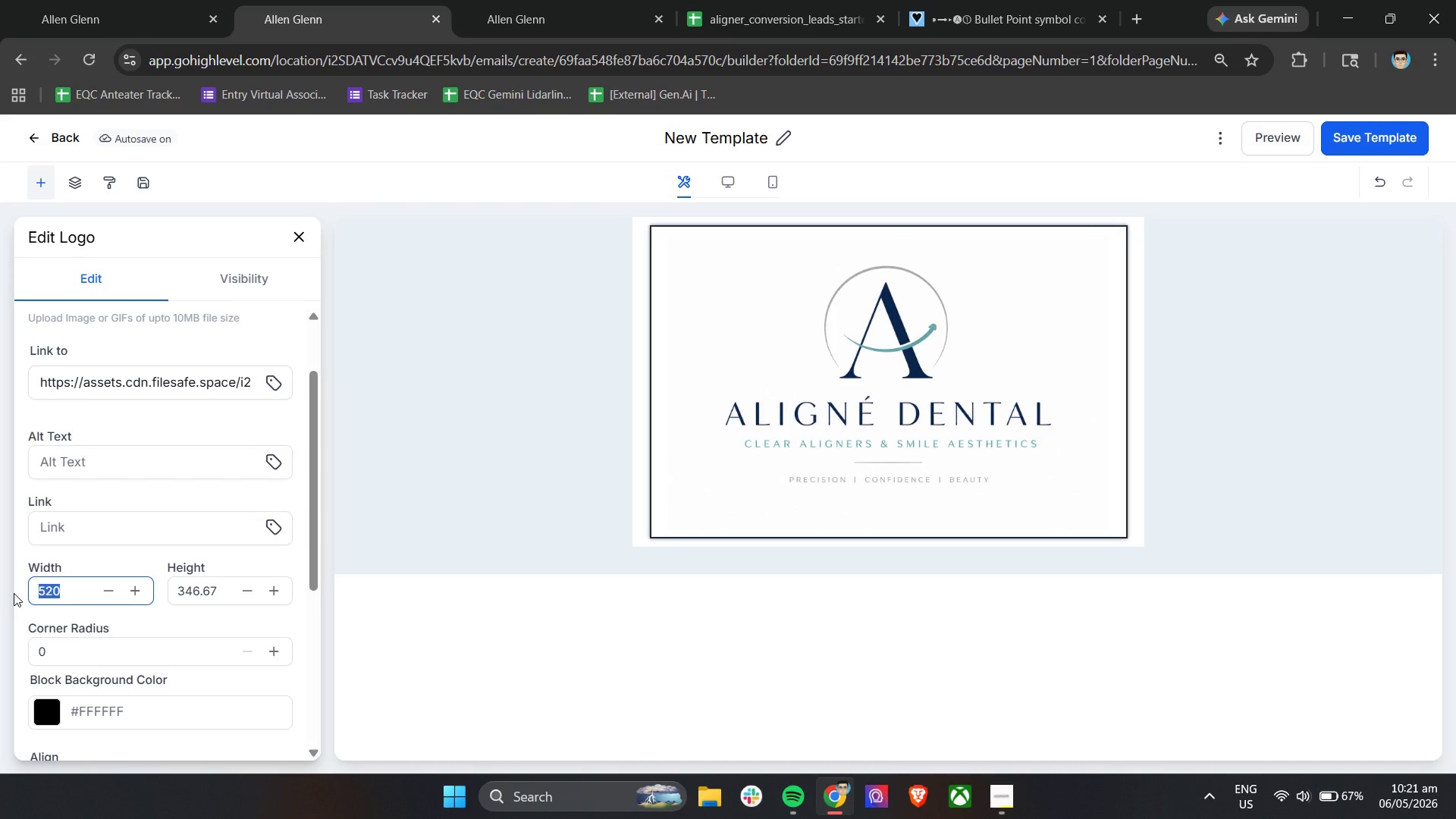 
type(250)
key(Tab)
type(180)
 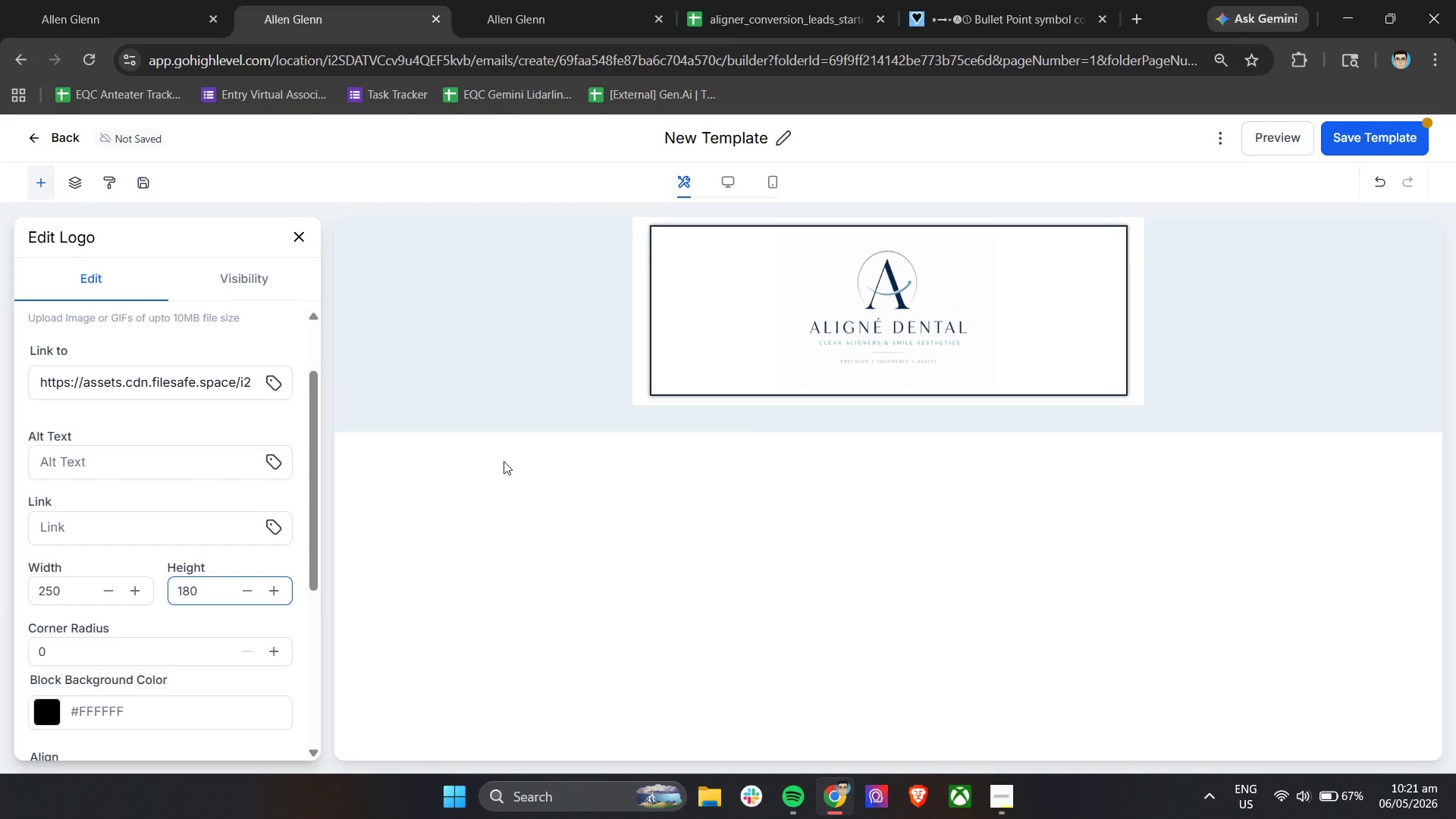 
left_click([542, 475])
 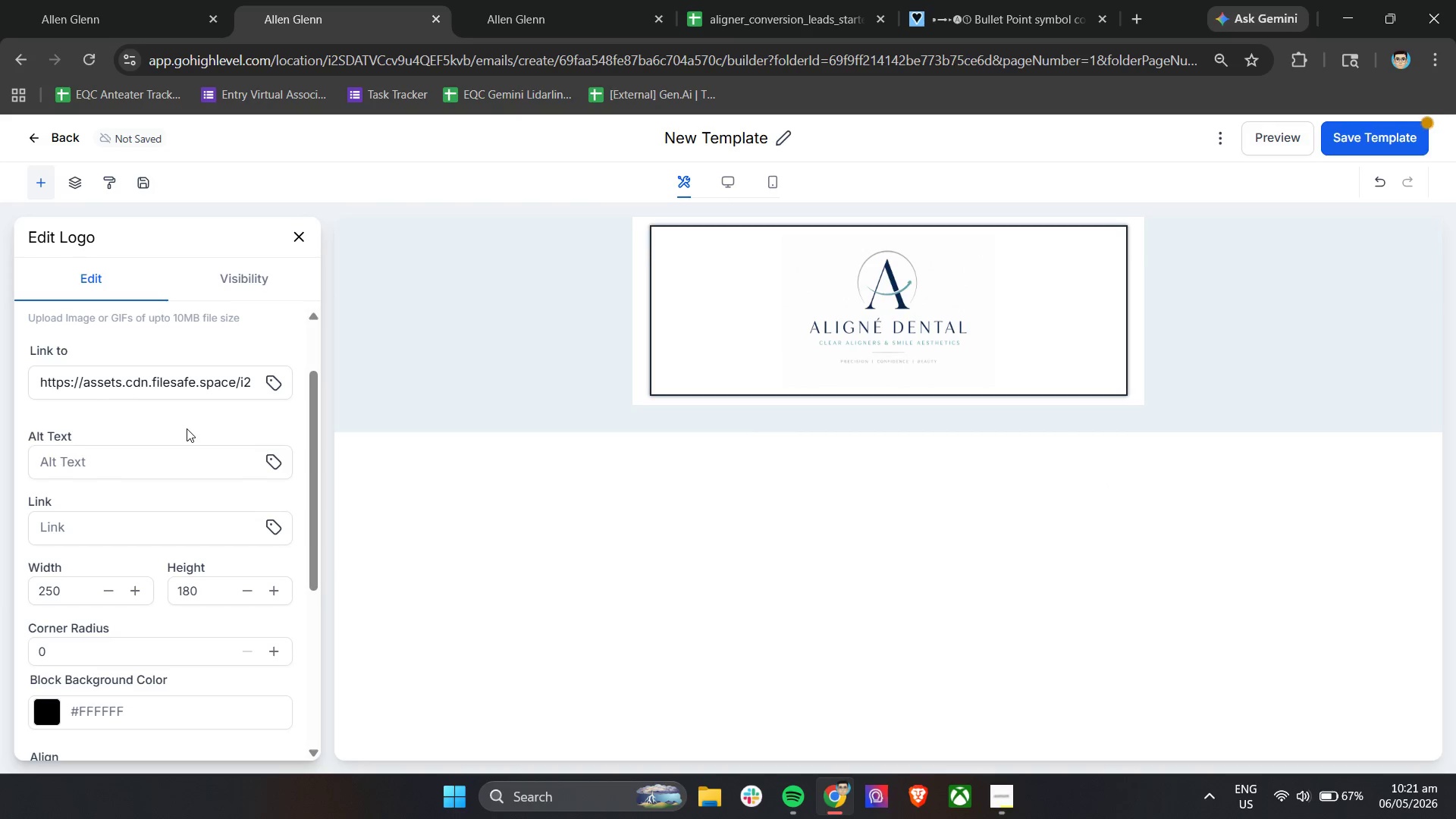 
left_click([487, 352])
 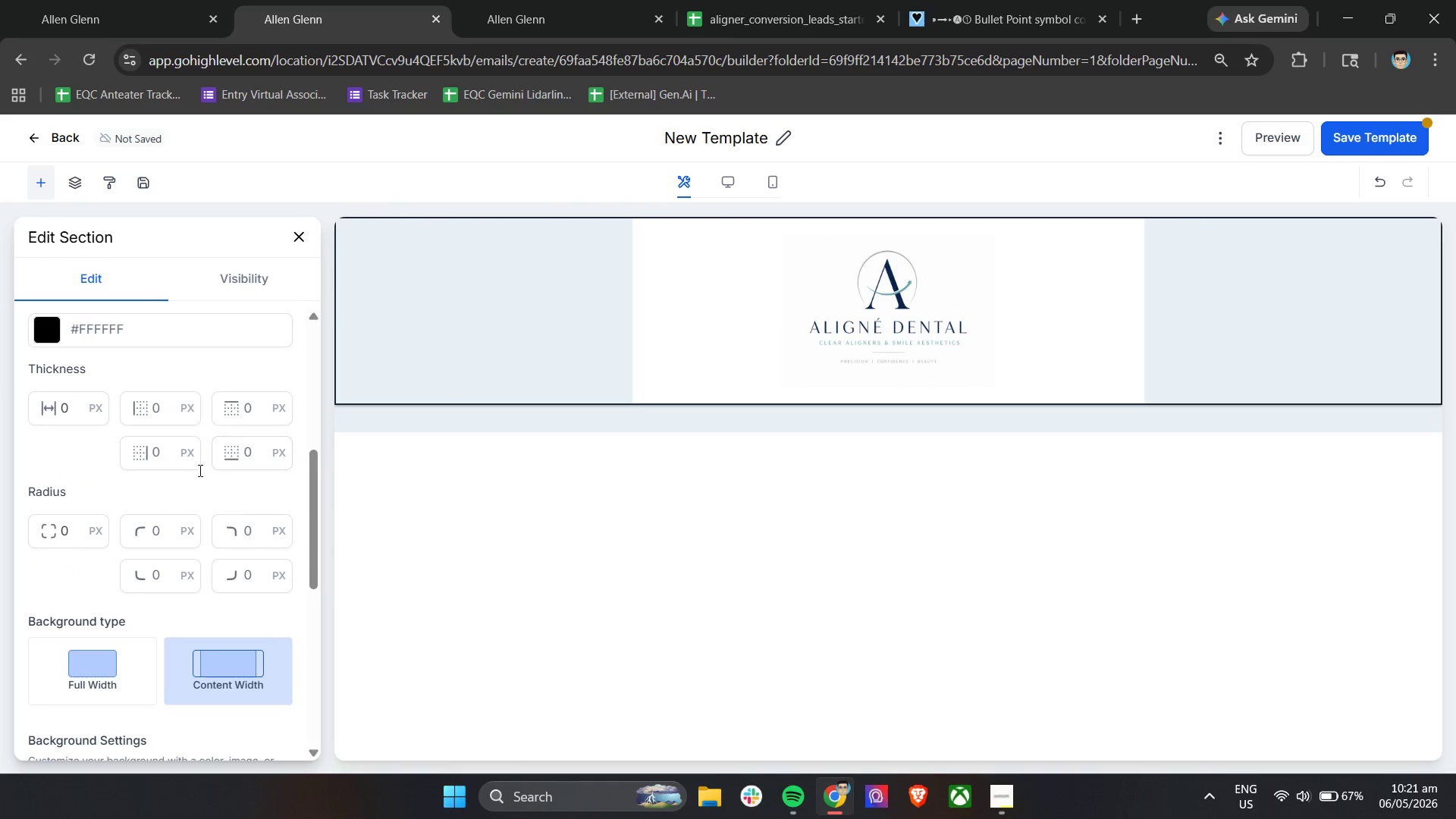 
scroll: coordinate [179, 513], scroll_direction: down, amount: 13.0
 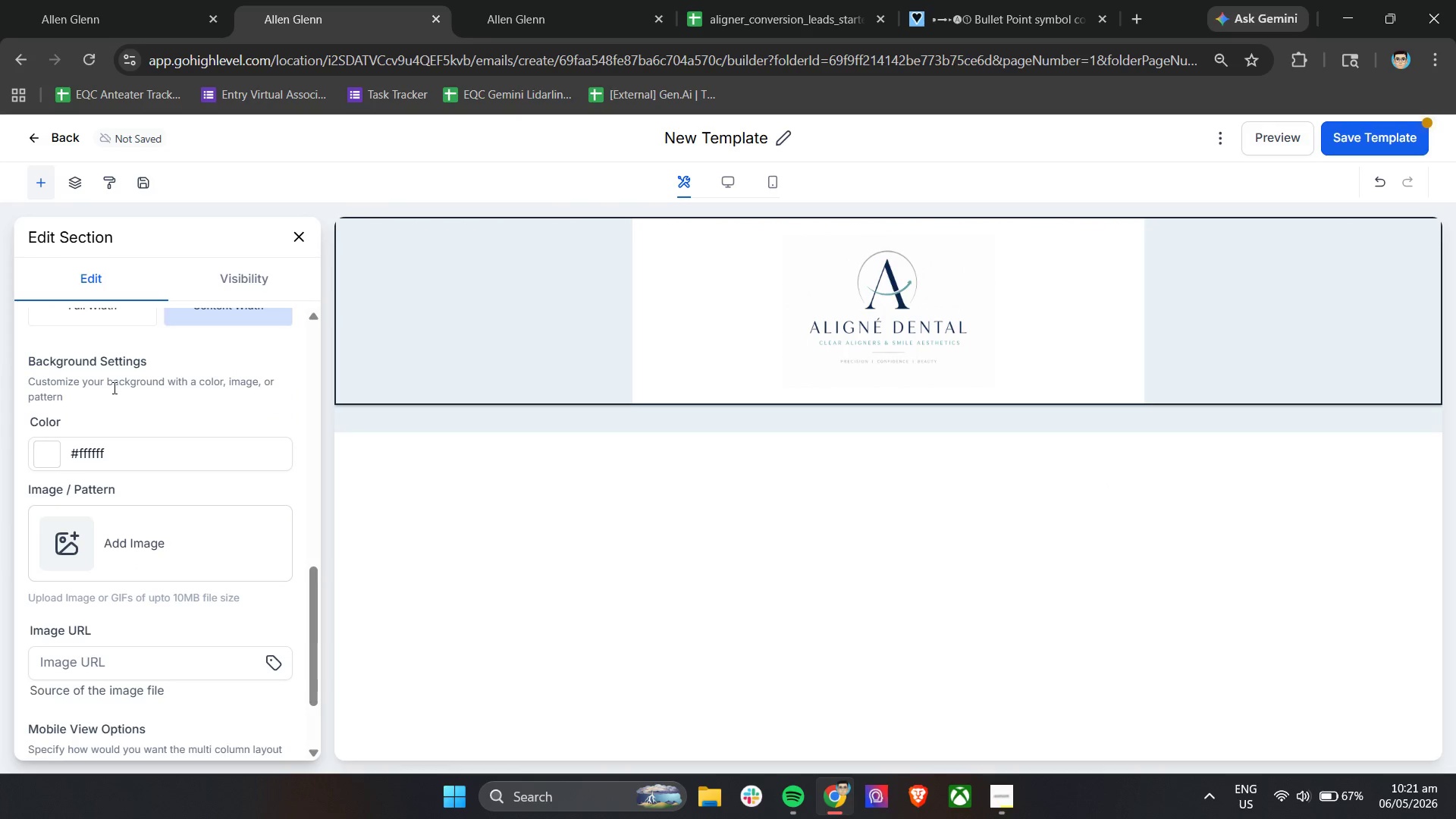 
left_click([102, 440])
 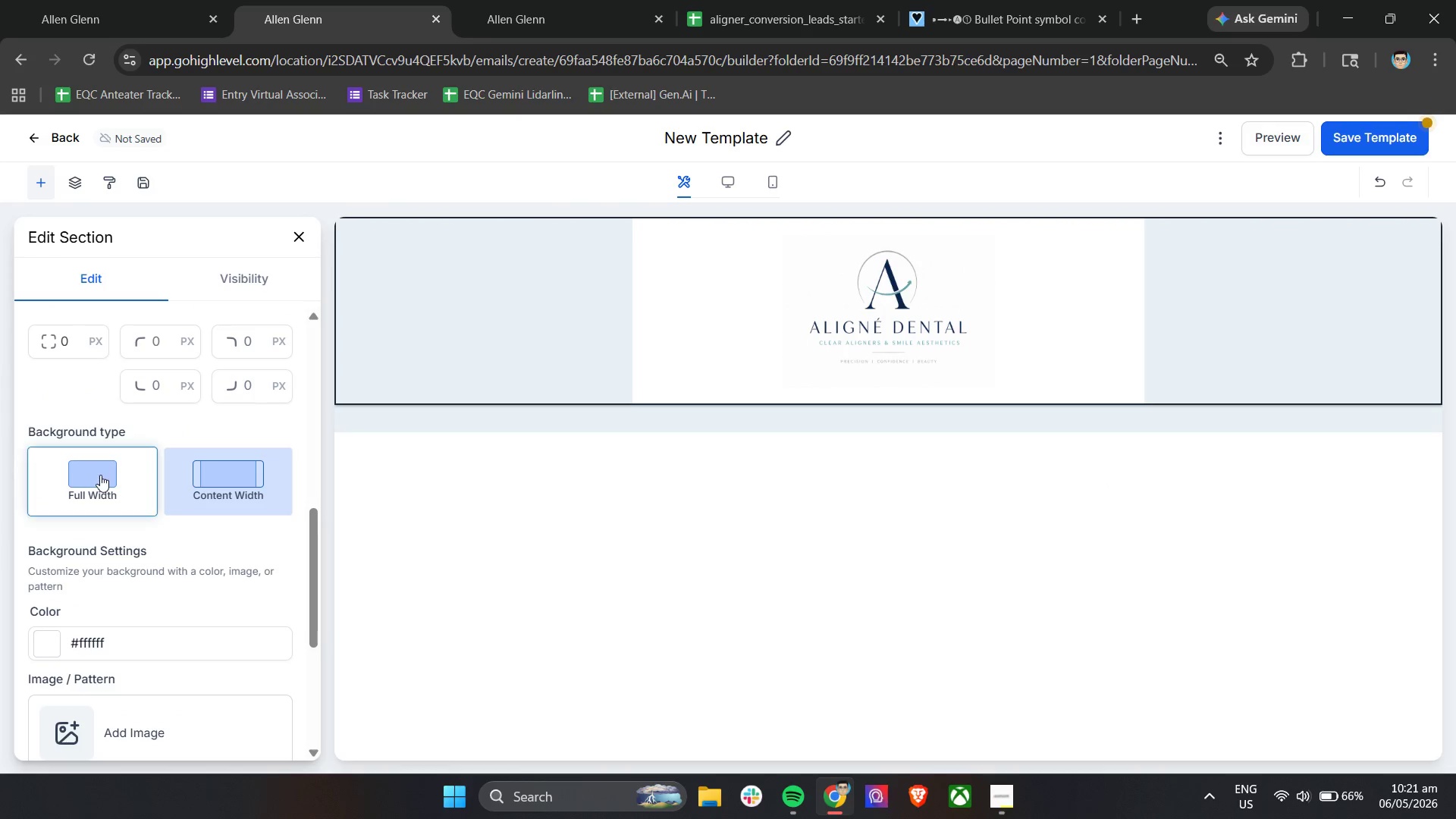 
scroll: coordinate [126, 431], scroll_direction: up, amount: 2.0
 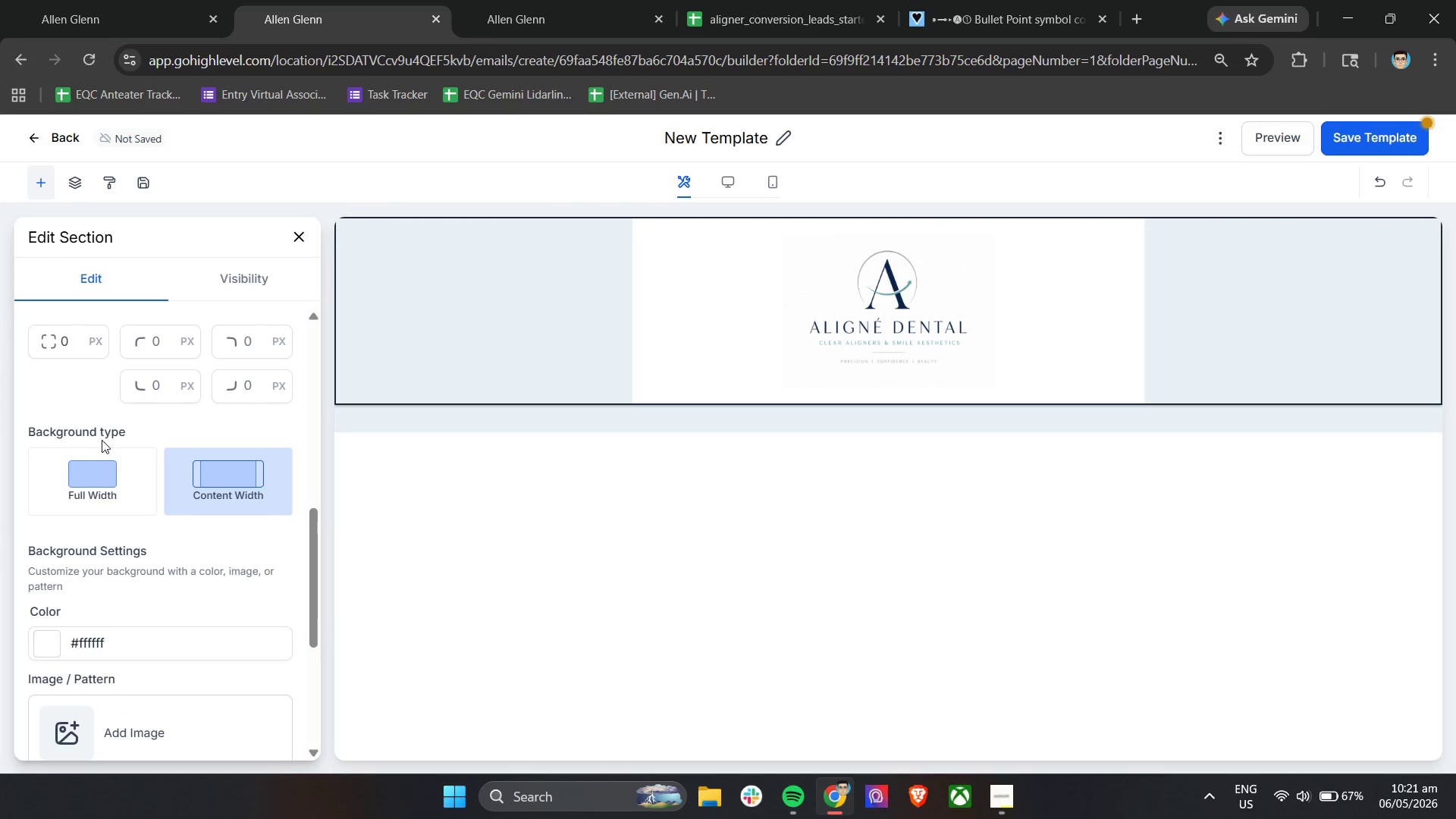 
double_click([100, 475])
 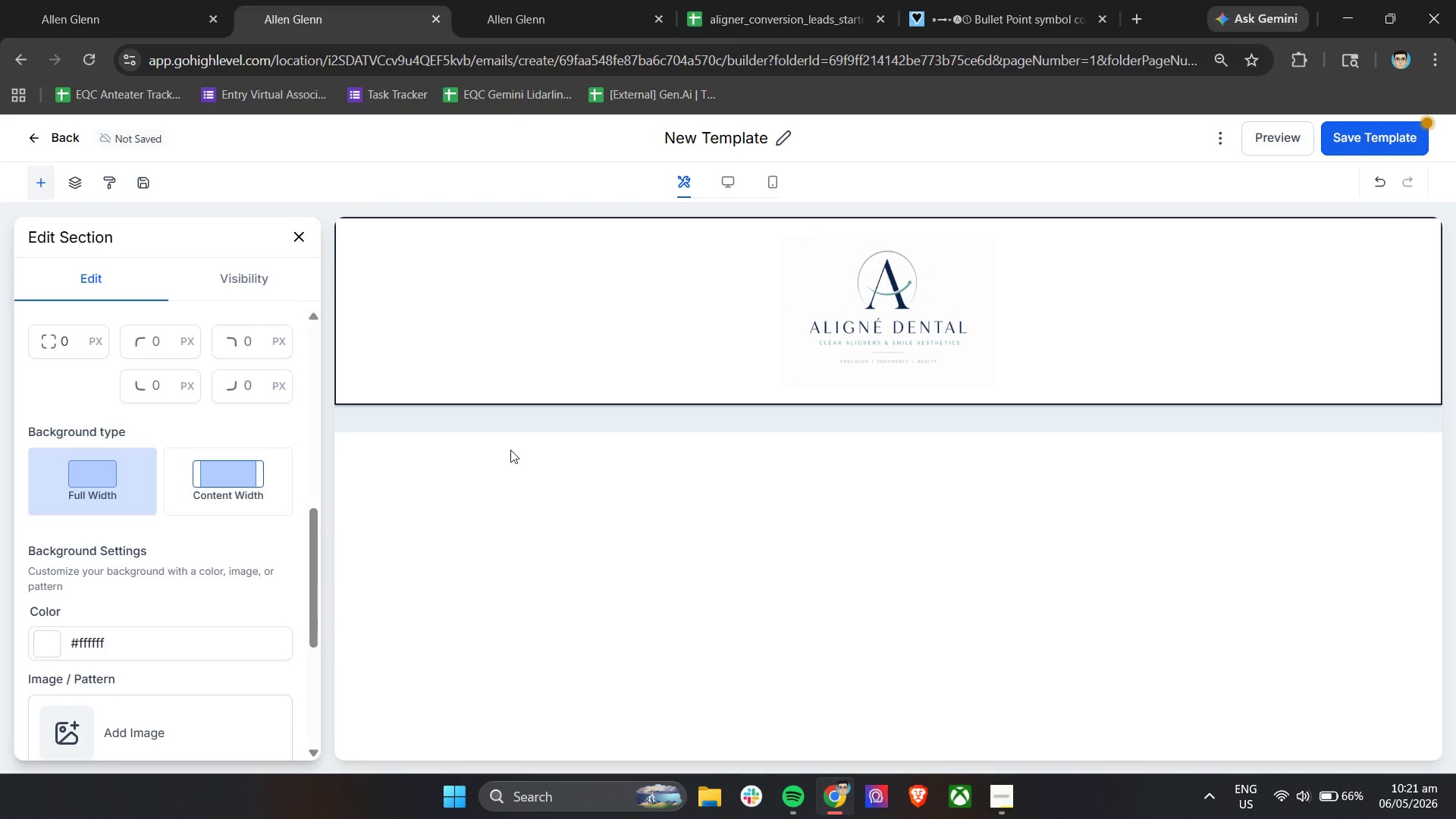 
scroll: coordinate [252, 400], scroll_direction: up, amount: 10.0
 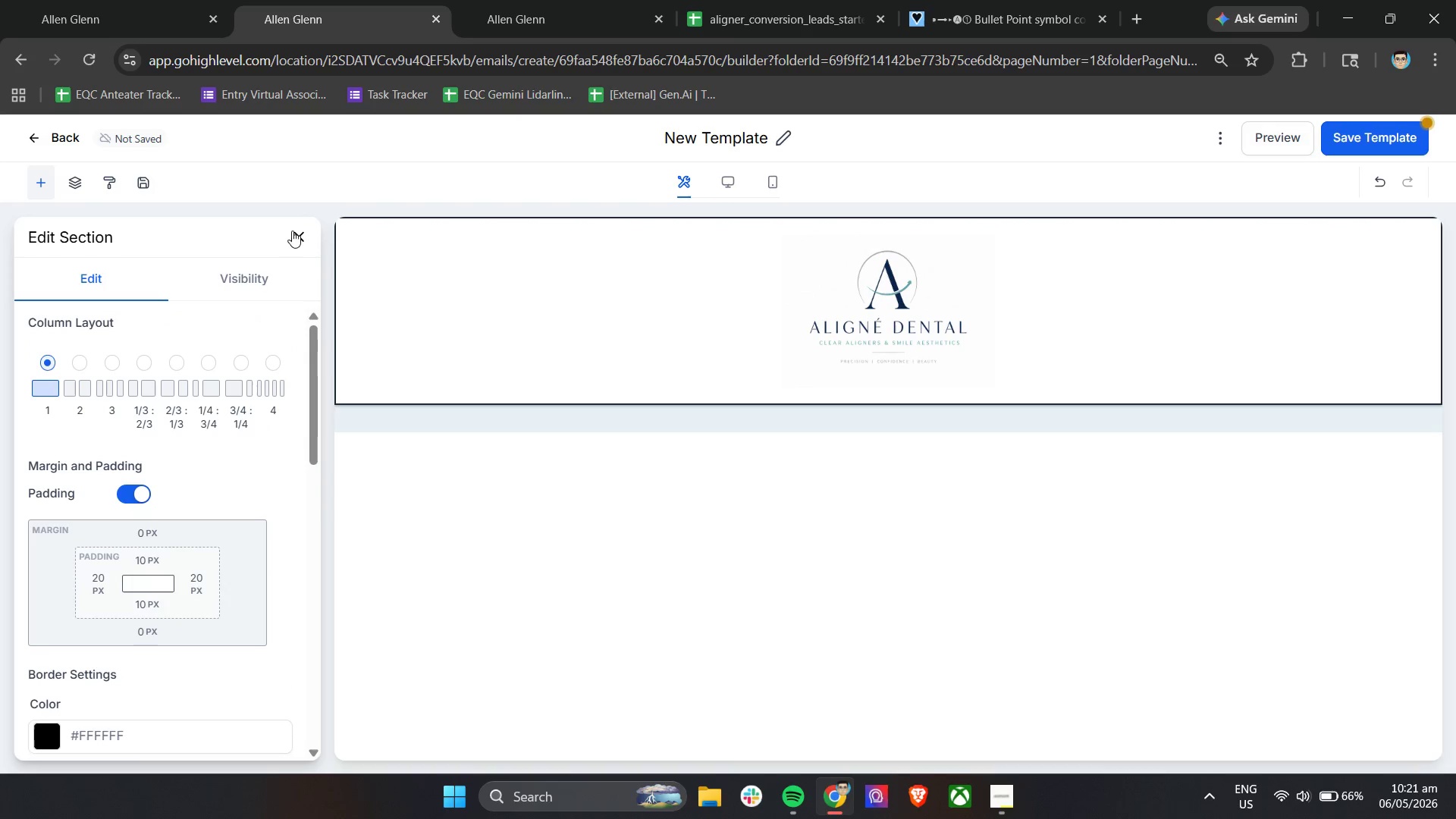 
left_click([293, 231])
 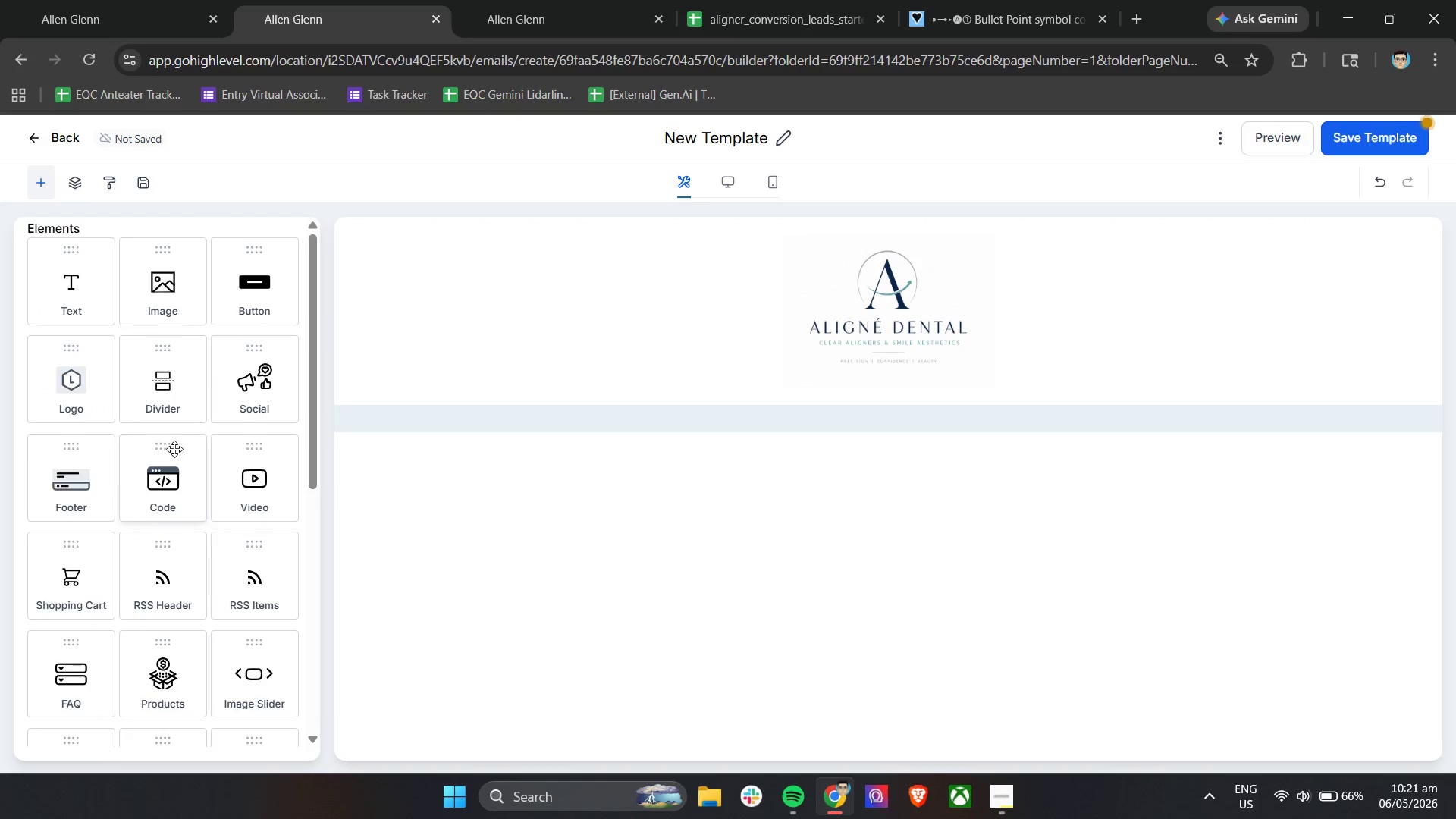 
scroll: coordinate [175, 449], scroll_direction: down, amount: 4.0
 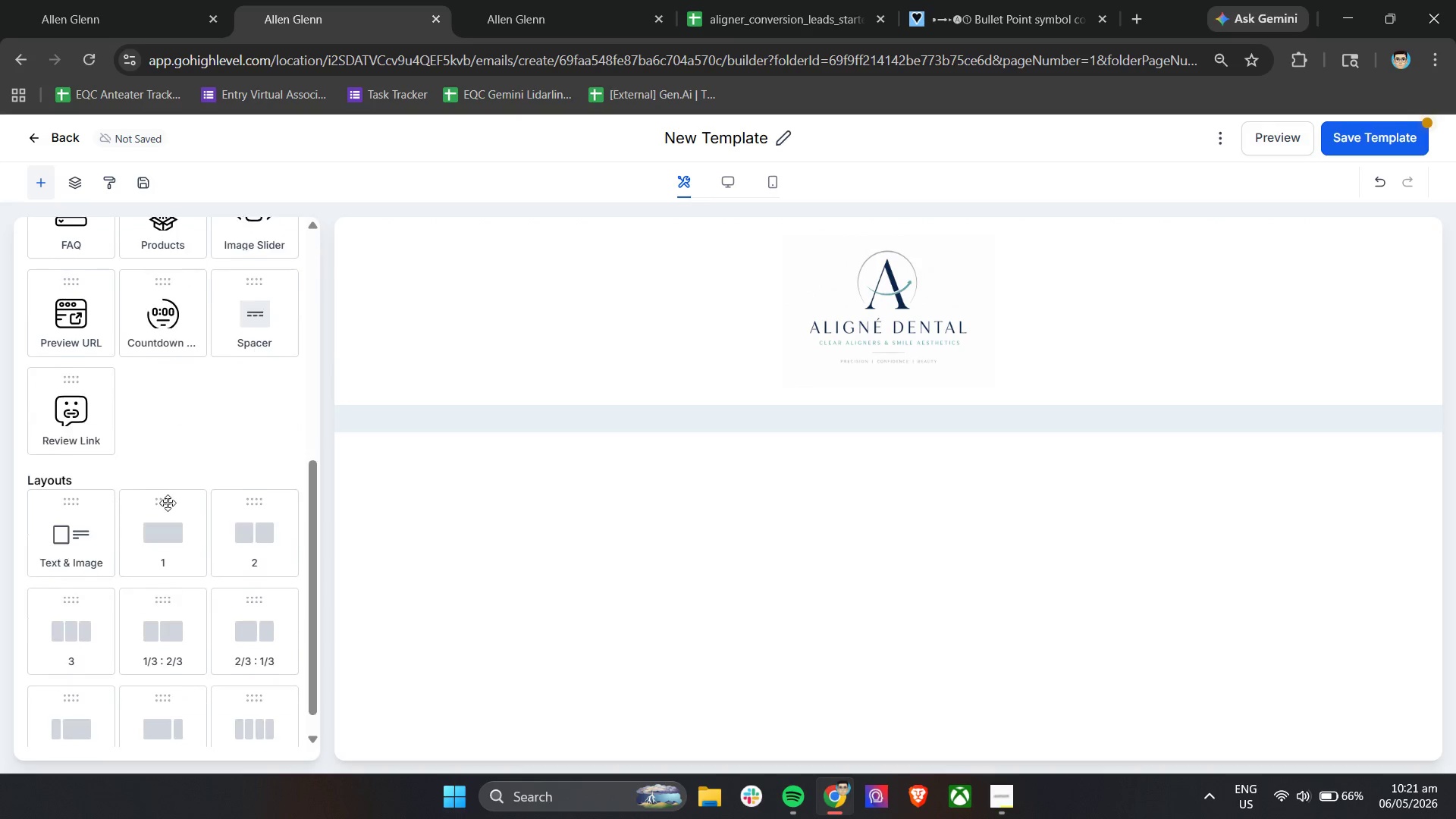 
left_click_drag(start_coordinate=[158, 536], to_coordinate=[805, 403])
 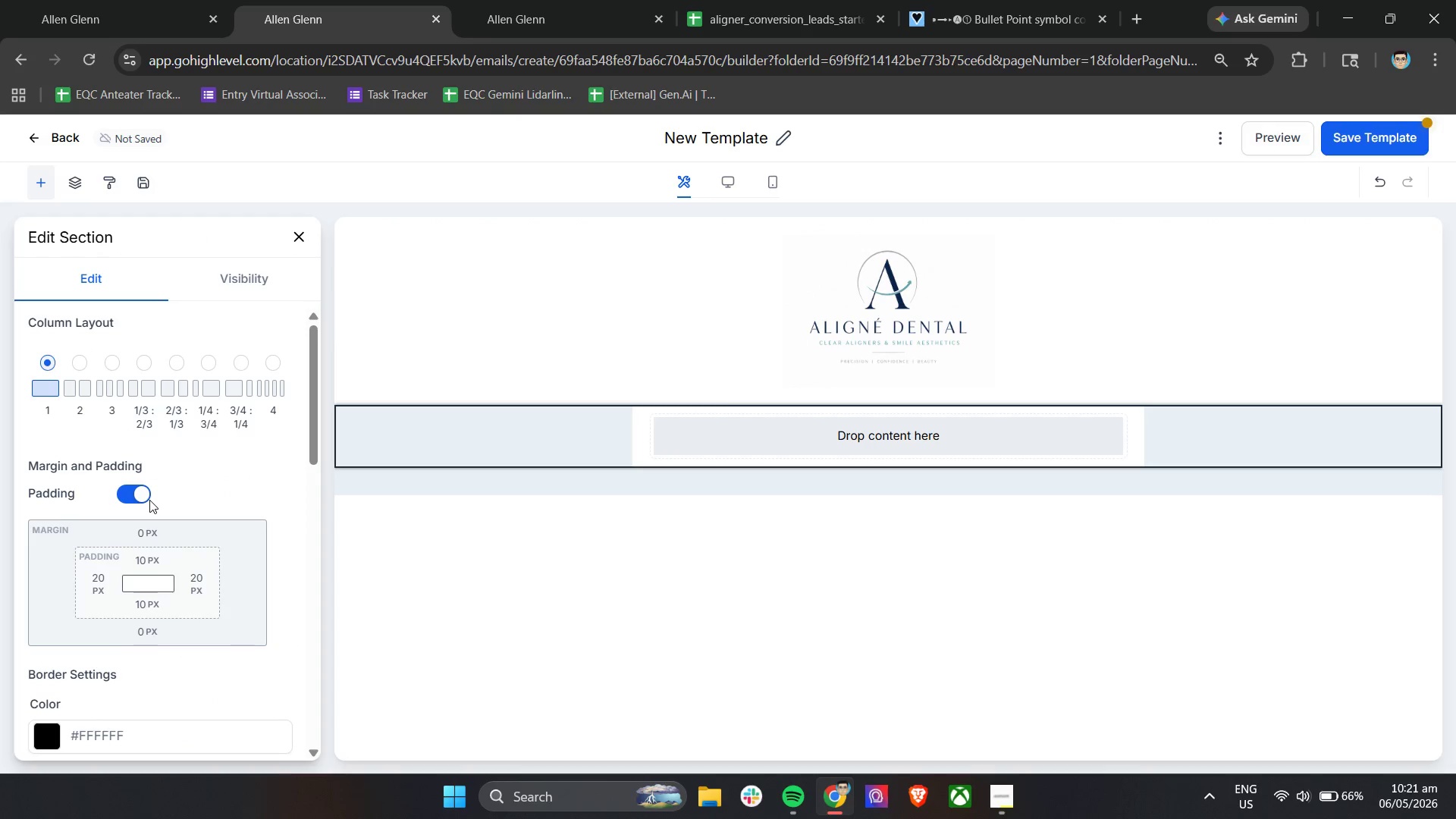 
scroll: coordinate [230, 293], scroll_direction: up, amount: 6.0
 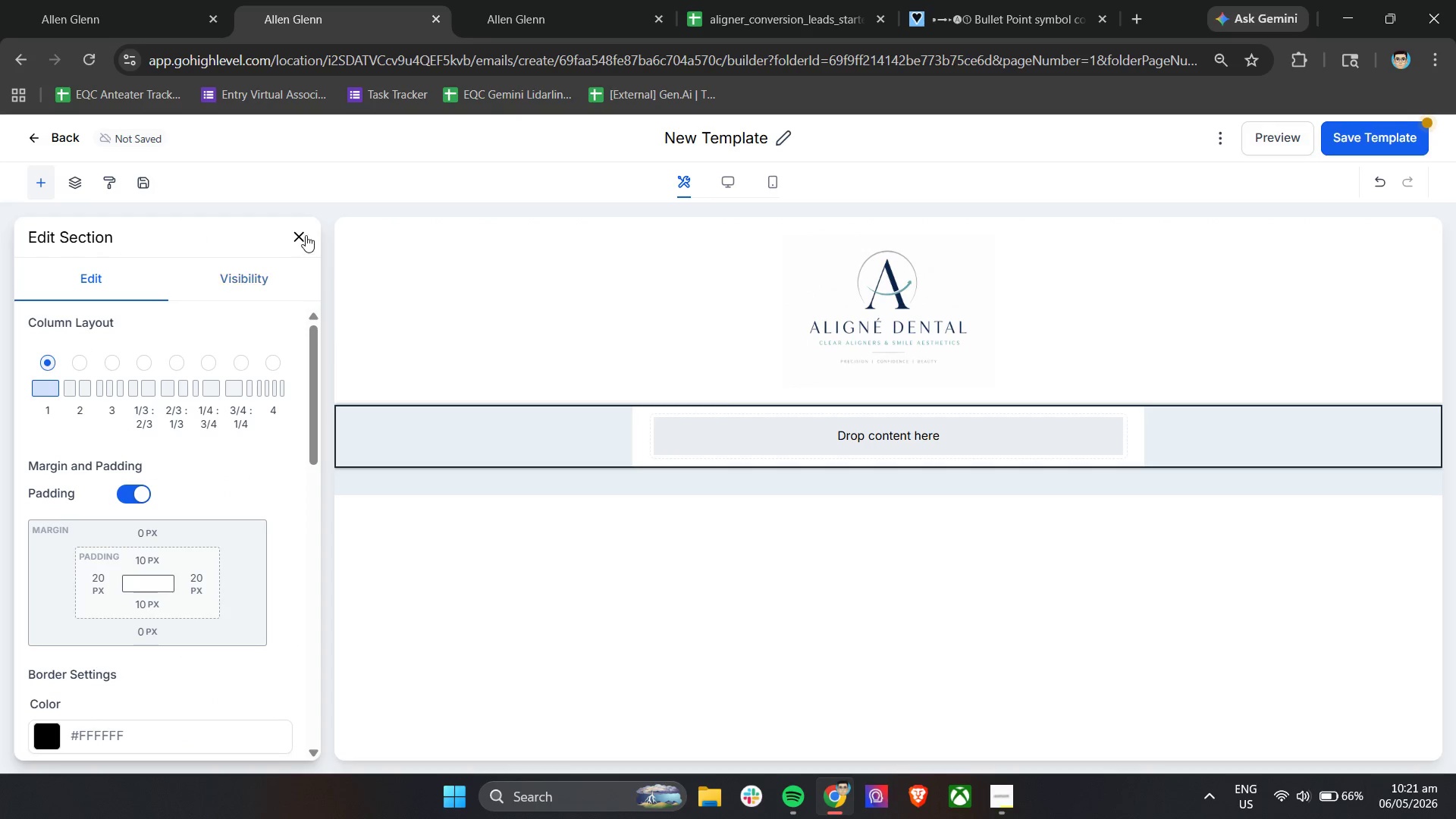 
left_click([306, 235])
 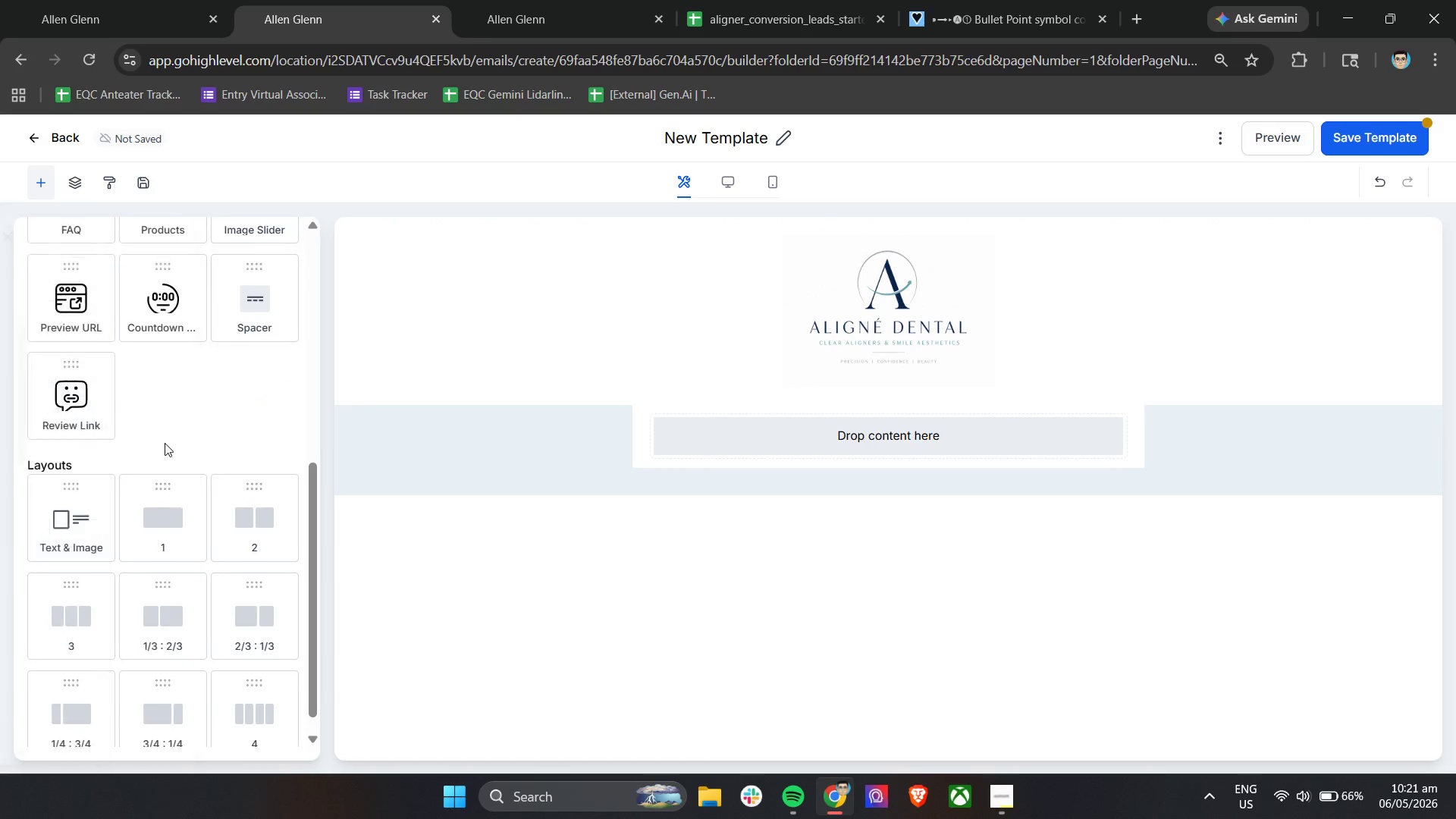 
left_click_drag(start_coordinate=[87, 280], to_coordinate=[734, 433])
 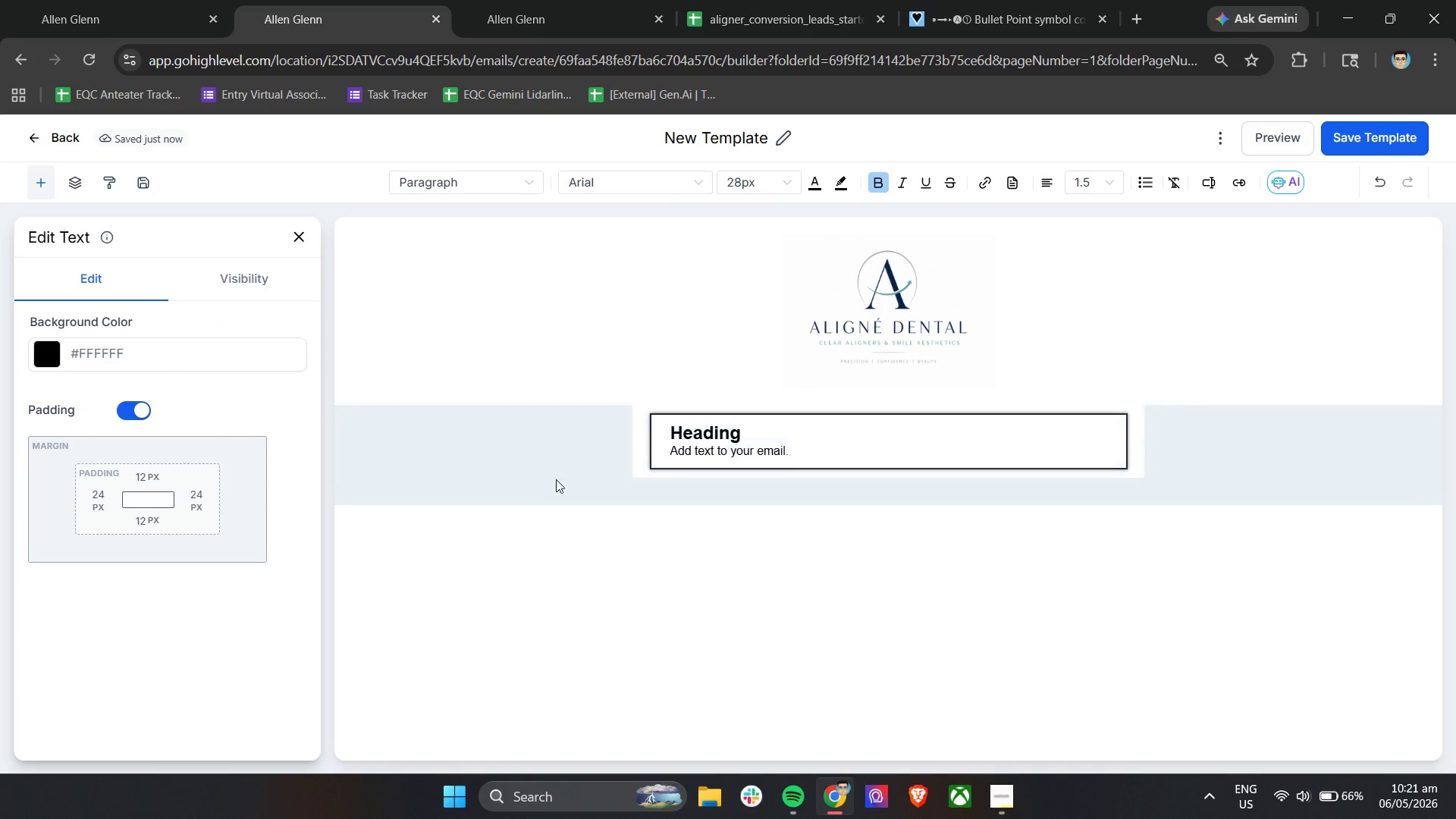 
scroll: coordinate [118, 402], scroll_direction: up, amount: 11.0
 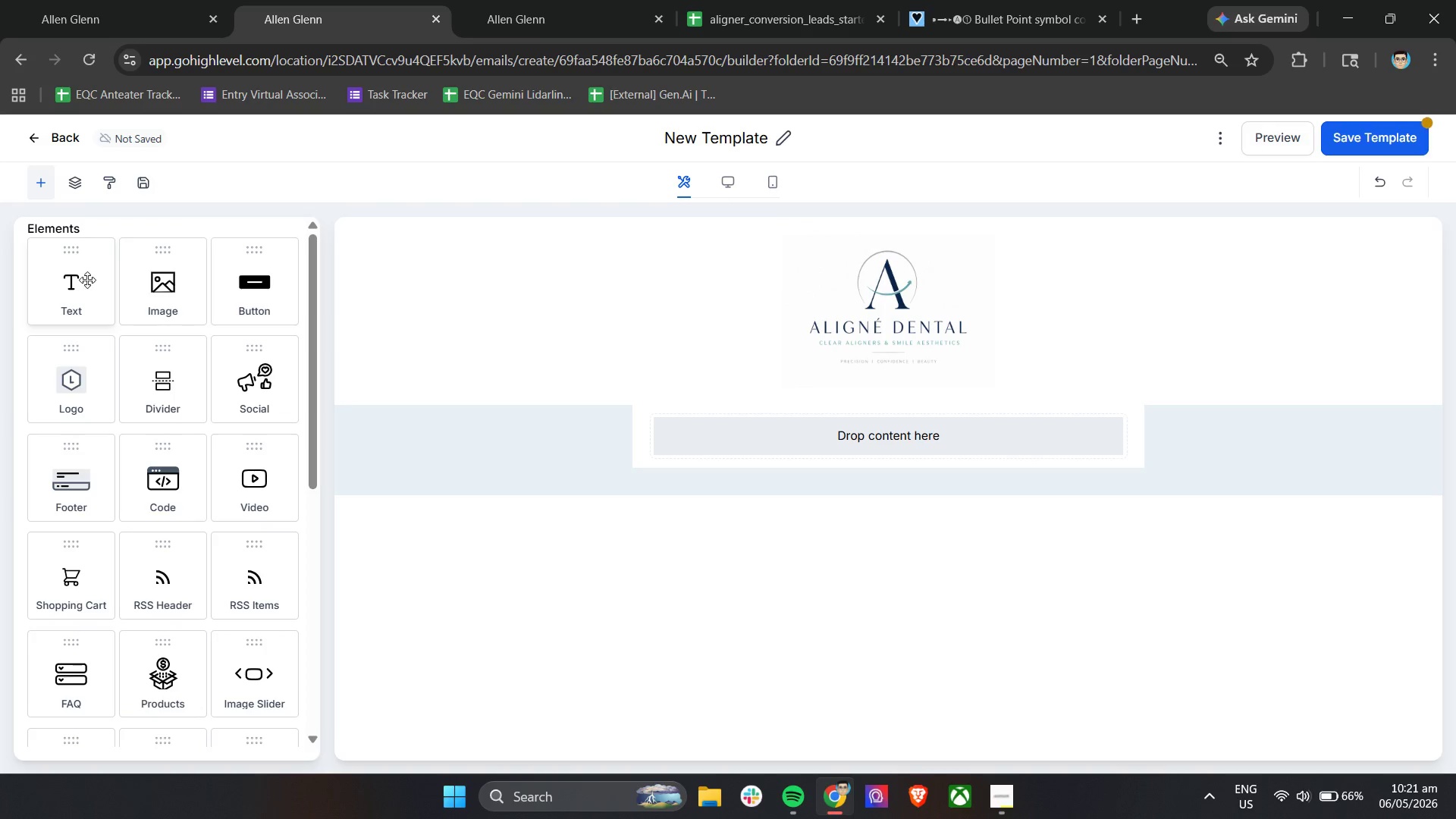 
left_click([516, 450])
 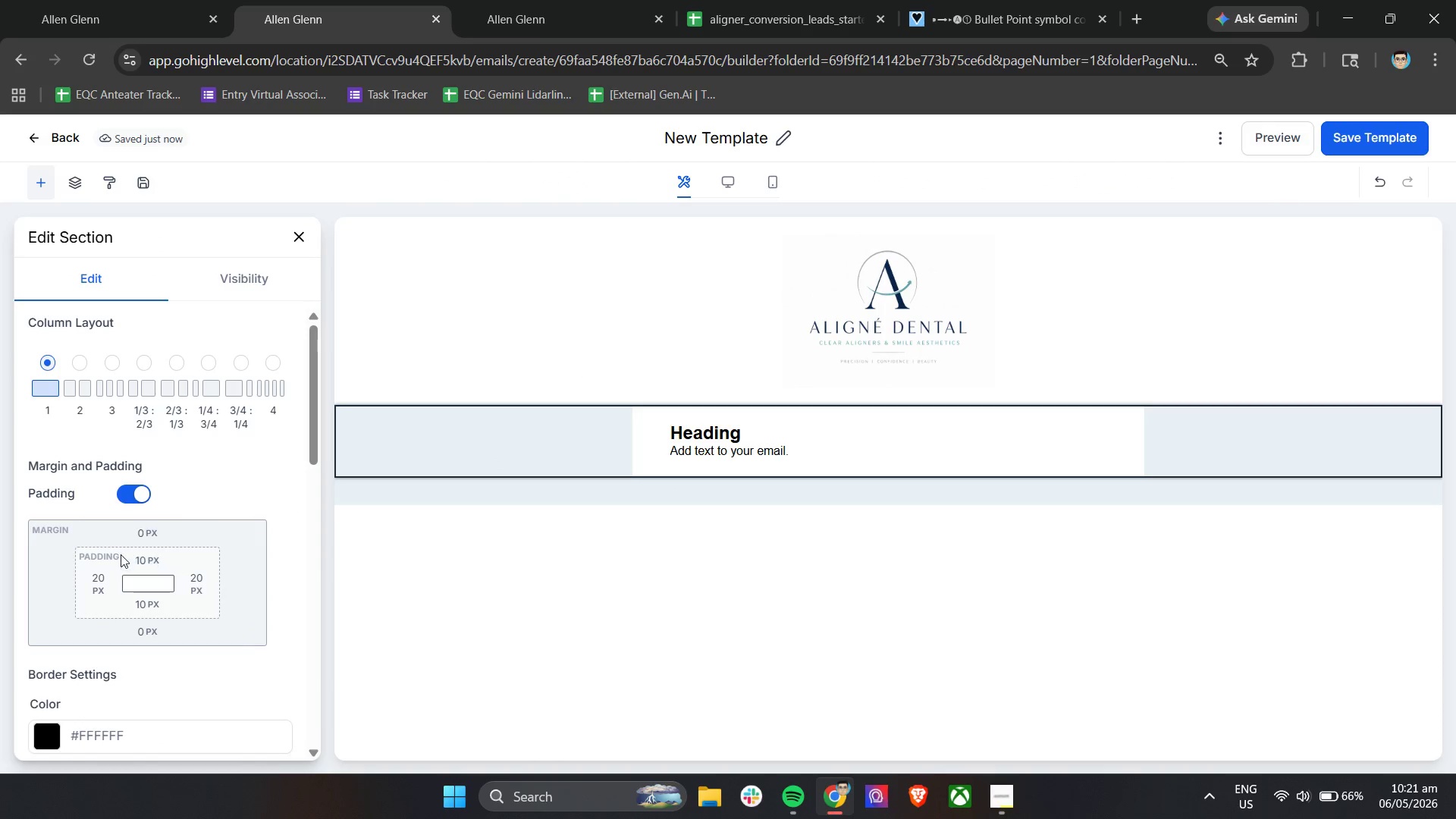 
scroll: coordinate [121, 554], scroll_direction: down, amount: 4.0
 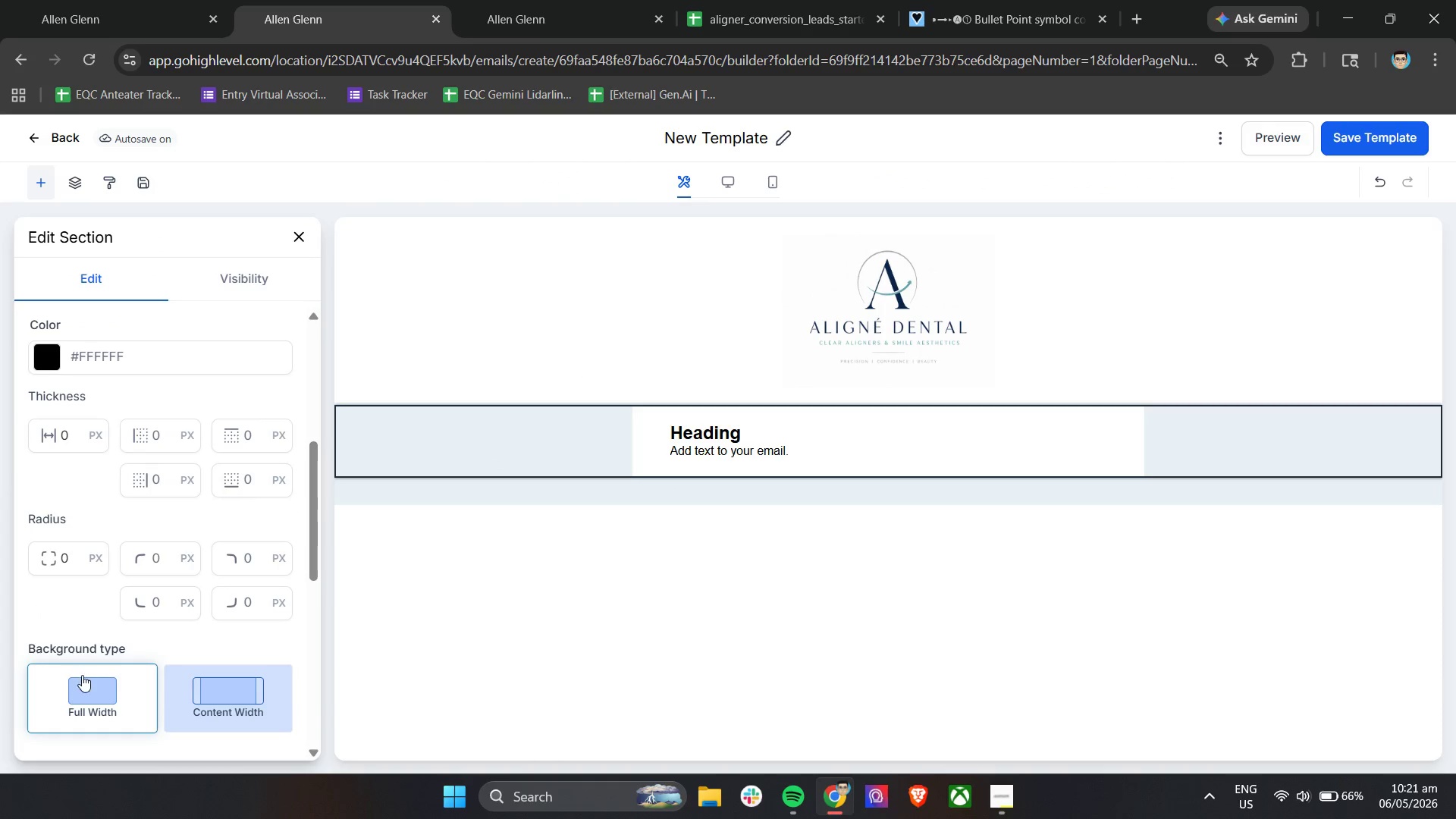 
left_click([83, 686])
 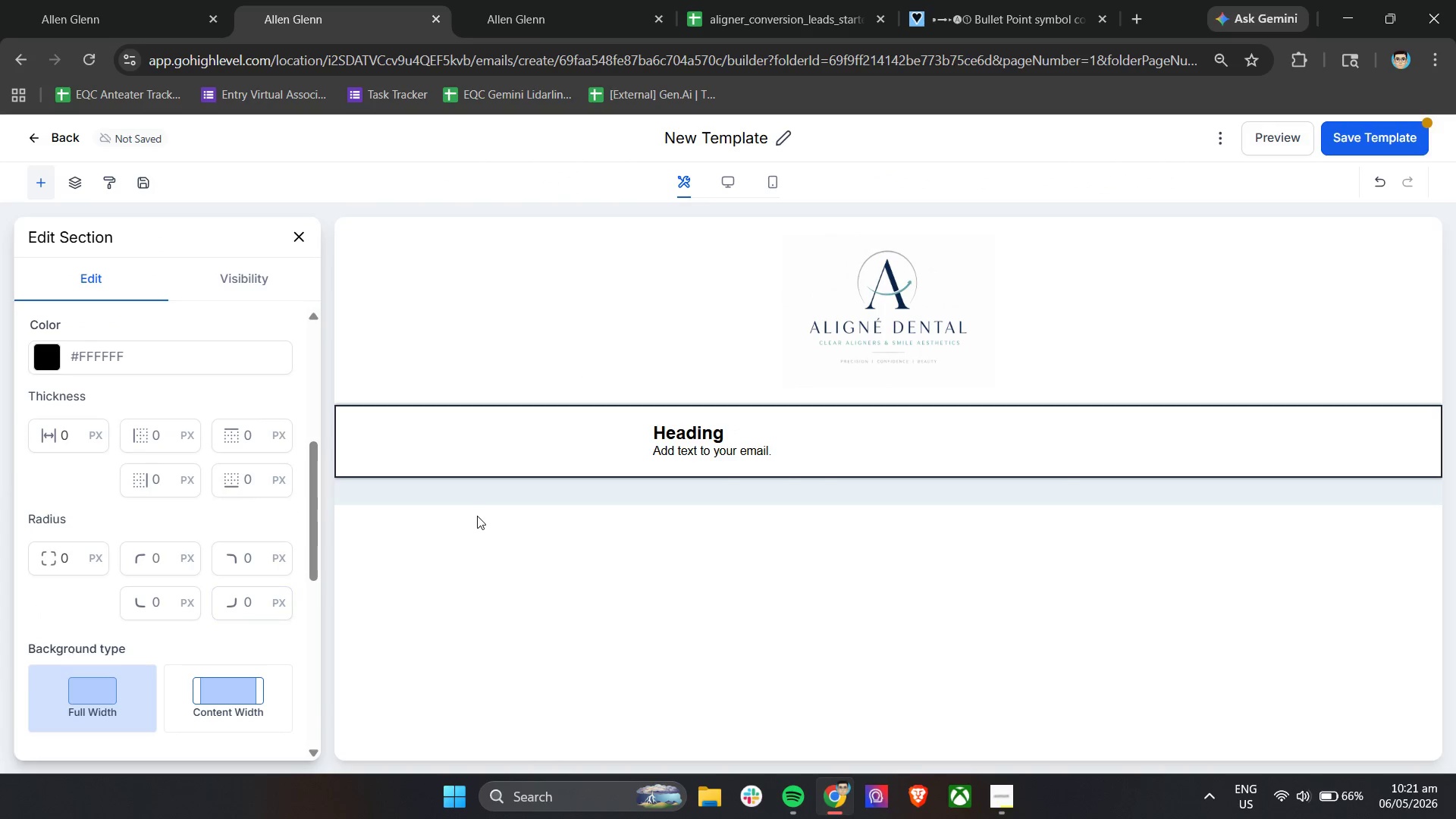 
left_click([495, 491])
 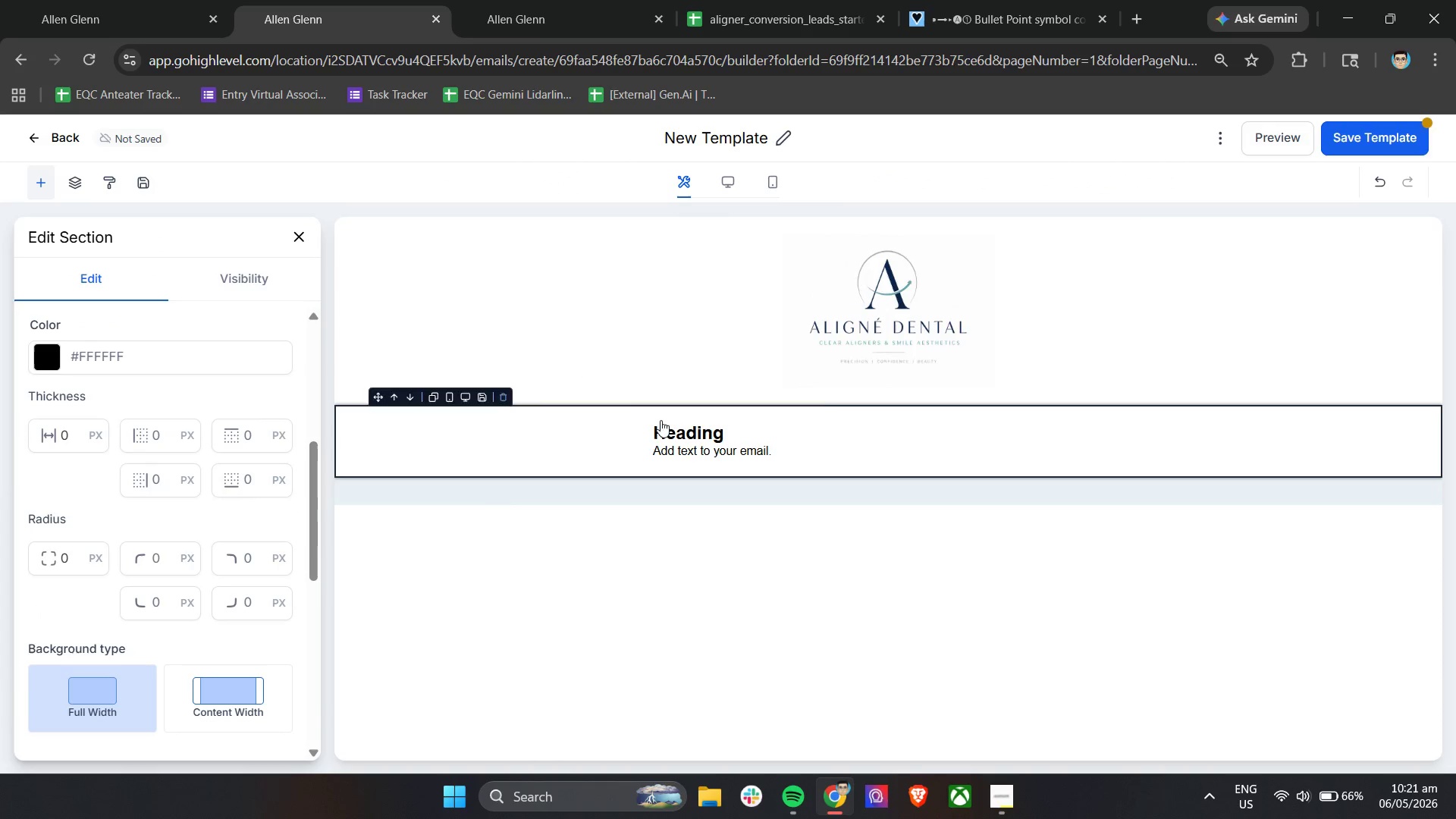 
left_click([801, 431])
 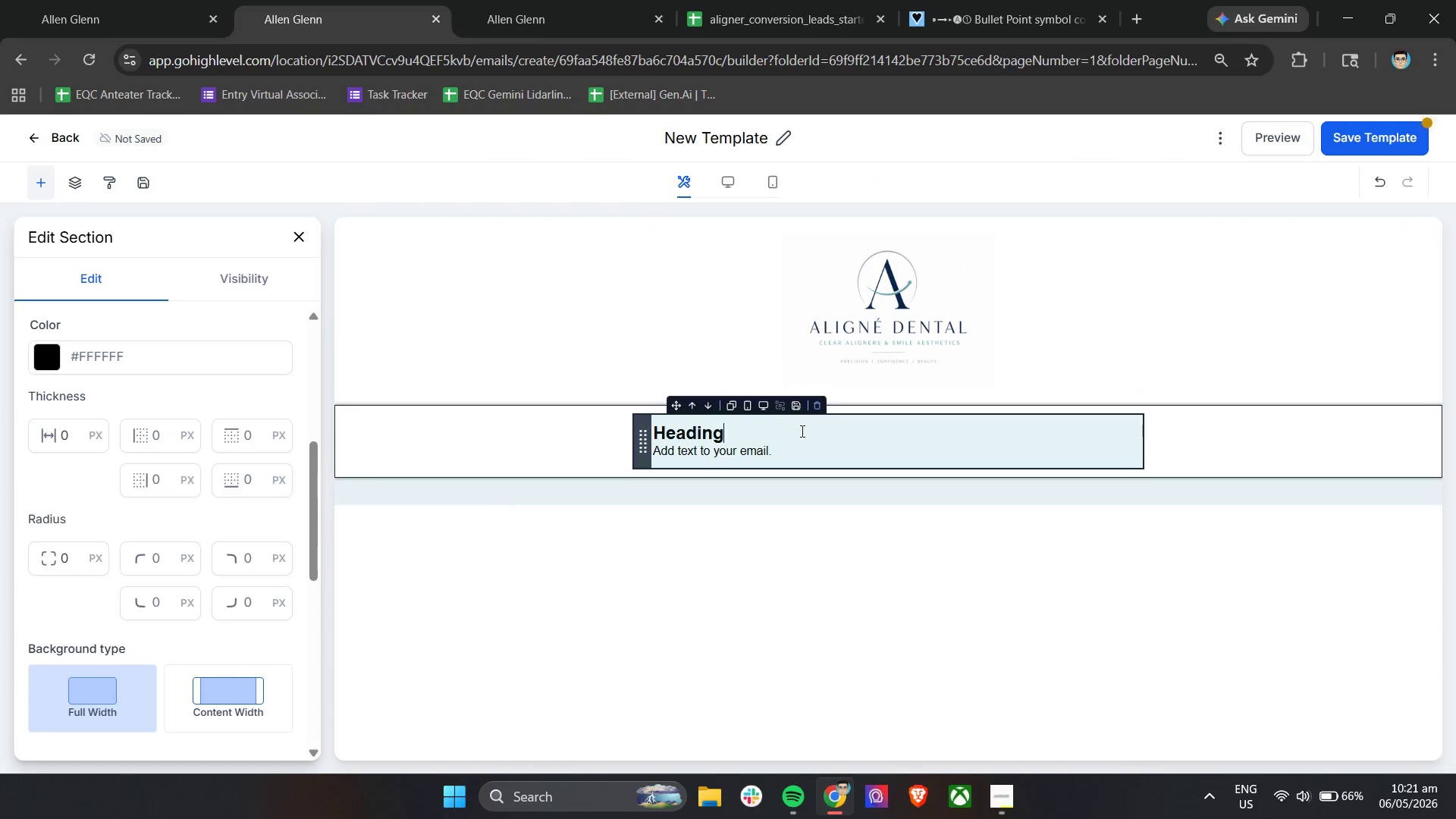 
scroll: coordinate [795, 381], scroll_direction: up, amount: 3.0
 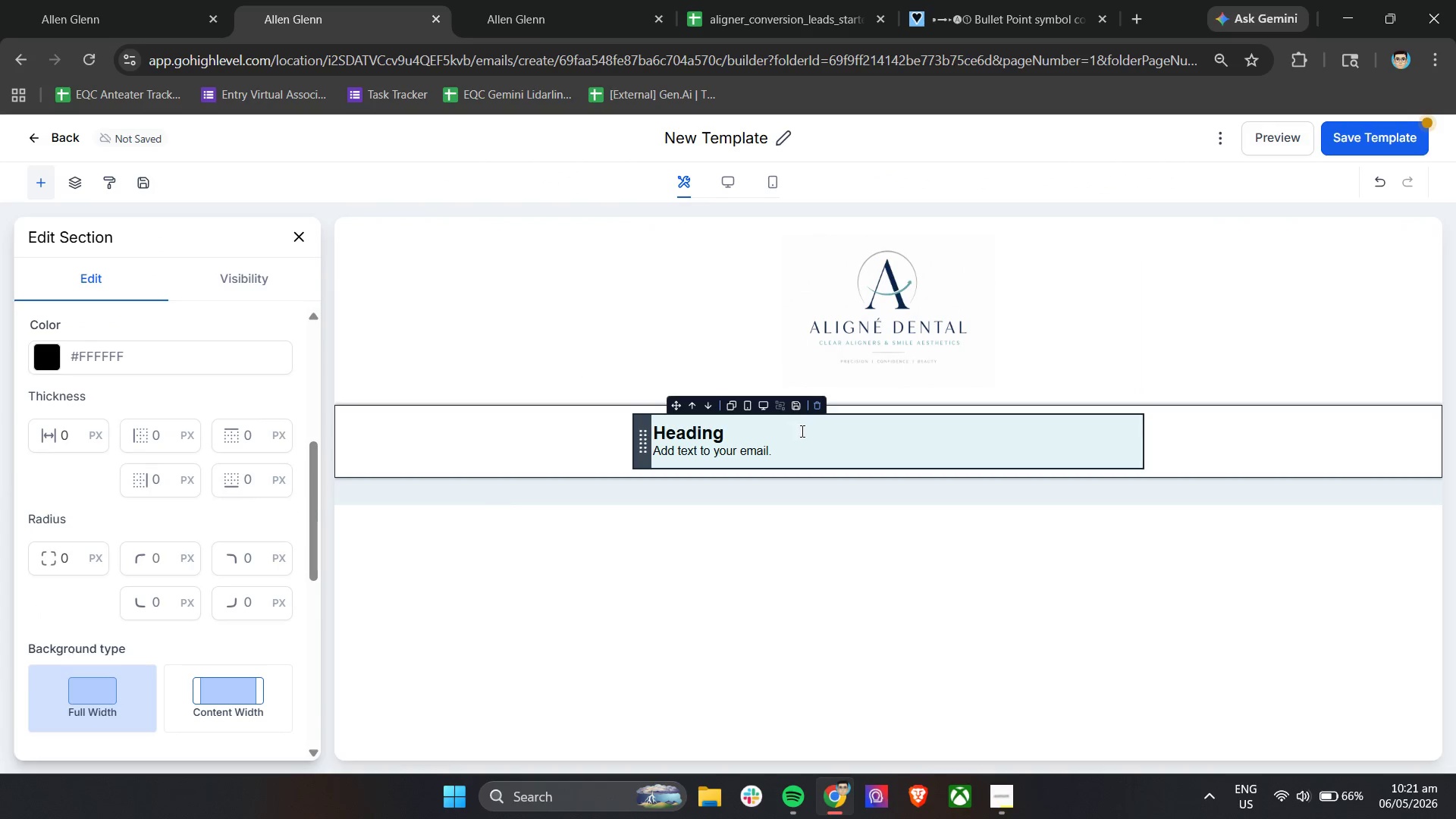 
double_click([801, 431])
 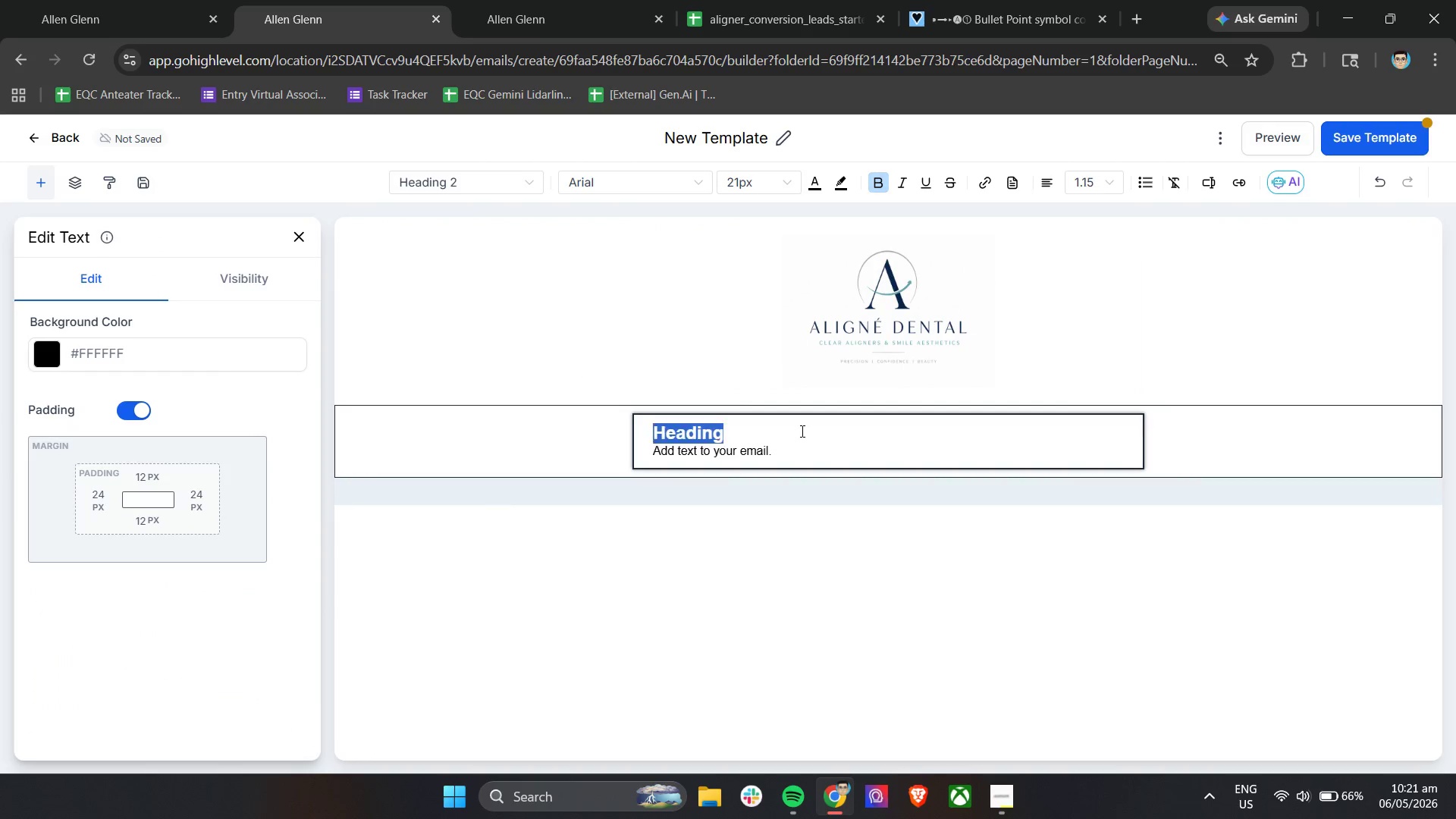 
triple_click([801, 431])
 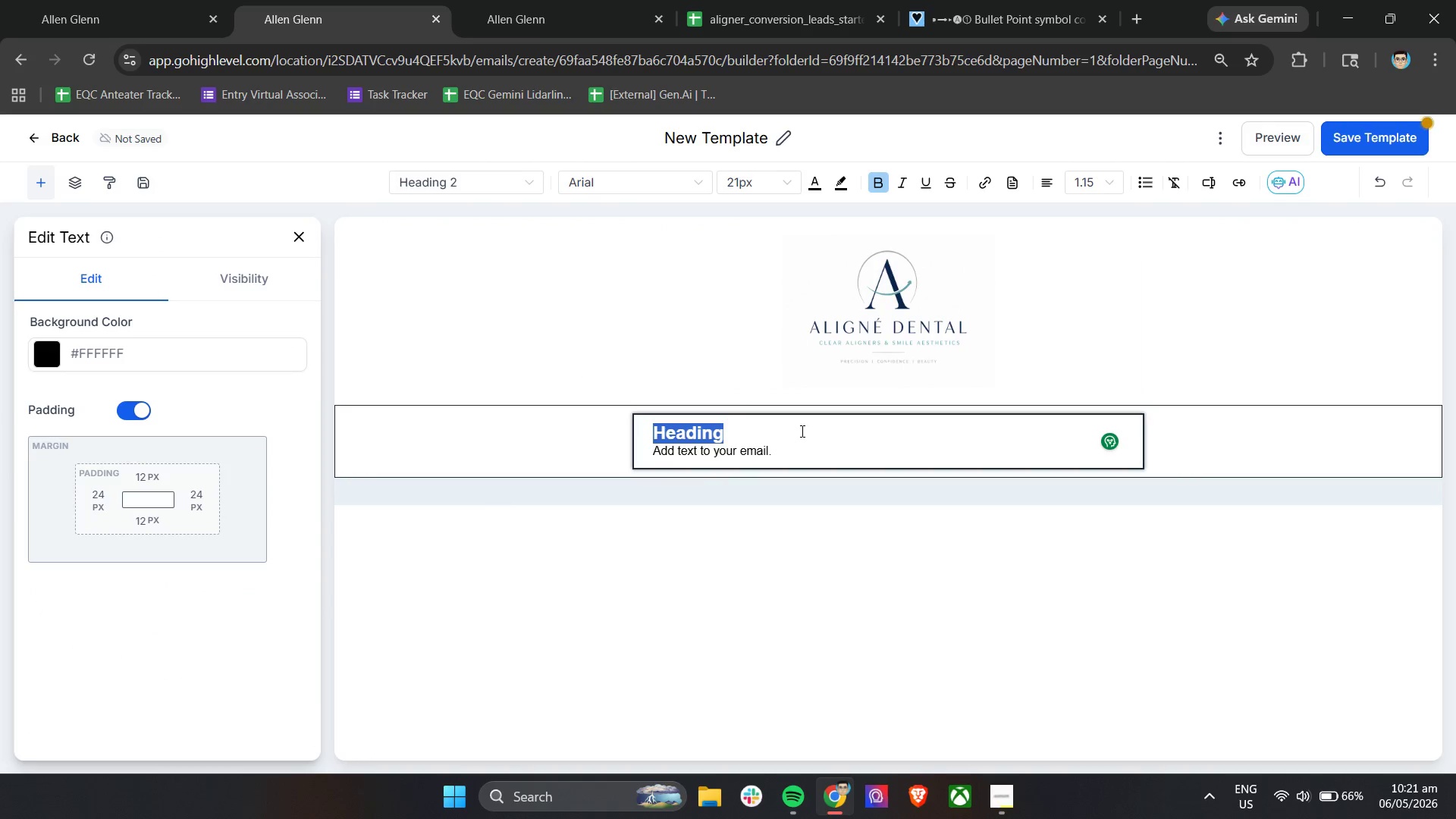 
key(Control+A)
 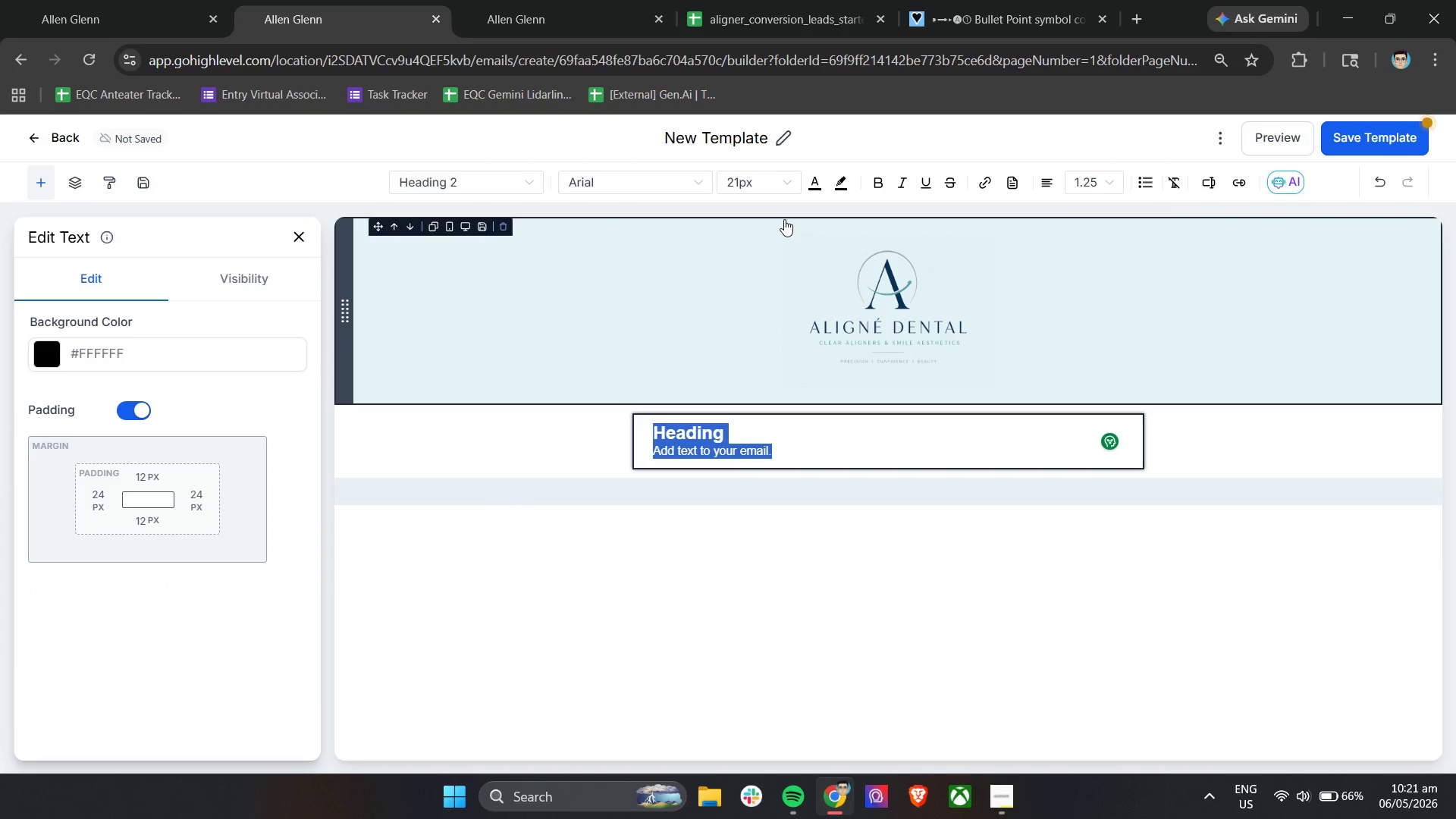 
key(Backspace)
 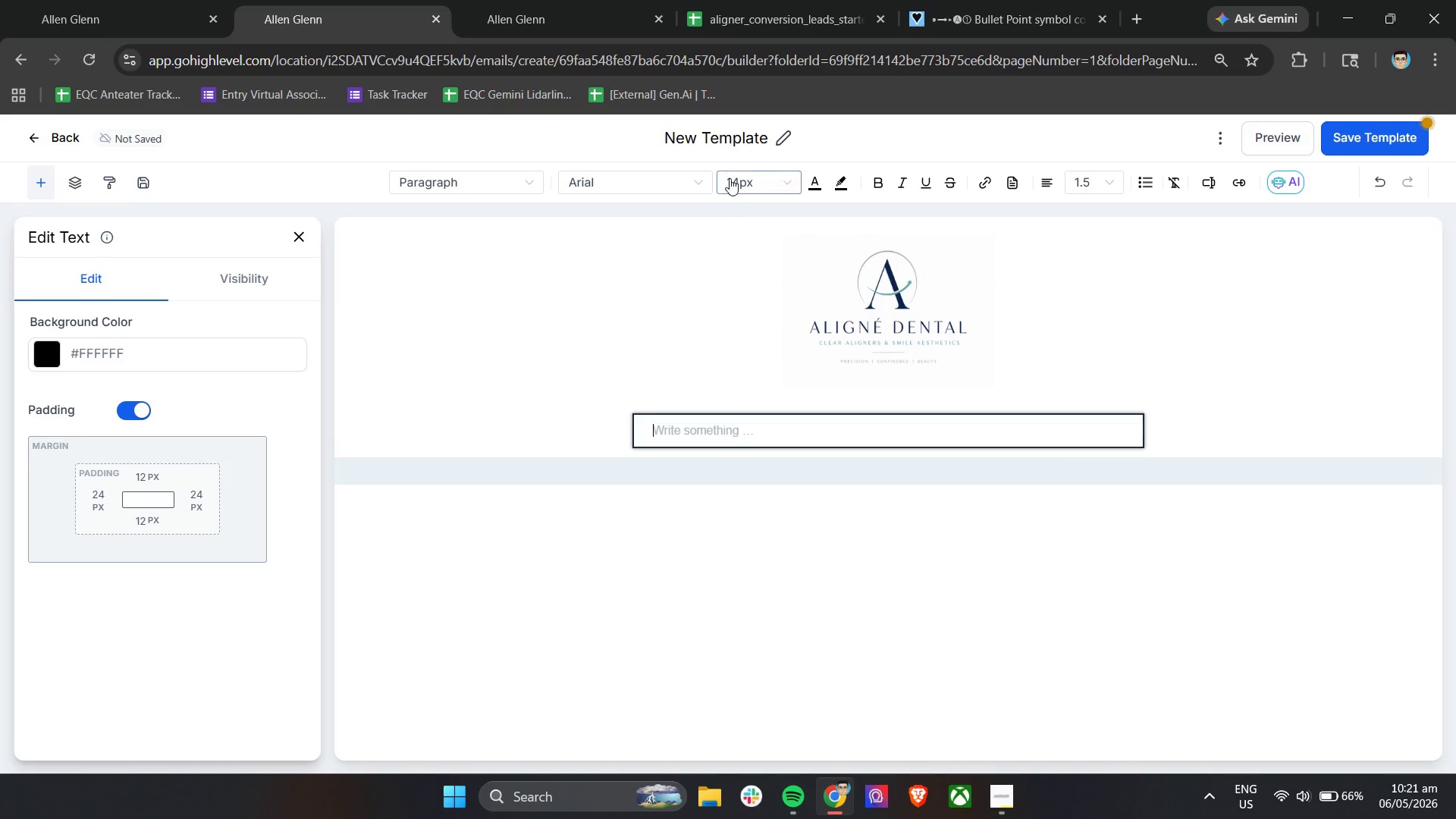 
left_click([739, 177])
 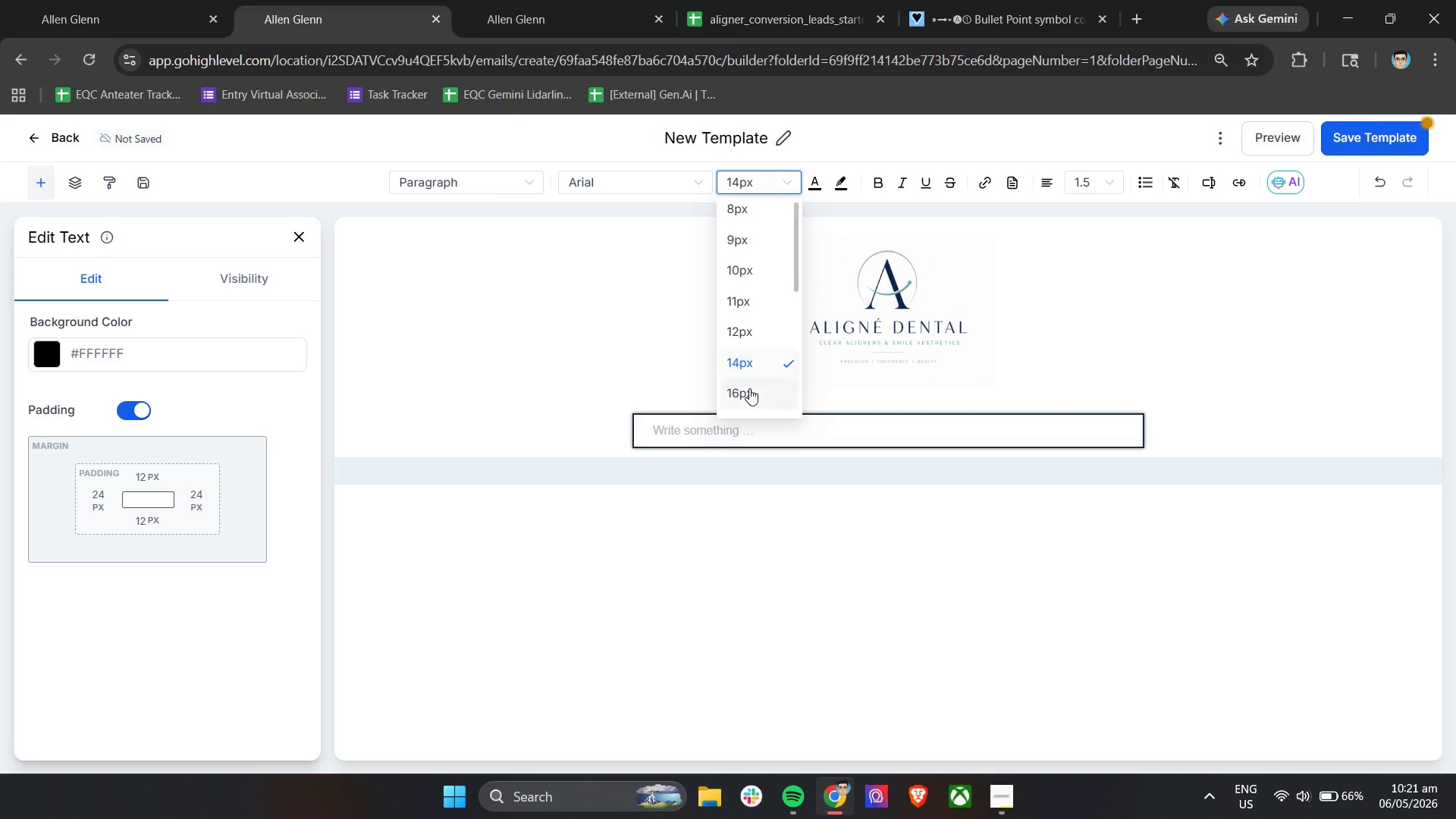 
left_click([749, 388])
 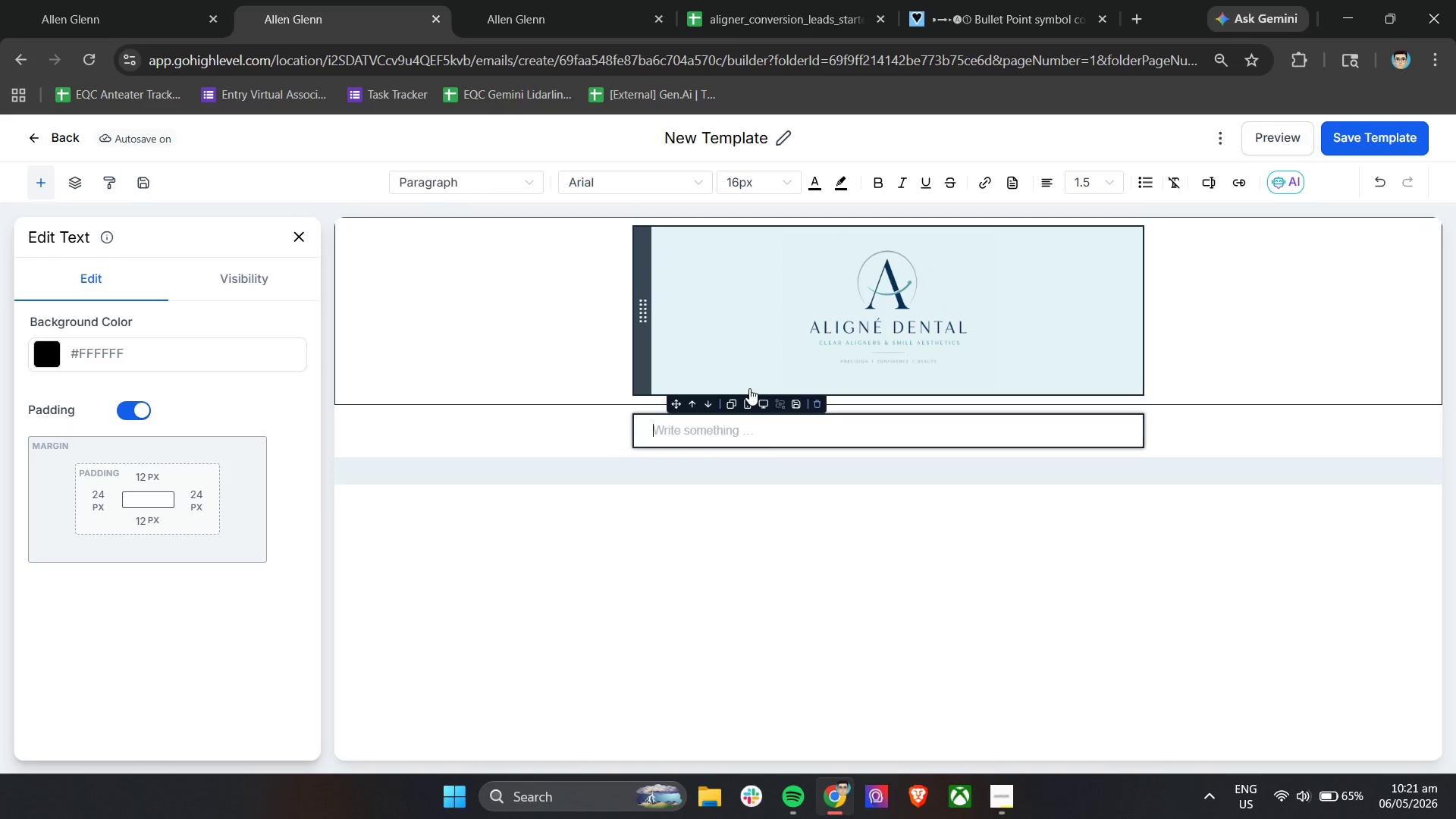 
wait(24.06)
 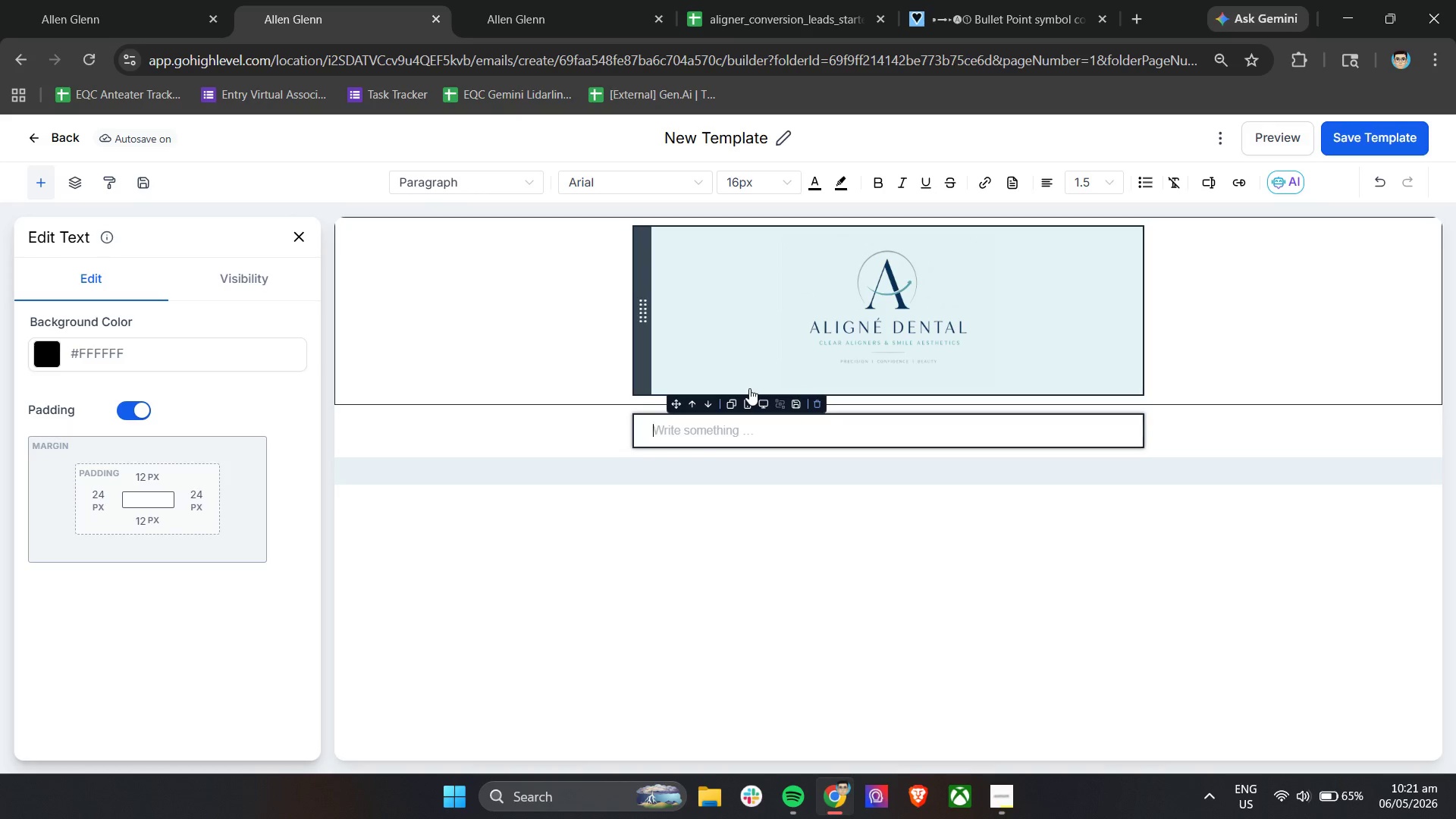 
double_click([702, 146])
 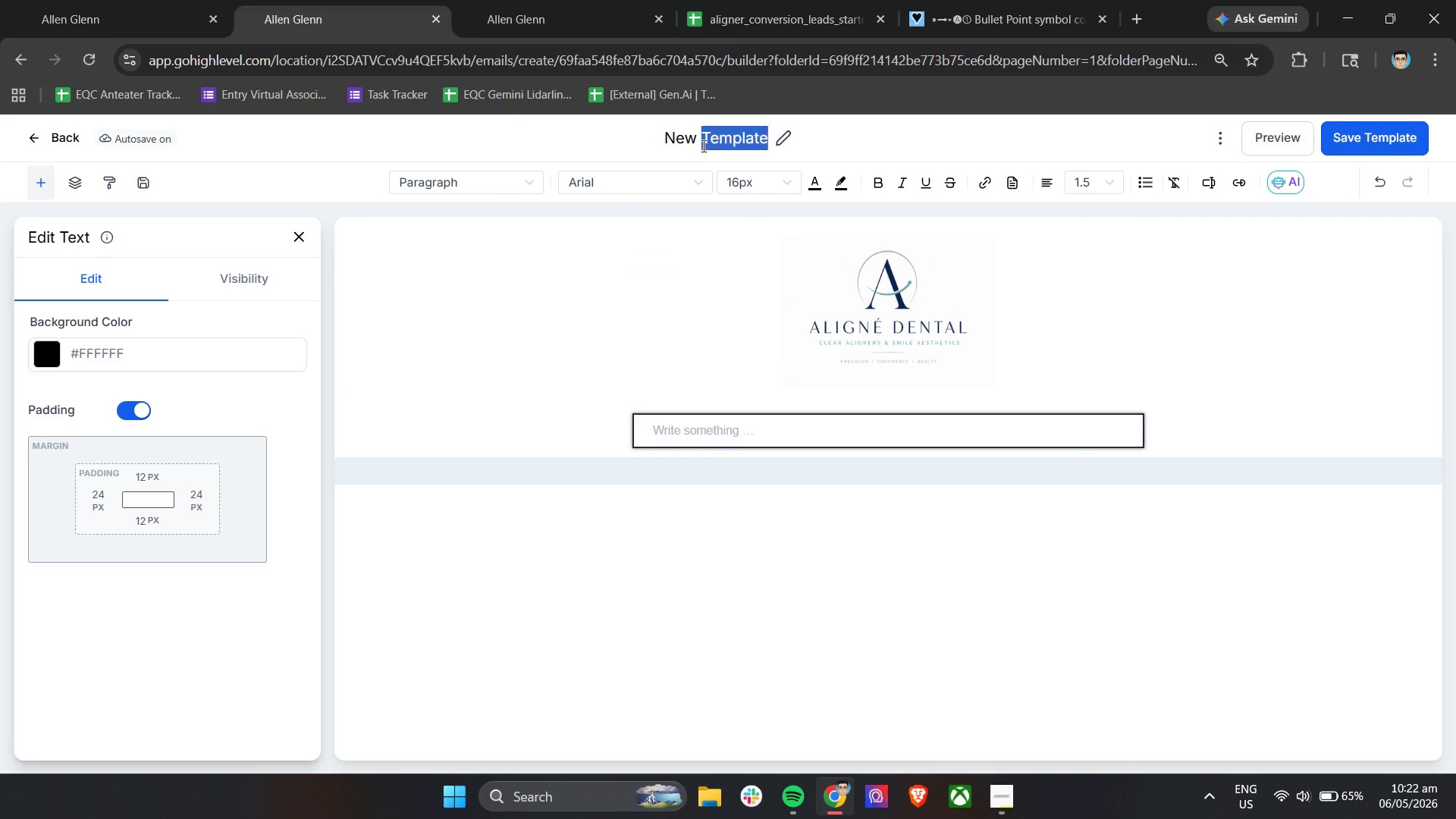 
triple_click([702, 146])
 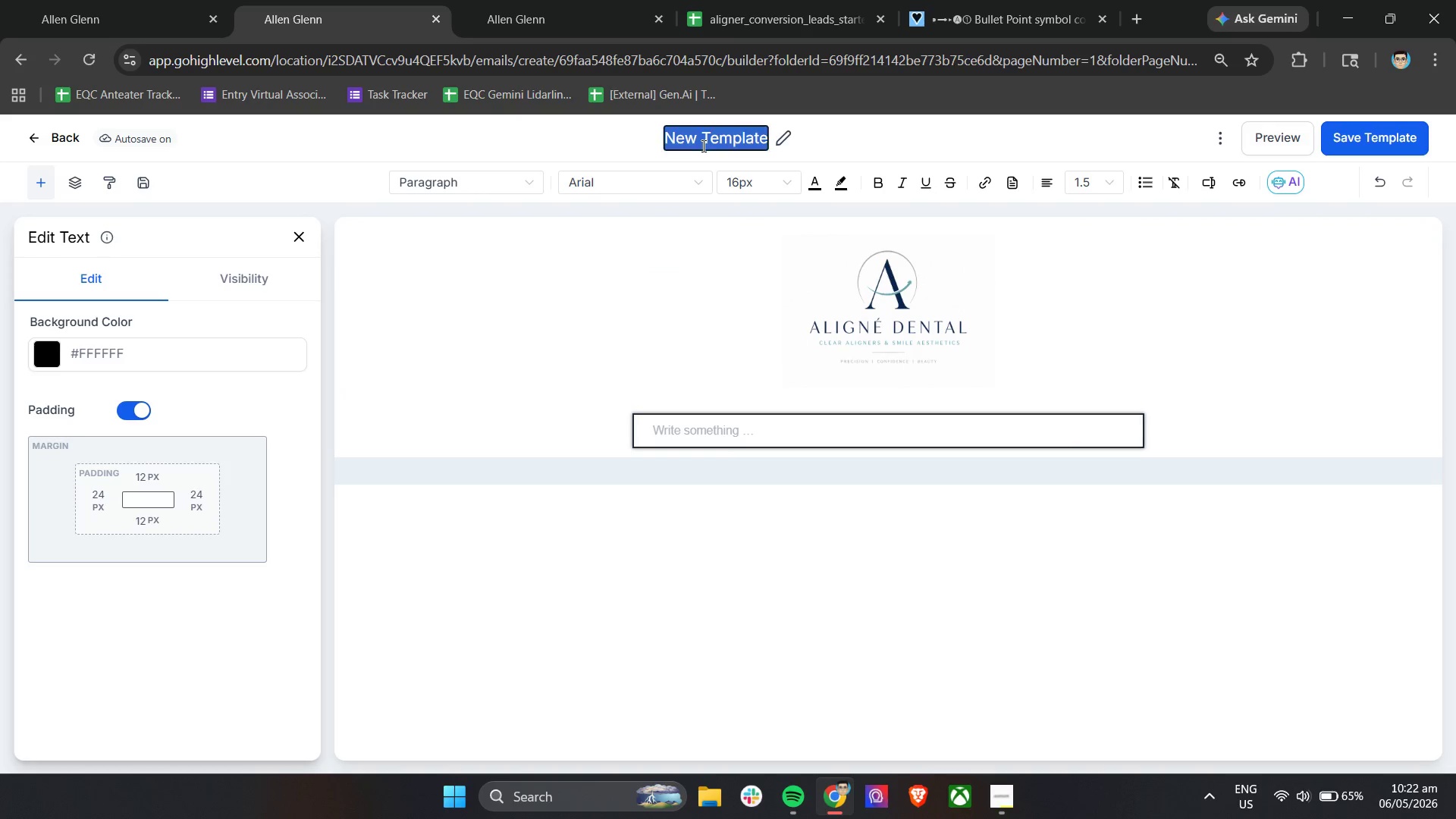 
type(Email 4 - Real Patient Results * )
key(Backspace)
key(Backspace)
type(& Experiences)
 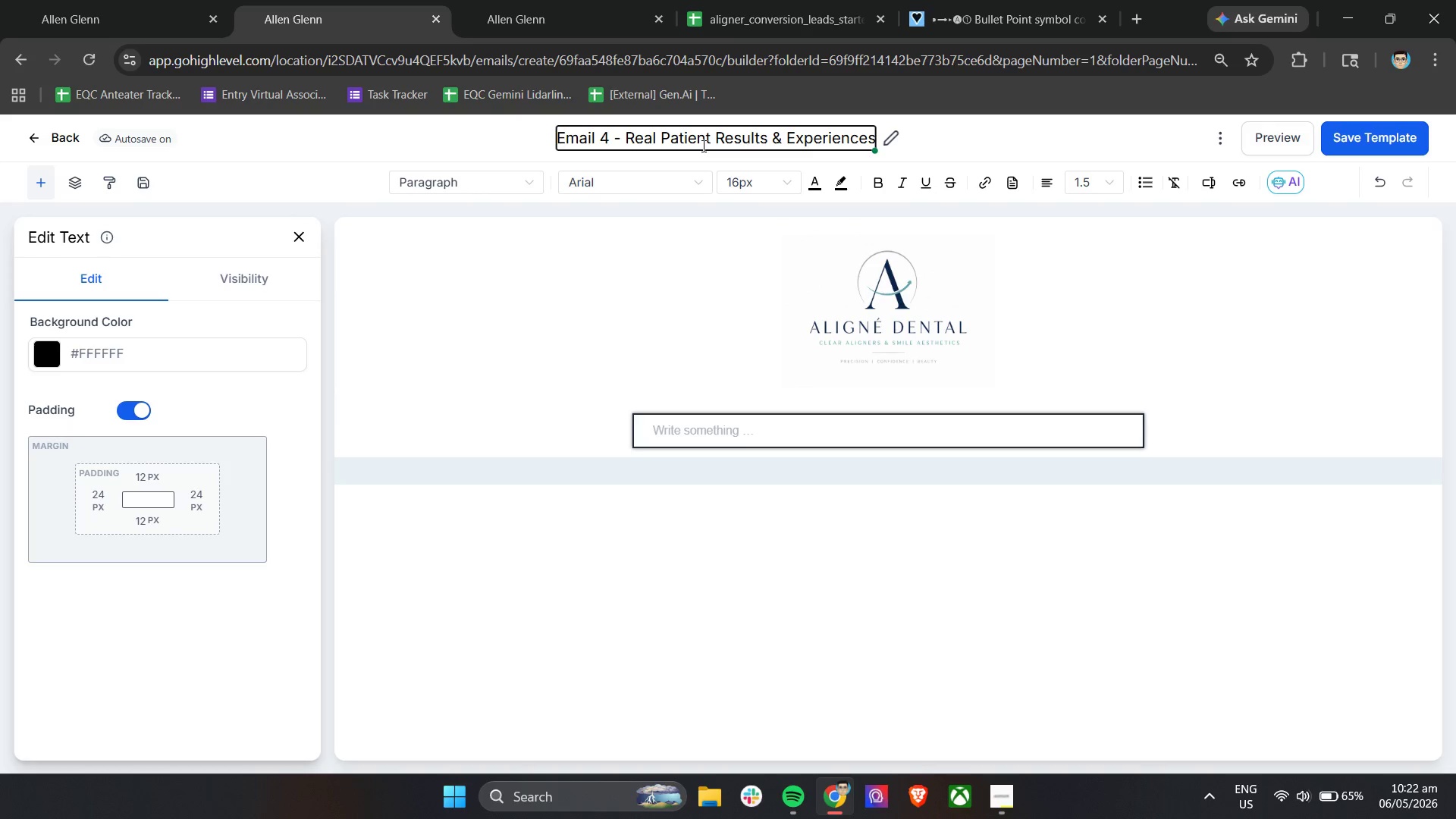 
left_click([662, 344])
 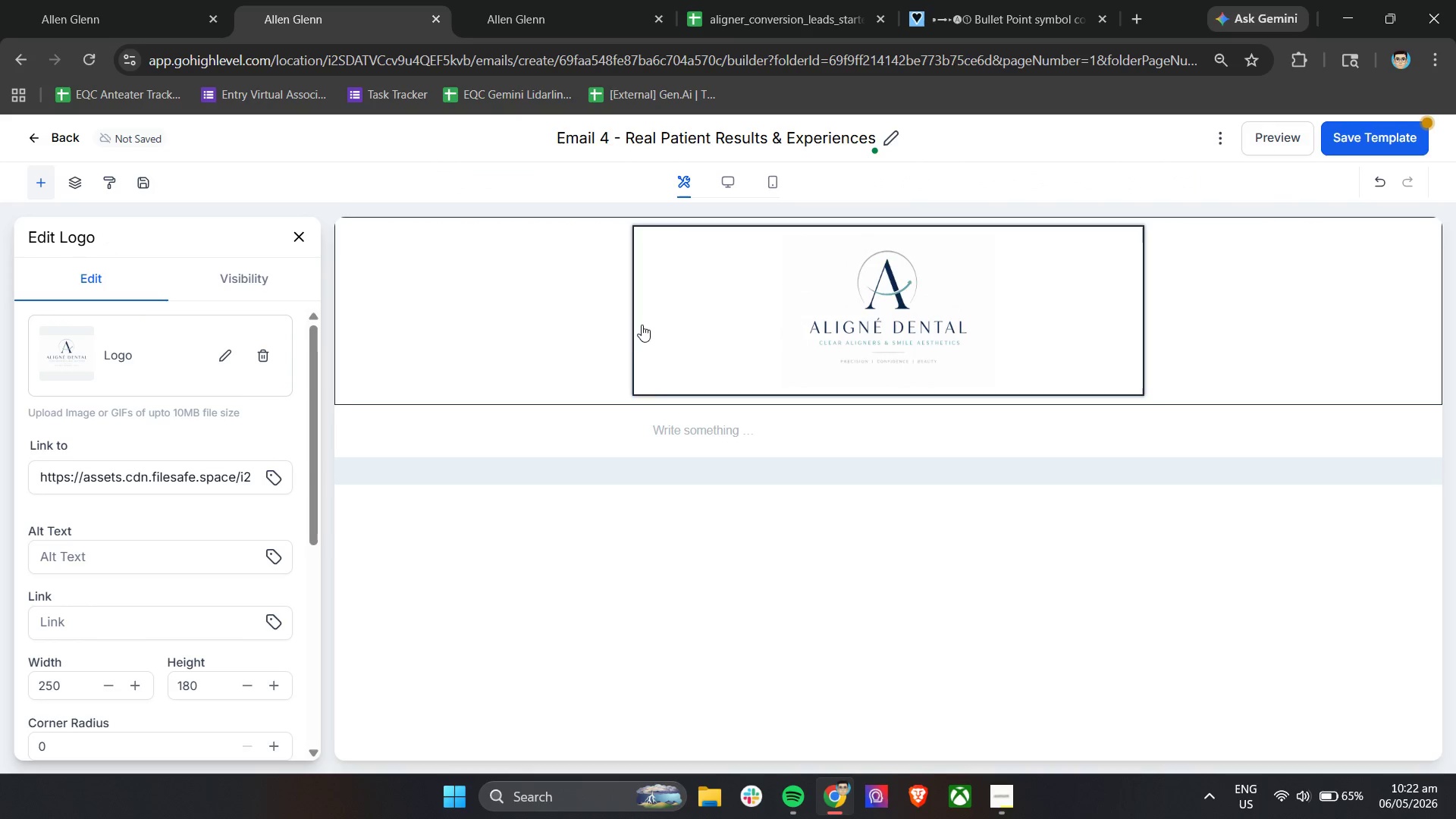 
scroll: coordinate [68, 475], scroll_direction: down, amount: 5.0
 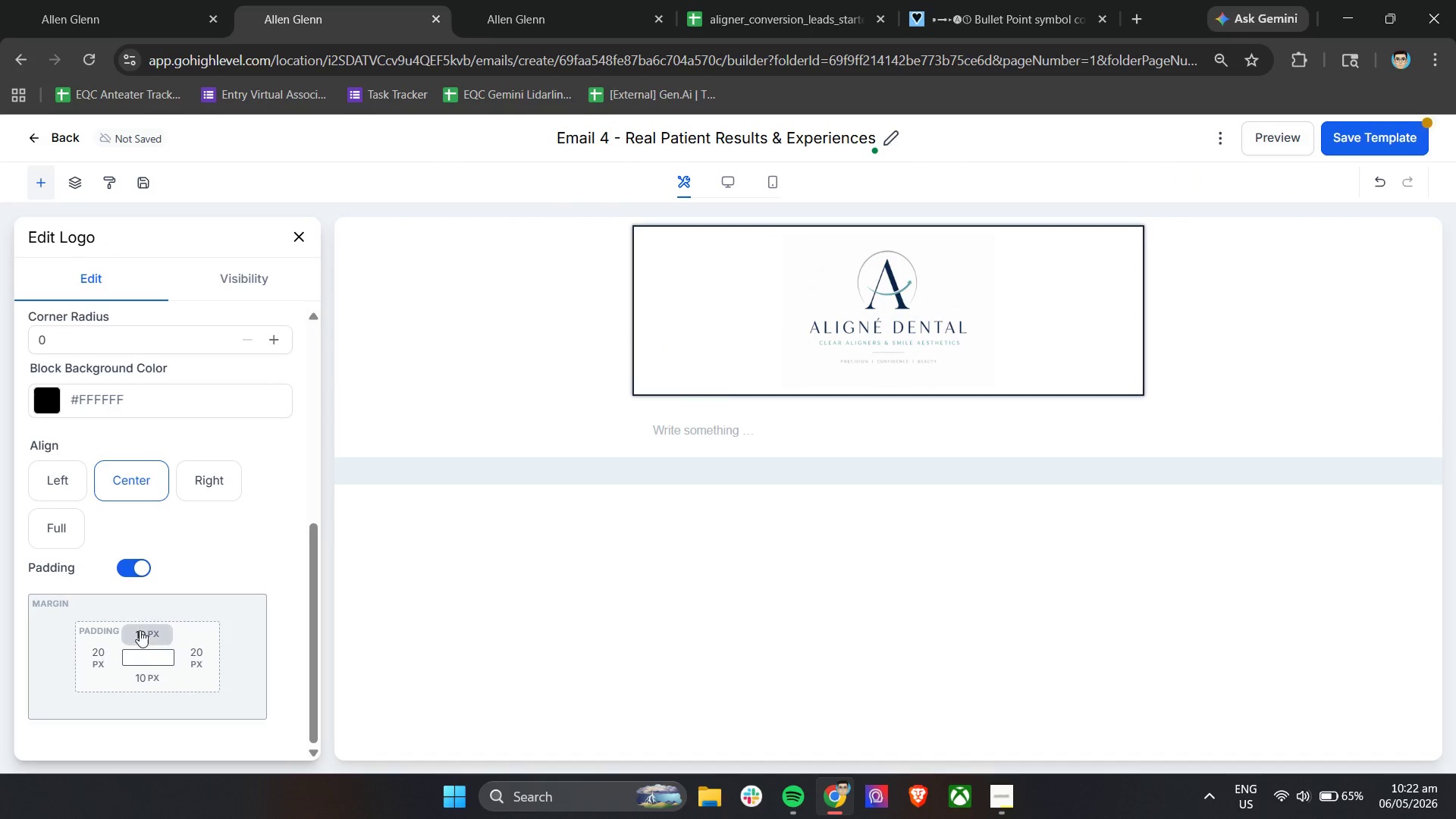 
left_click([142, 634])
 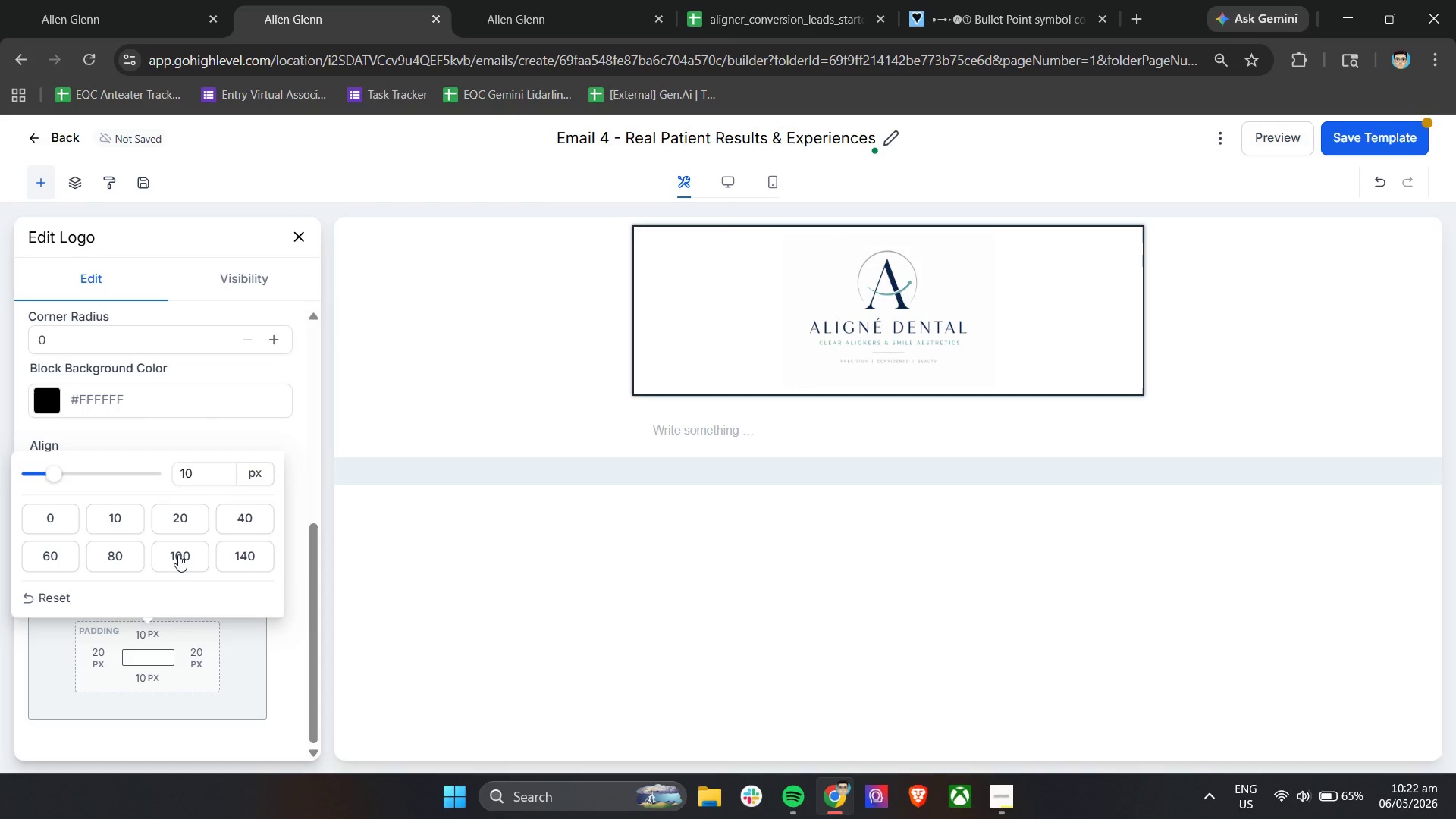 
left_click([178, 525])
 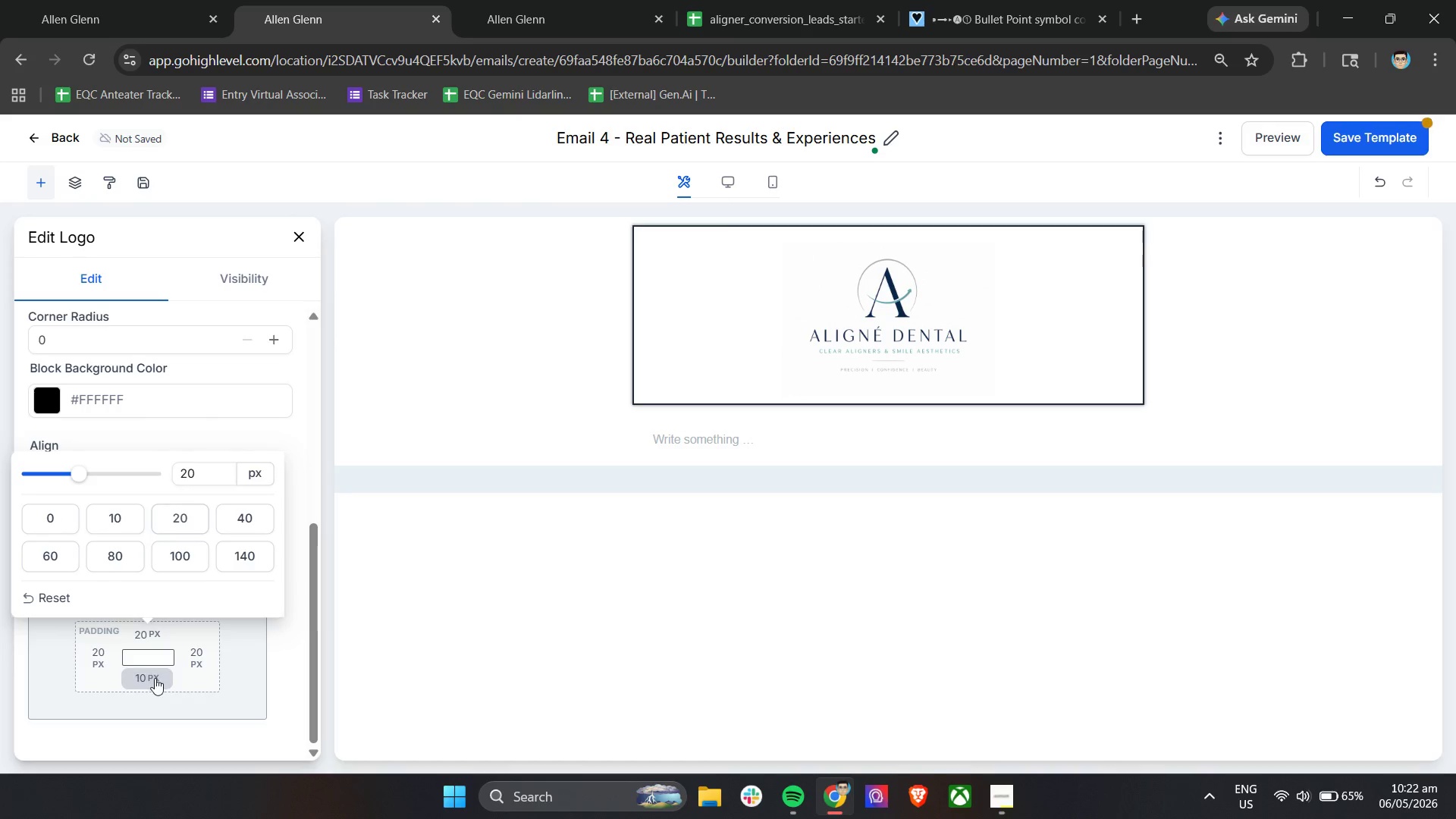 
double_click([155, 678])
 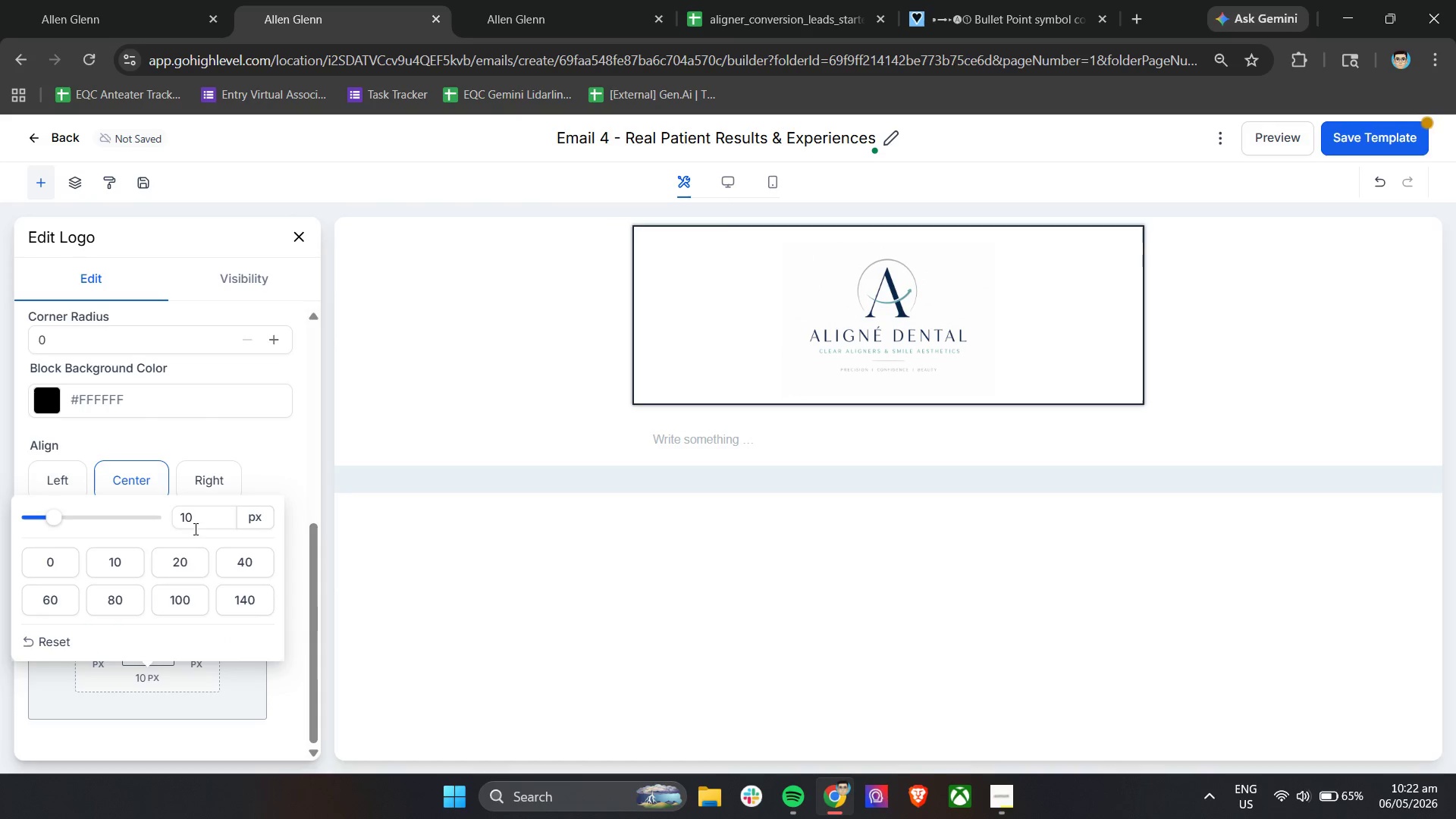 
left_click([187, 562])
 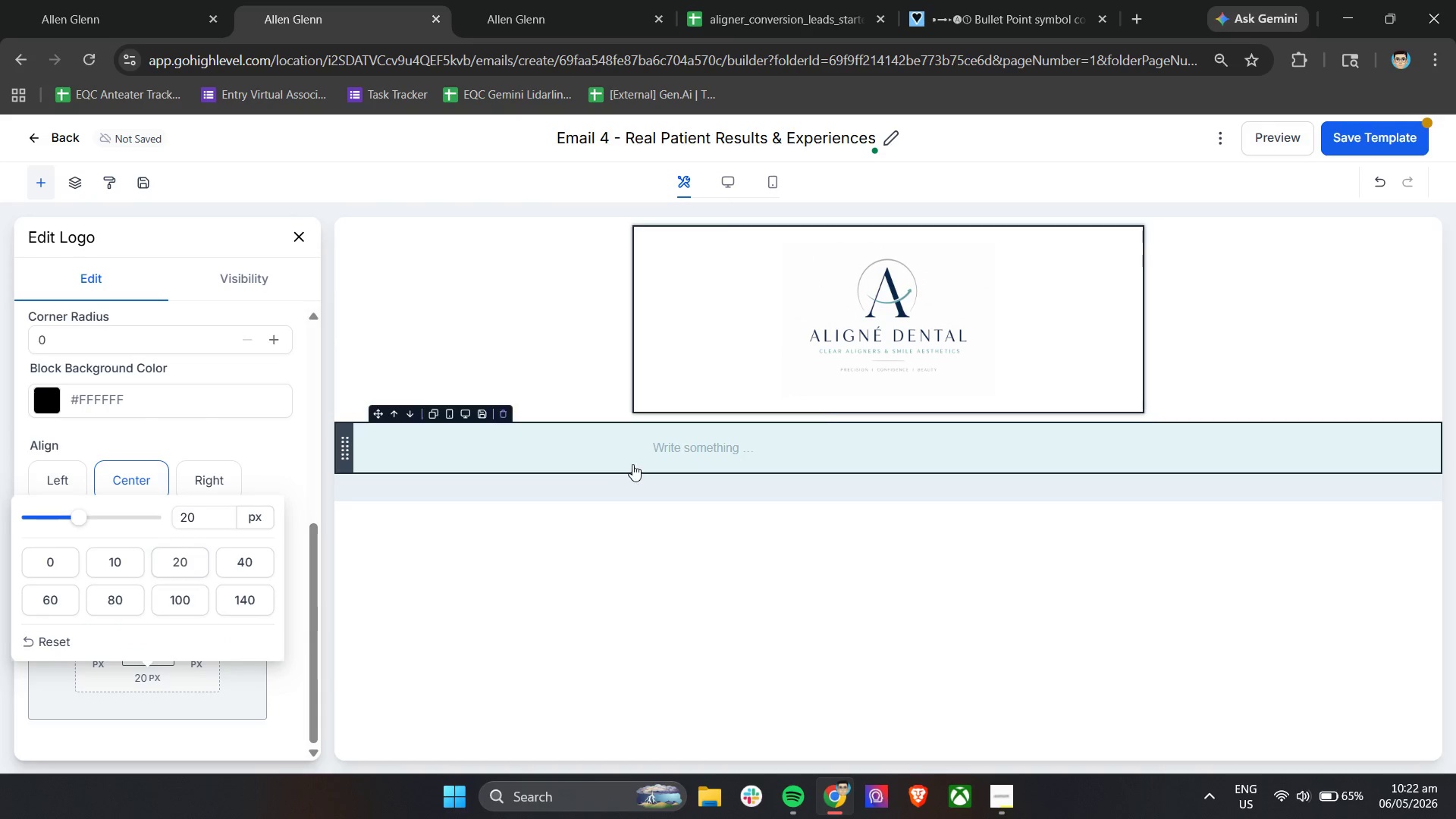 
left_click([646, 457])
 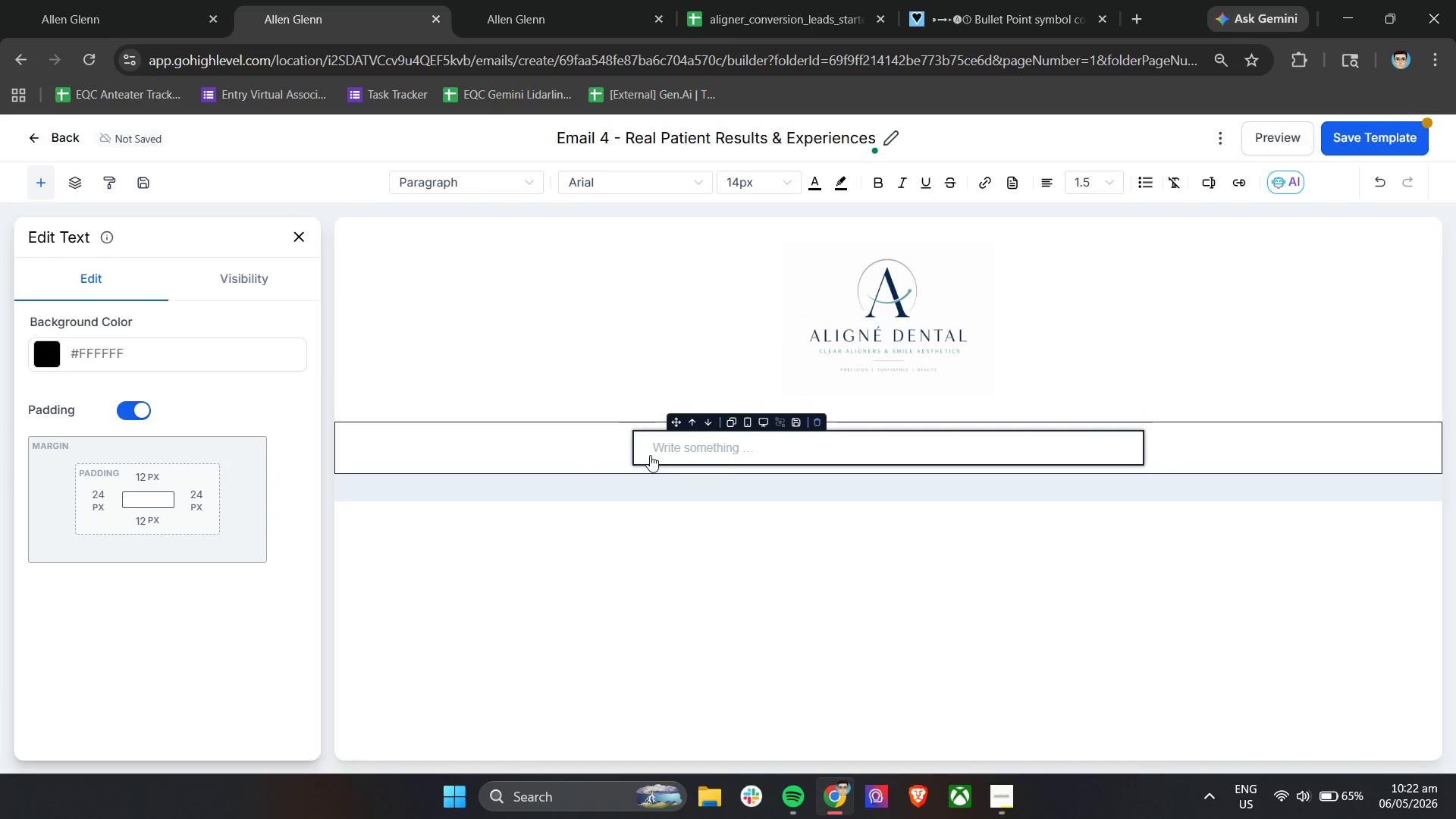 
left_click([654, 453])
 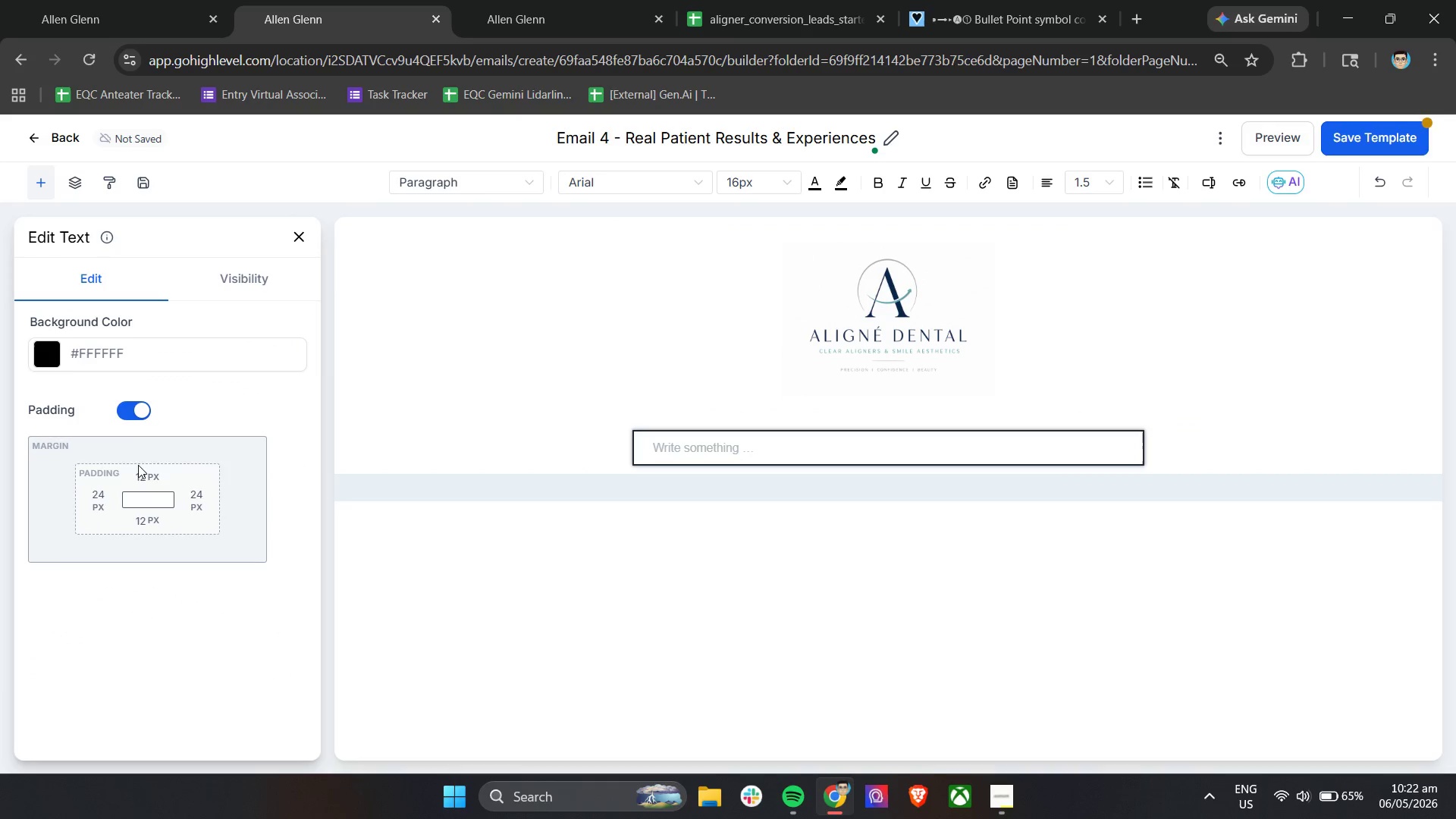 
left_click([136, 470])
 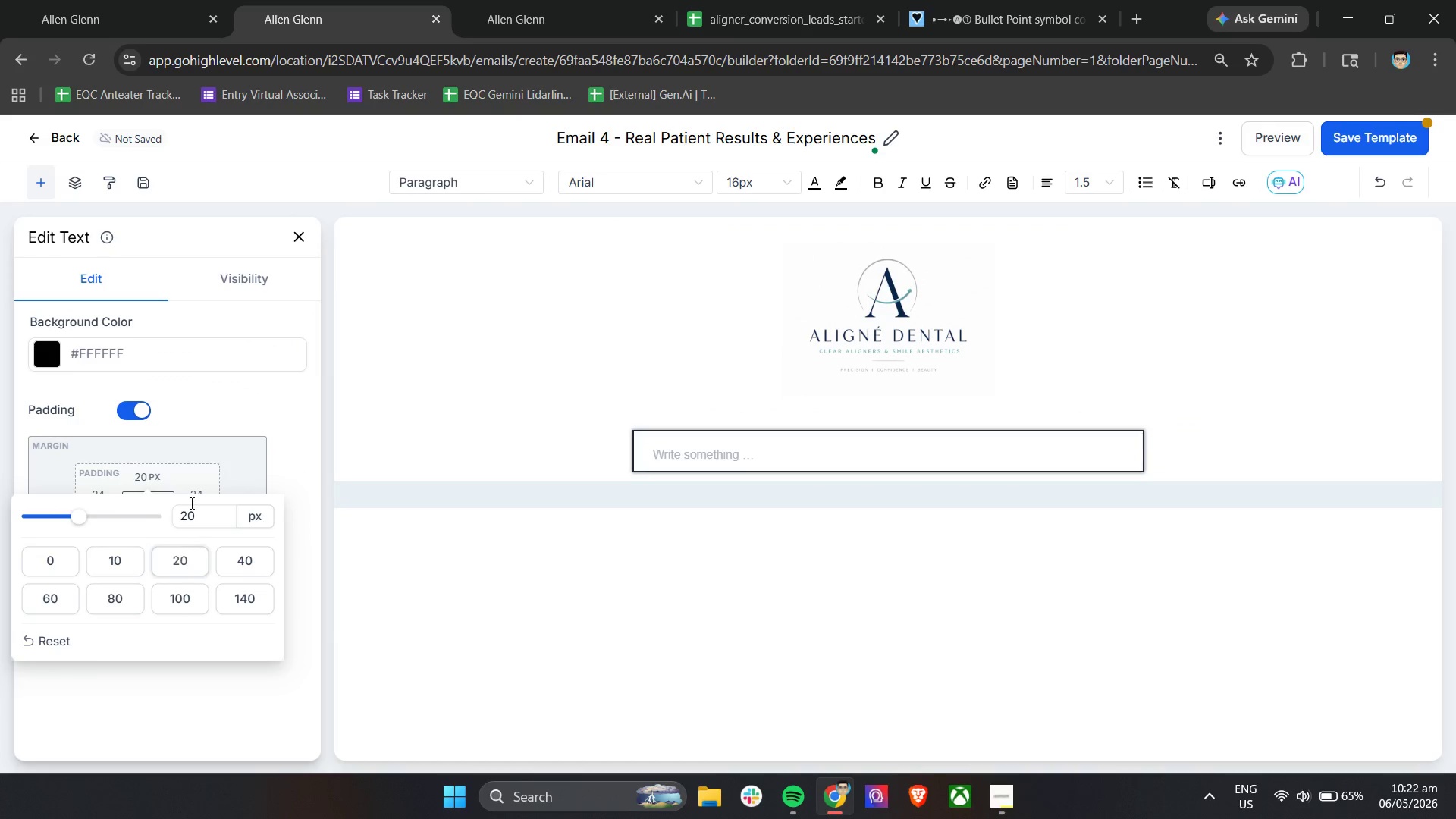 
left_click([206, 454])
 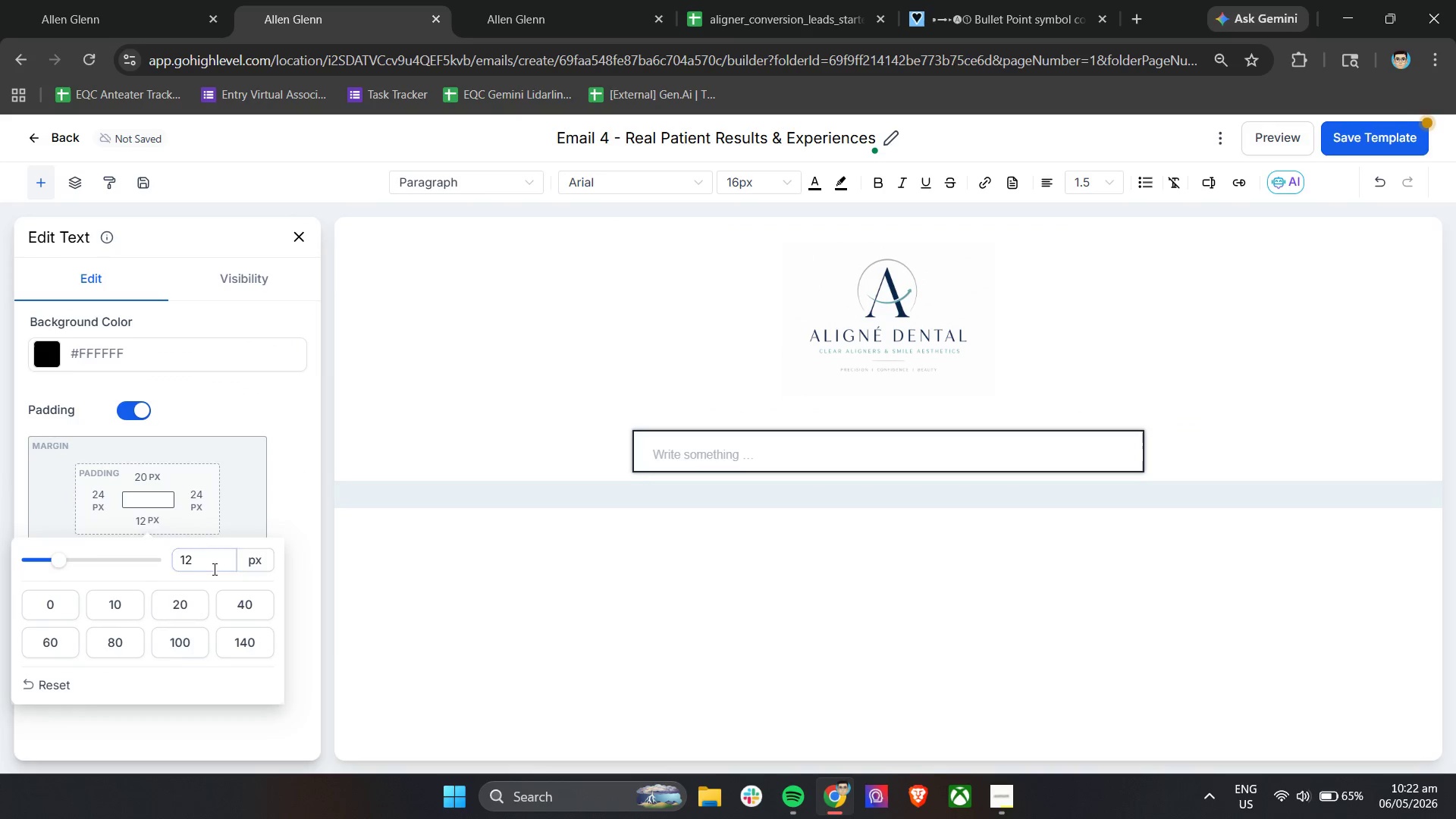 
left_click([178, 594])
 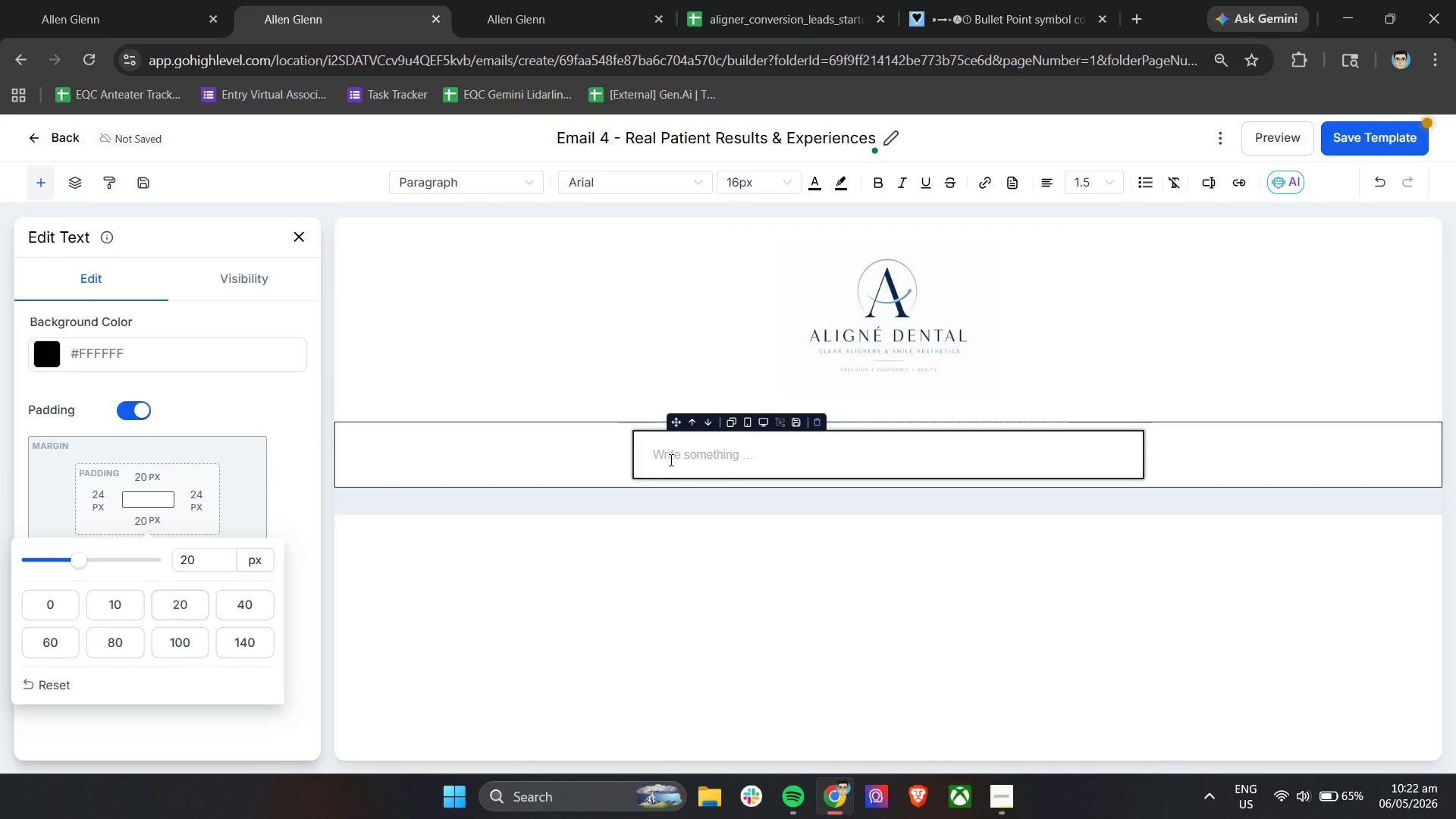 
left_click([670, 460])
 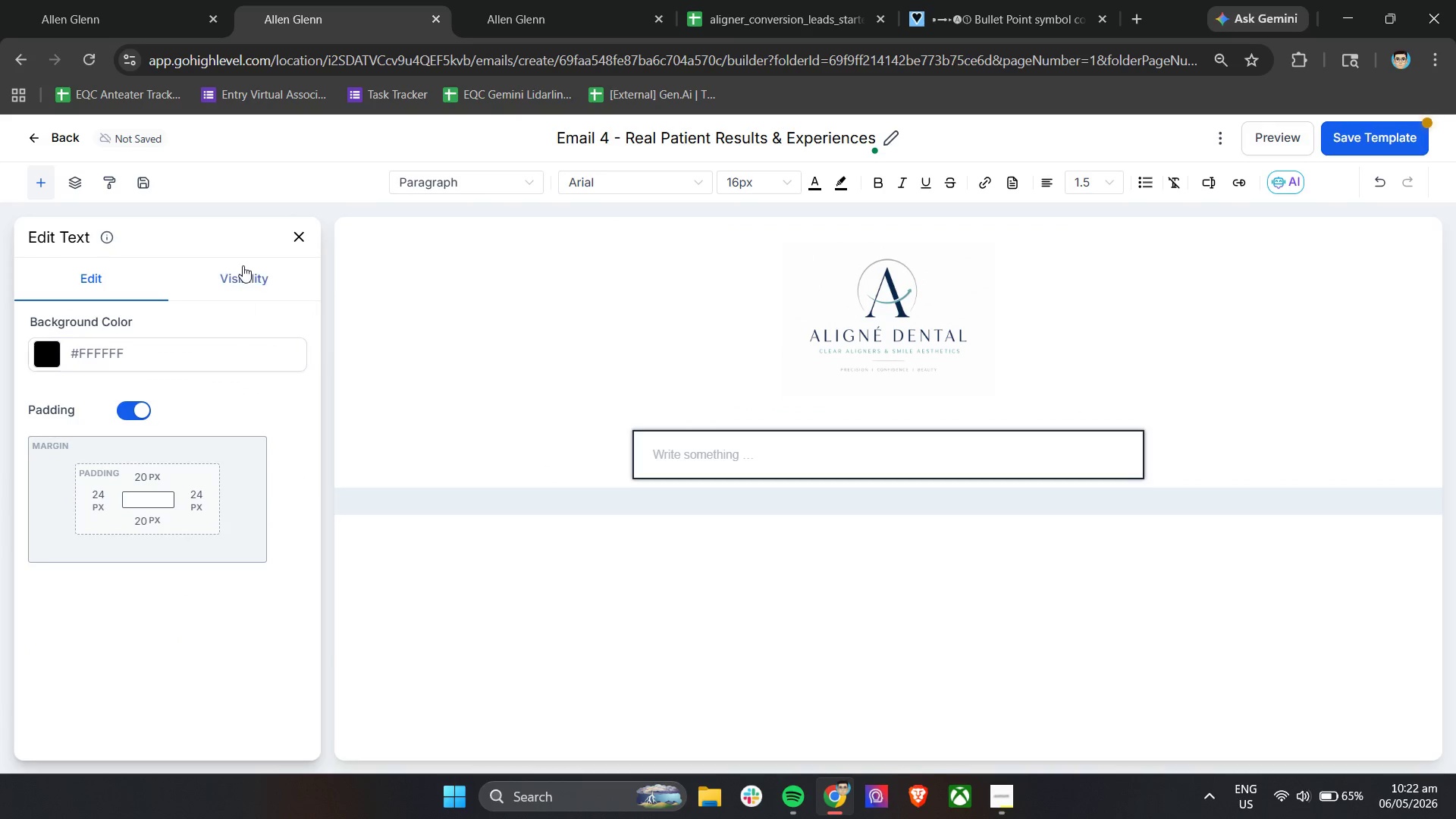 
left_click([240, 268])
 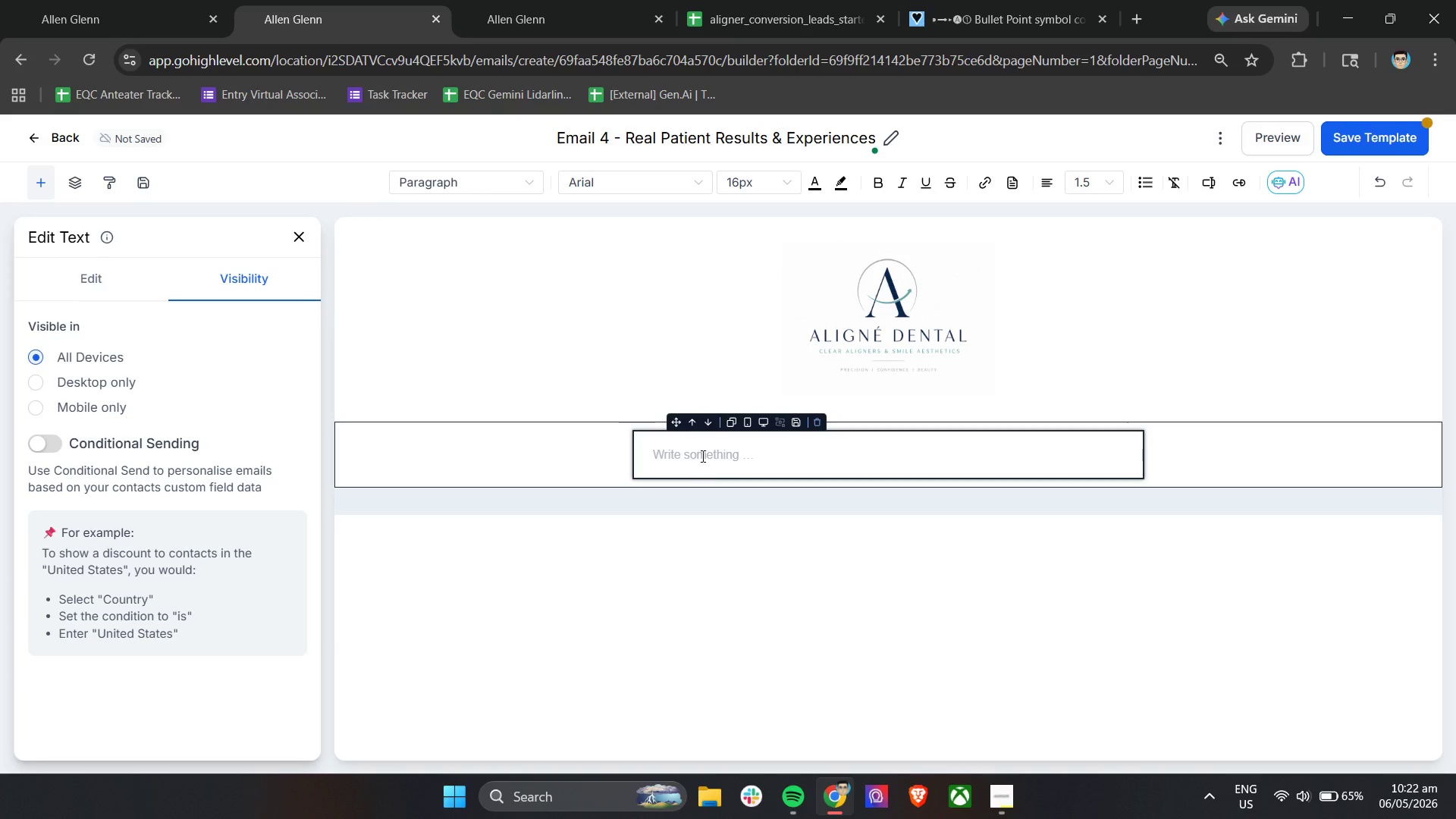 
double_click([702, 445])
 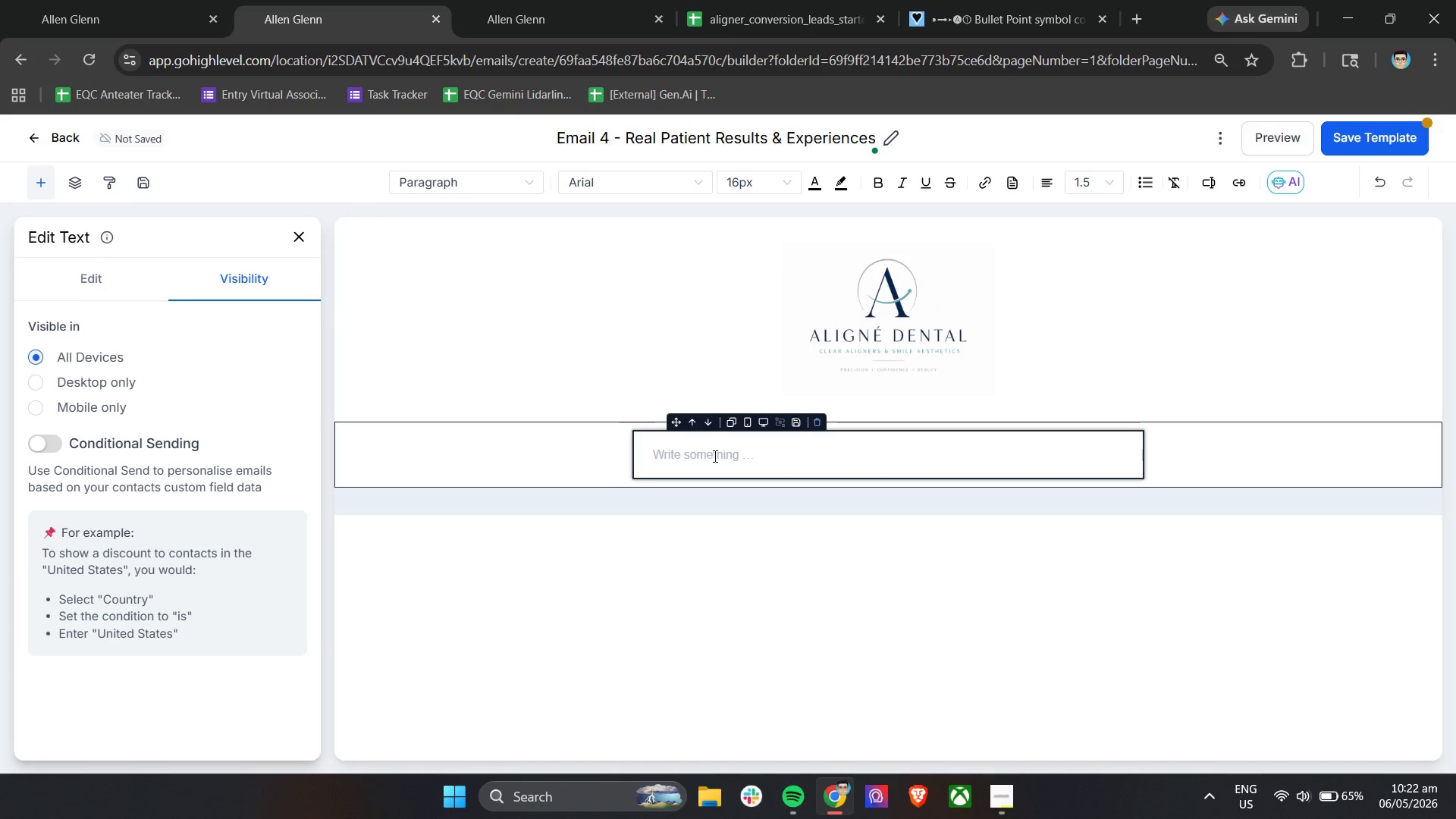 
triple_click([726, 457])
 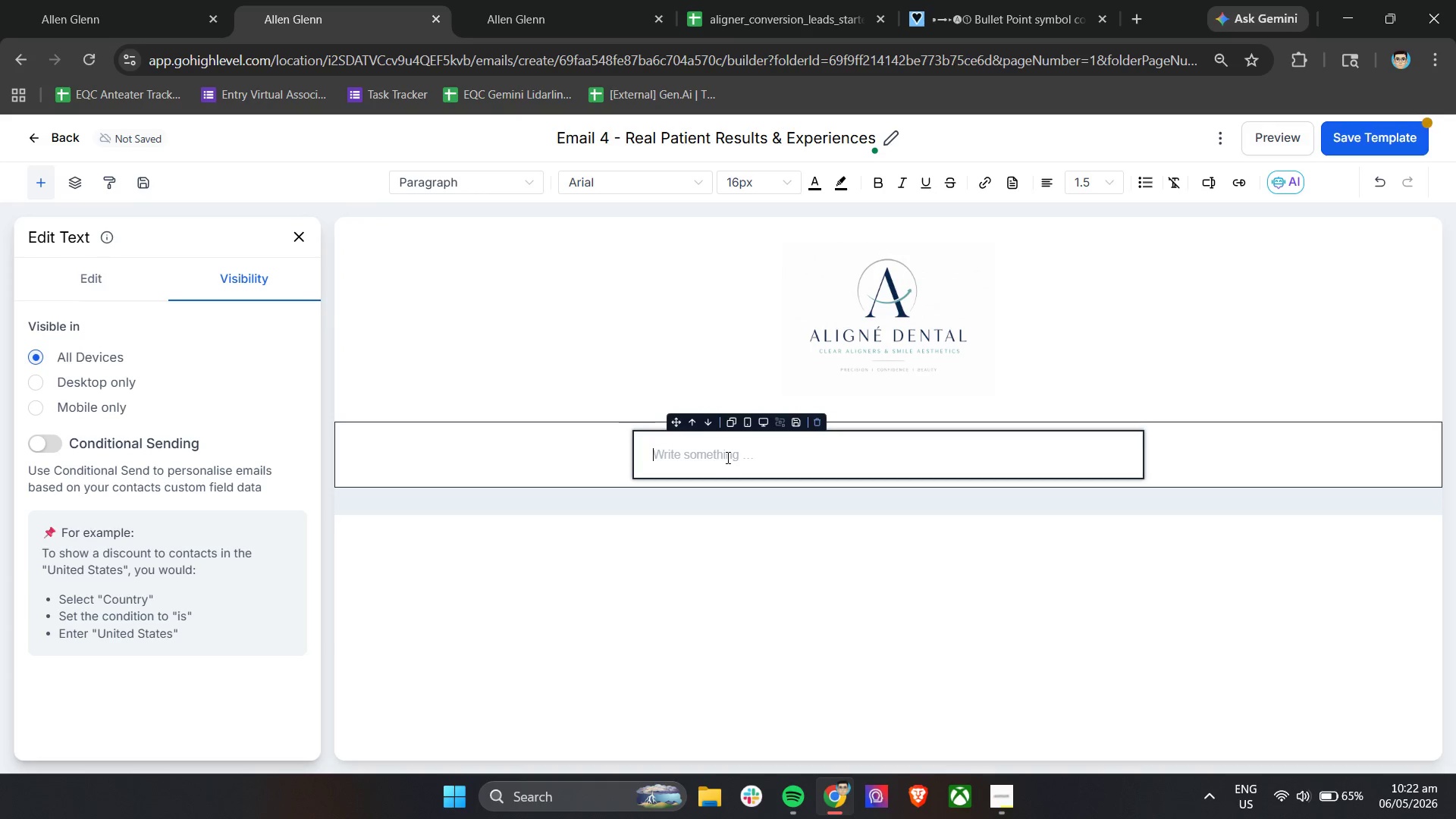 
triple_click([726, 457])
 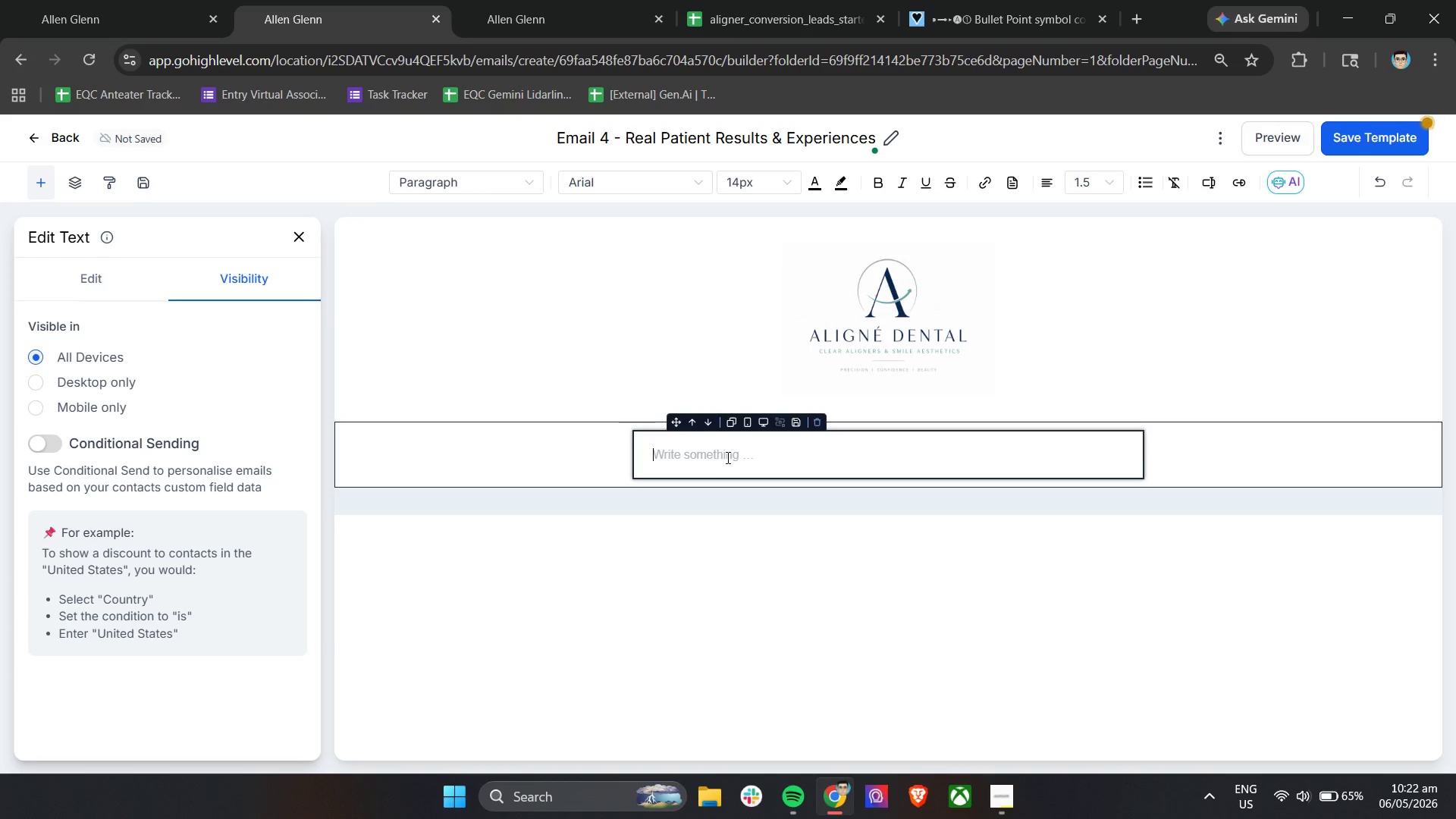 
triple_click([726, 457])
 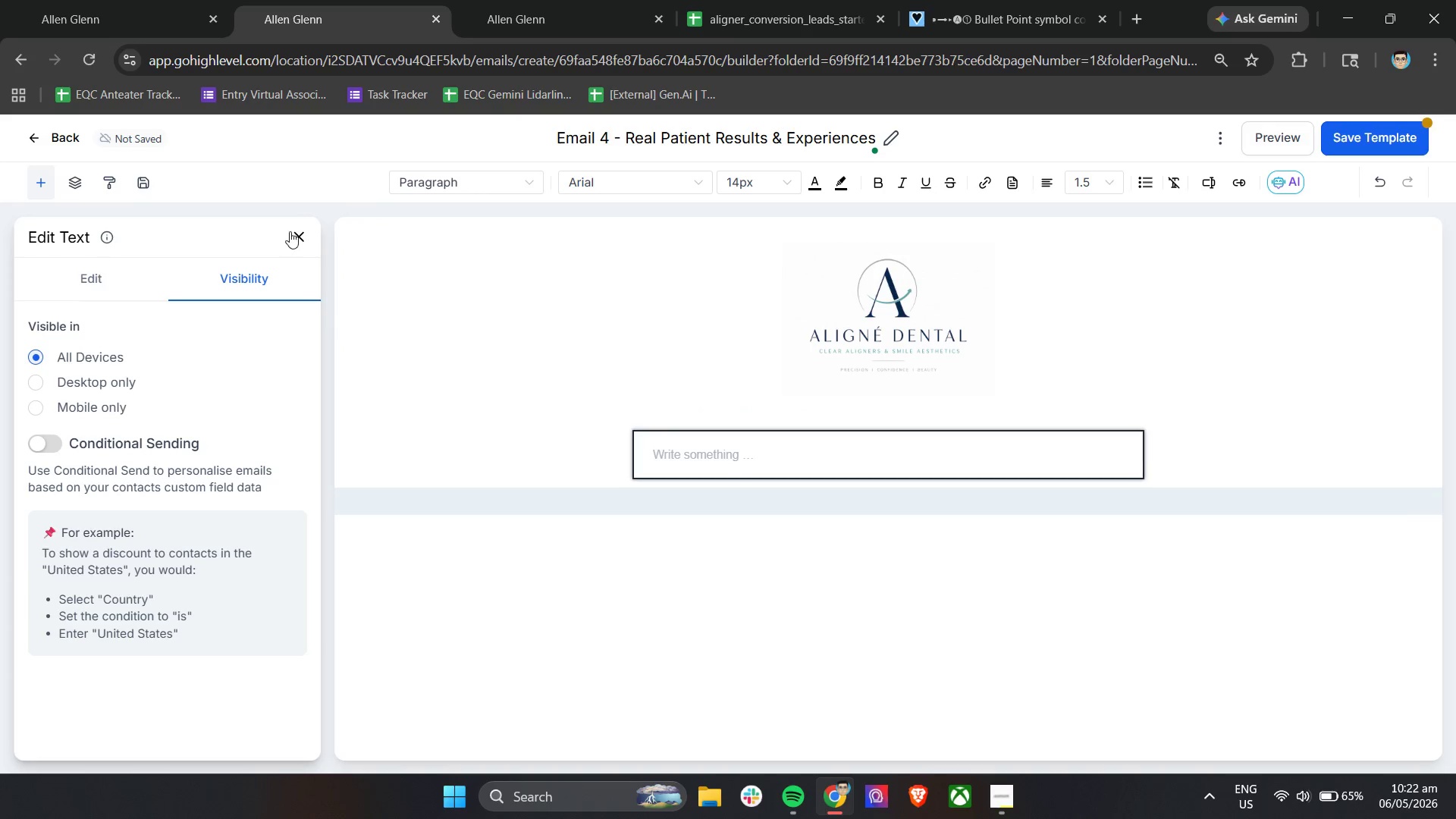 
left_click([290, 231])
 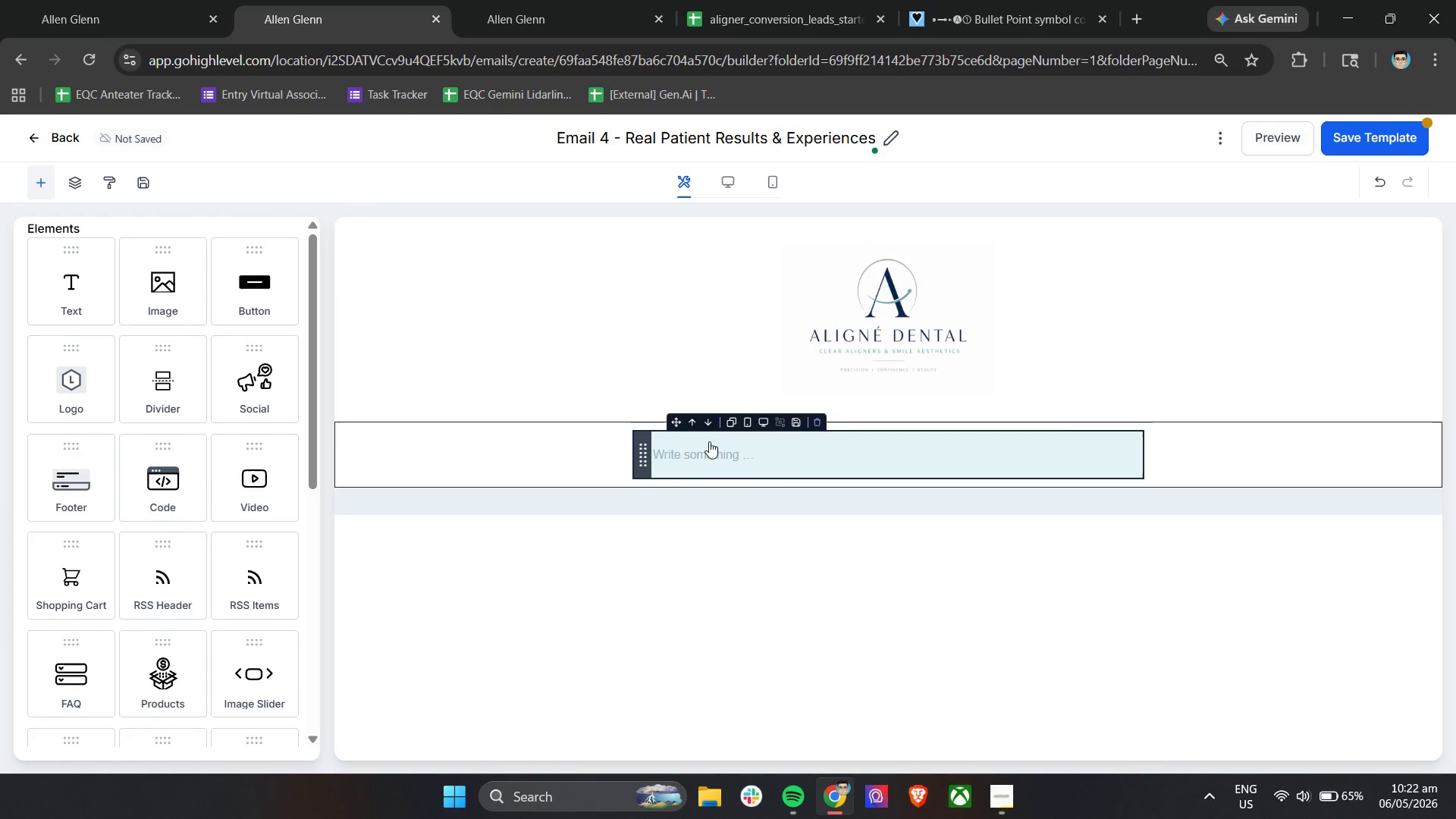 
left_click([720, 457])
 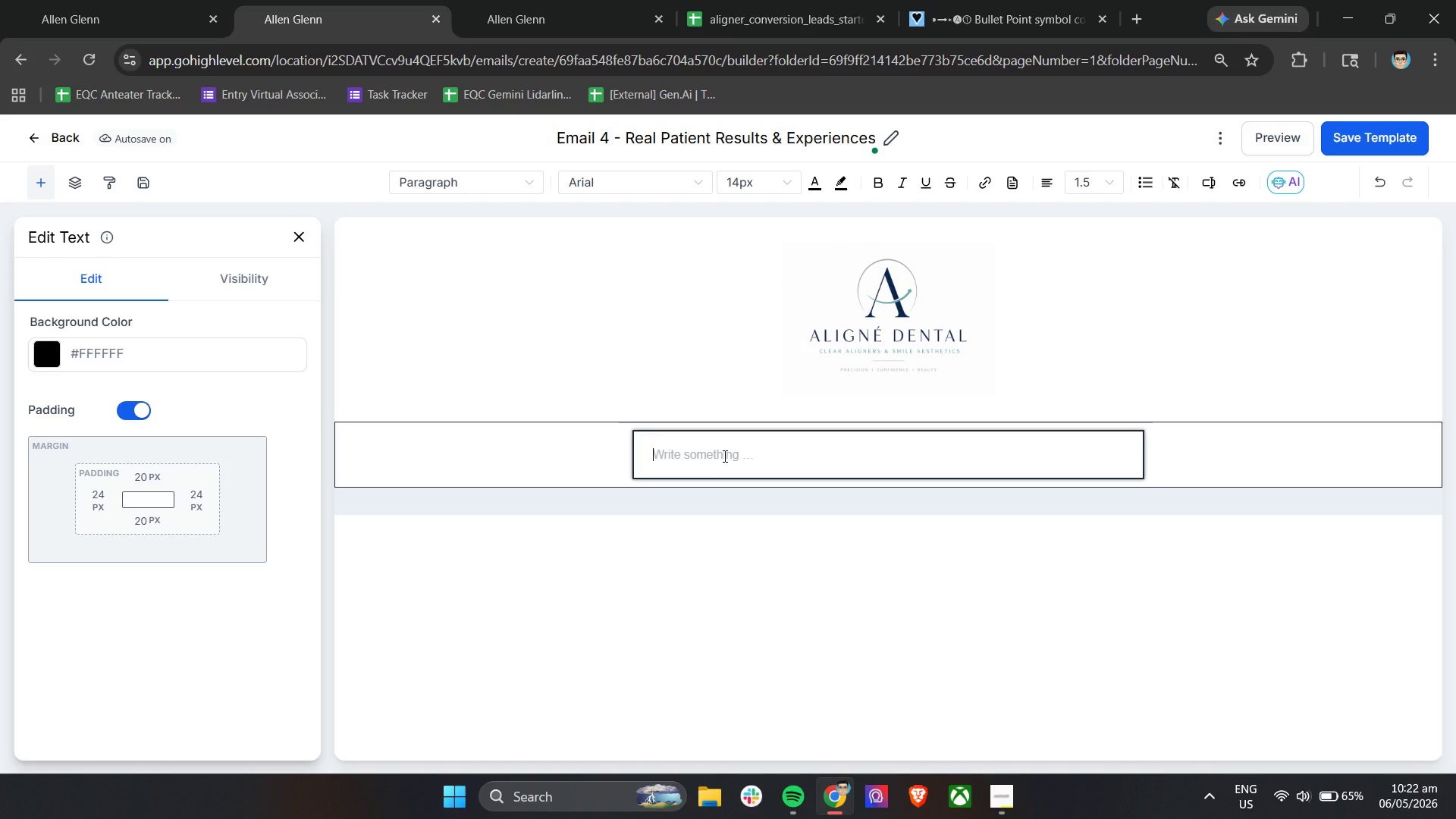 
wait(12.45)
 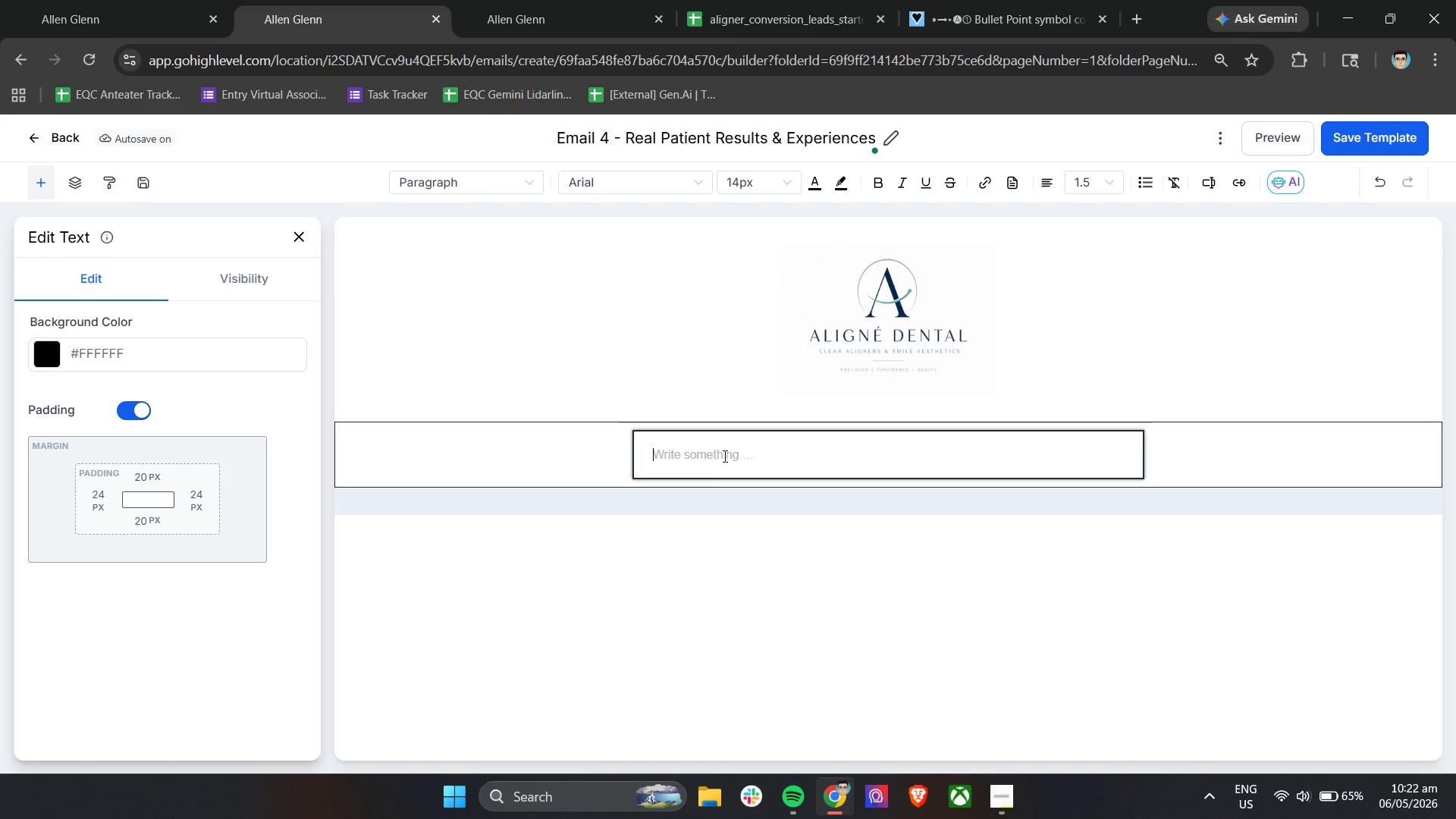 
left_click([776, 176])
 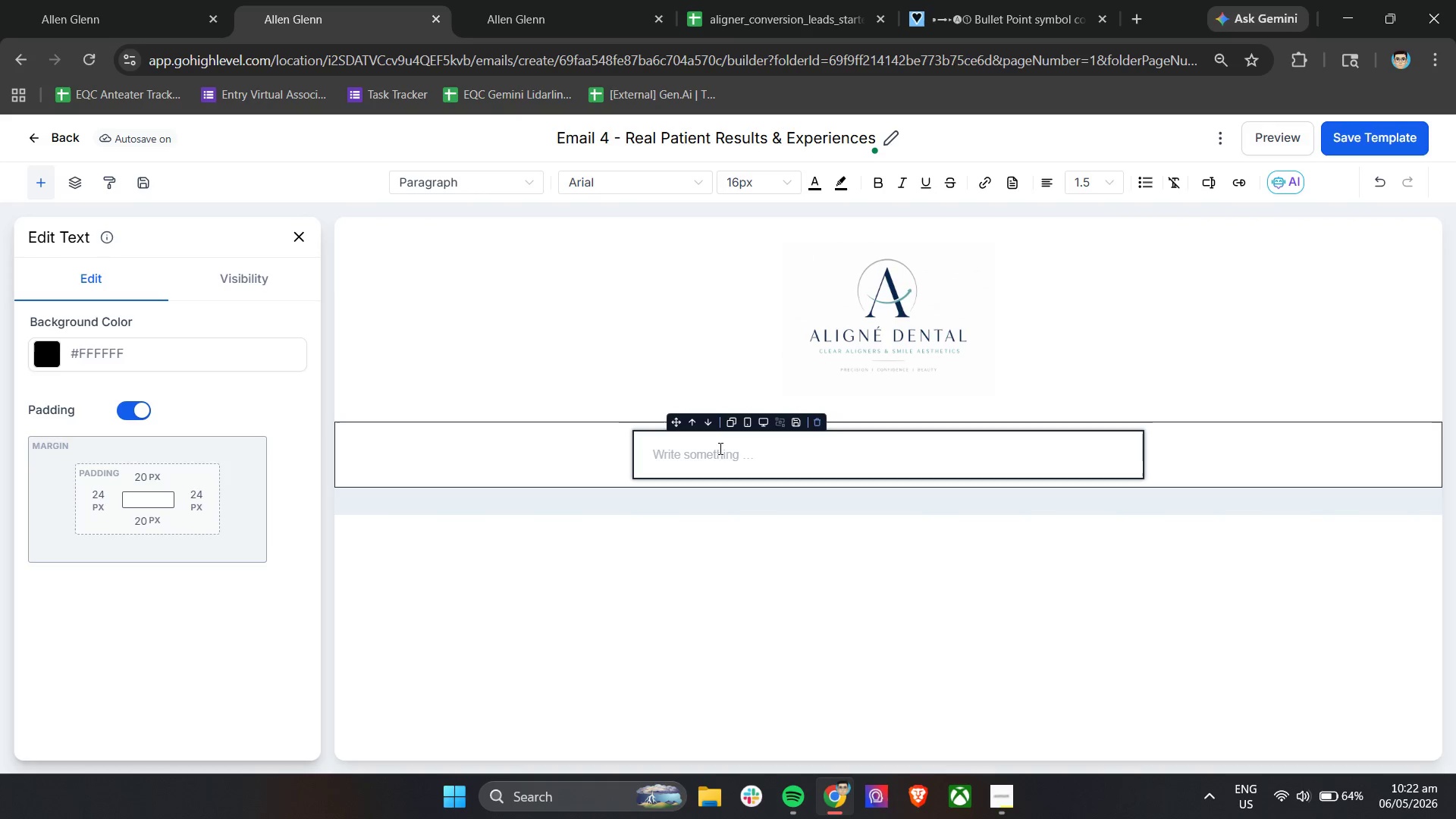 
double_click([734, 457])
 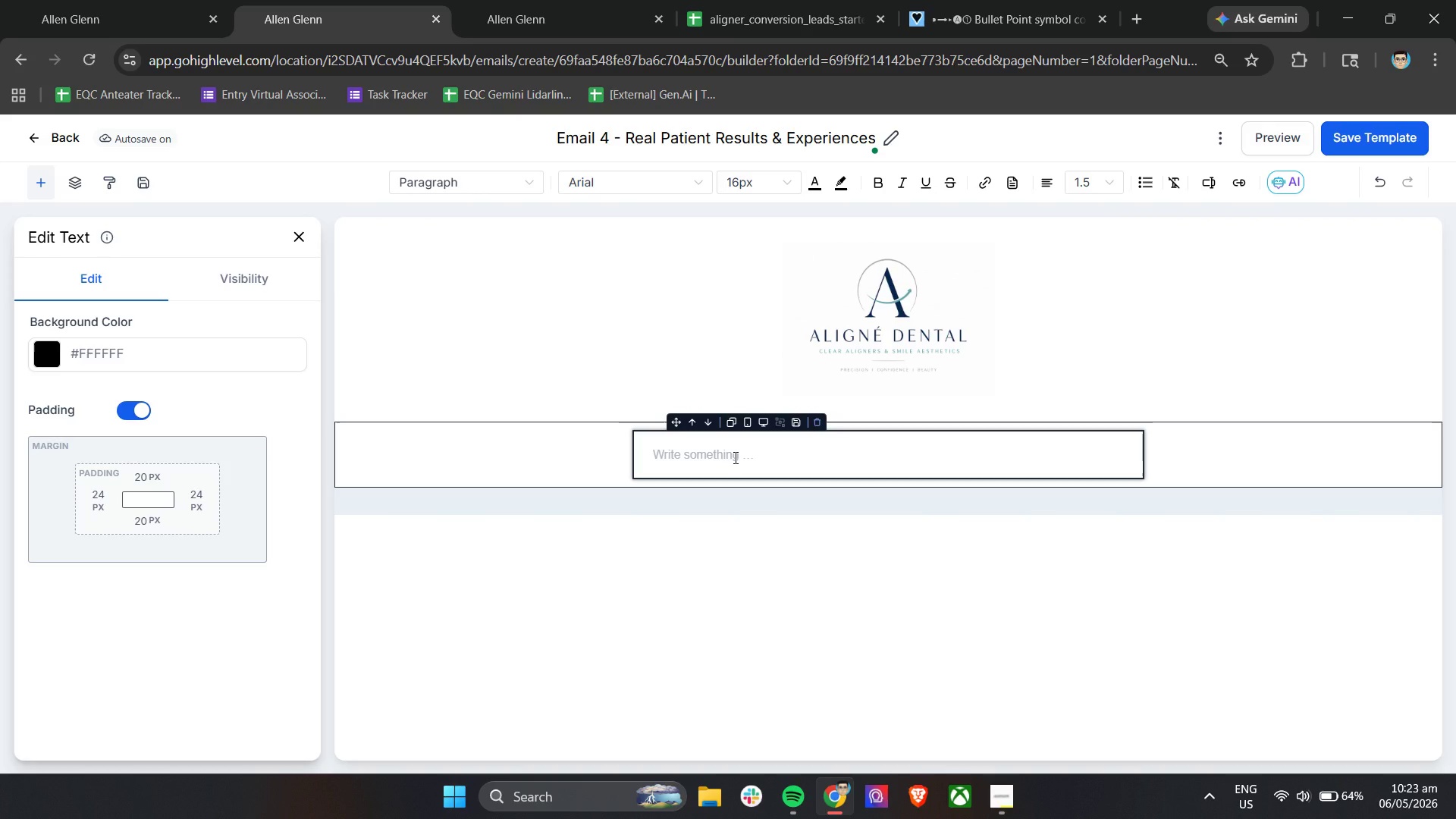 
type(Hi )
 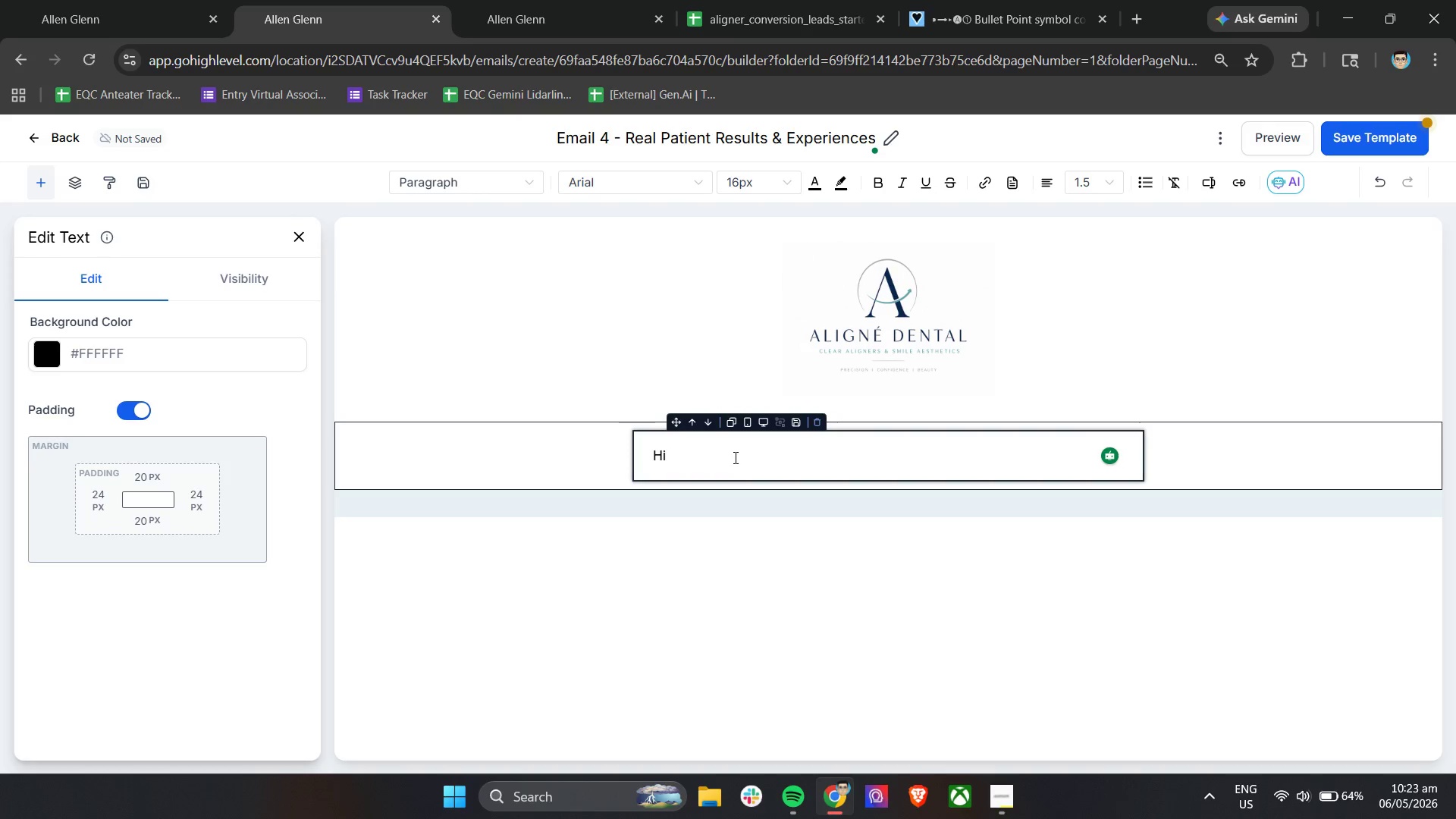 
left_click([1210, 190])
 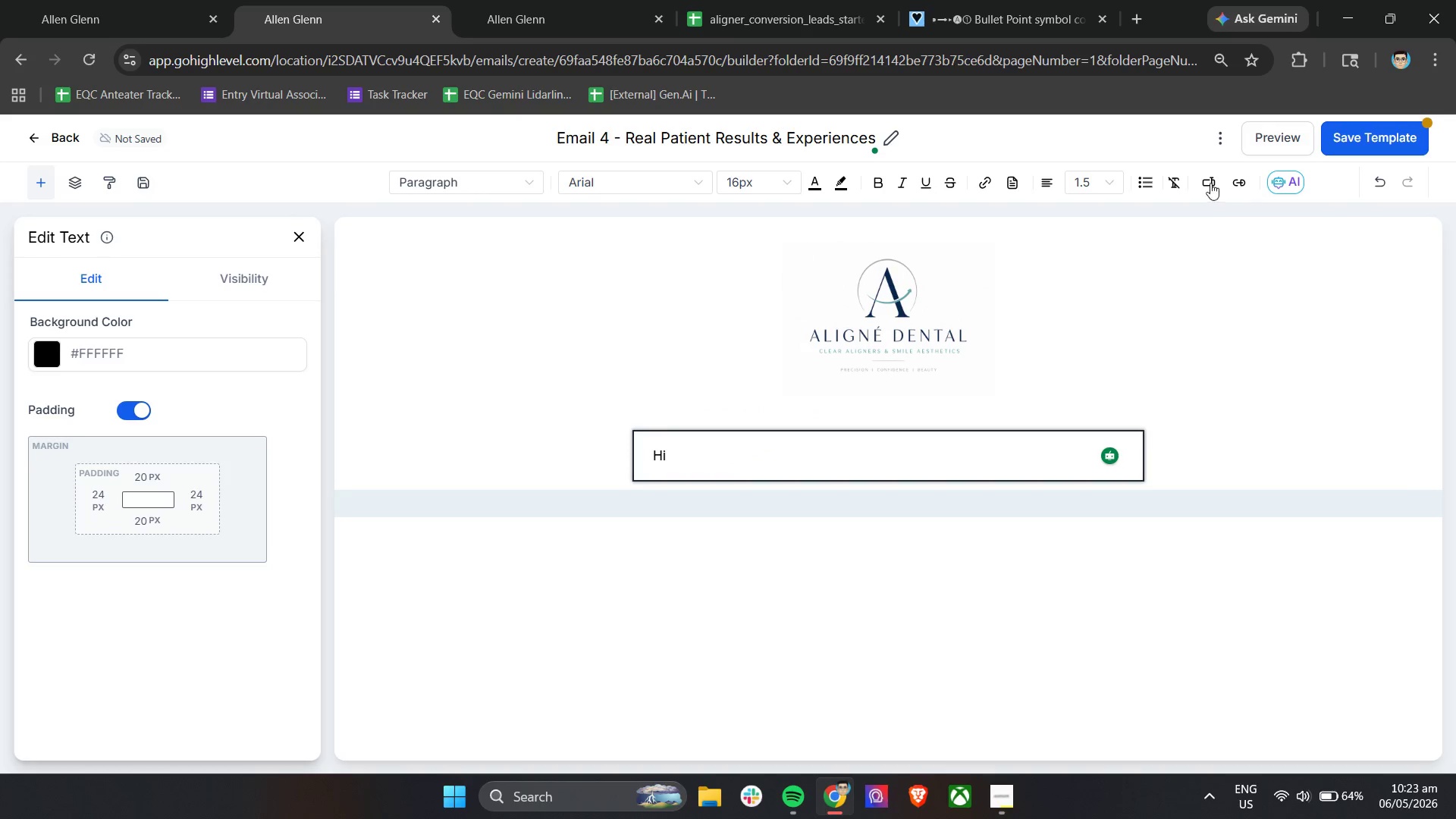 
left_click([1210, 183])
 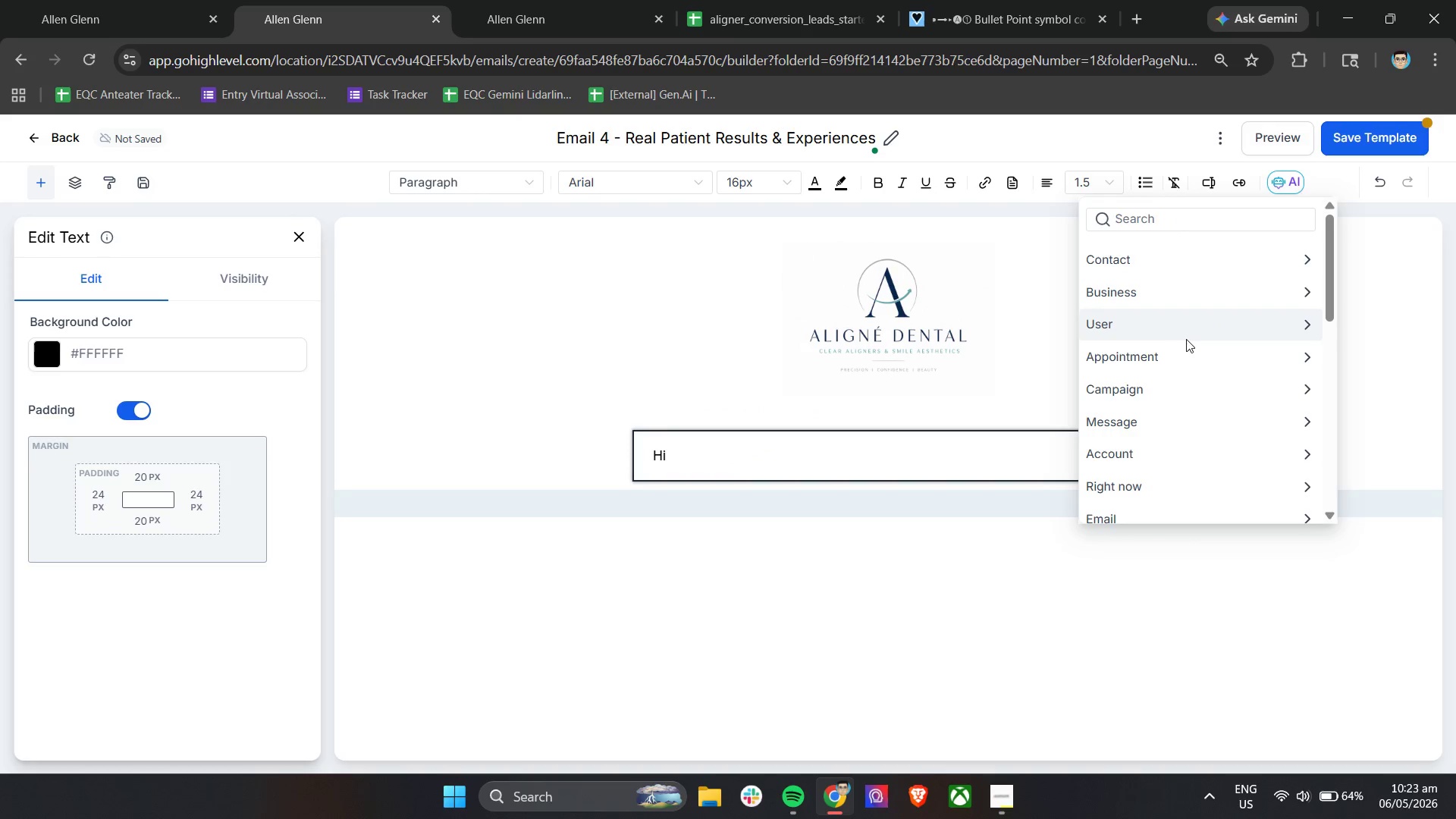 
left_click([1188, 265])
 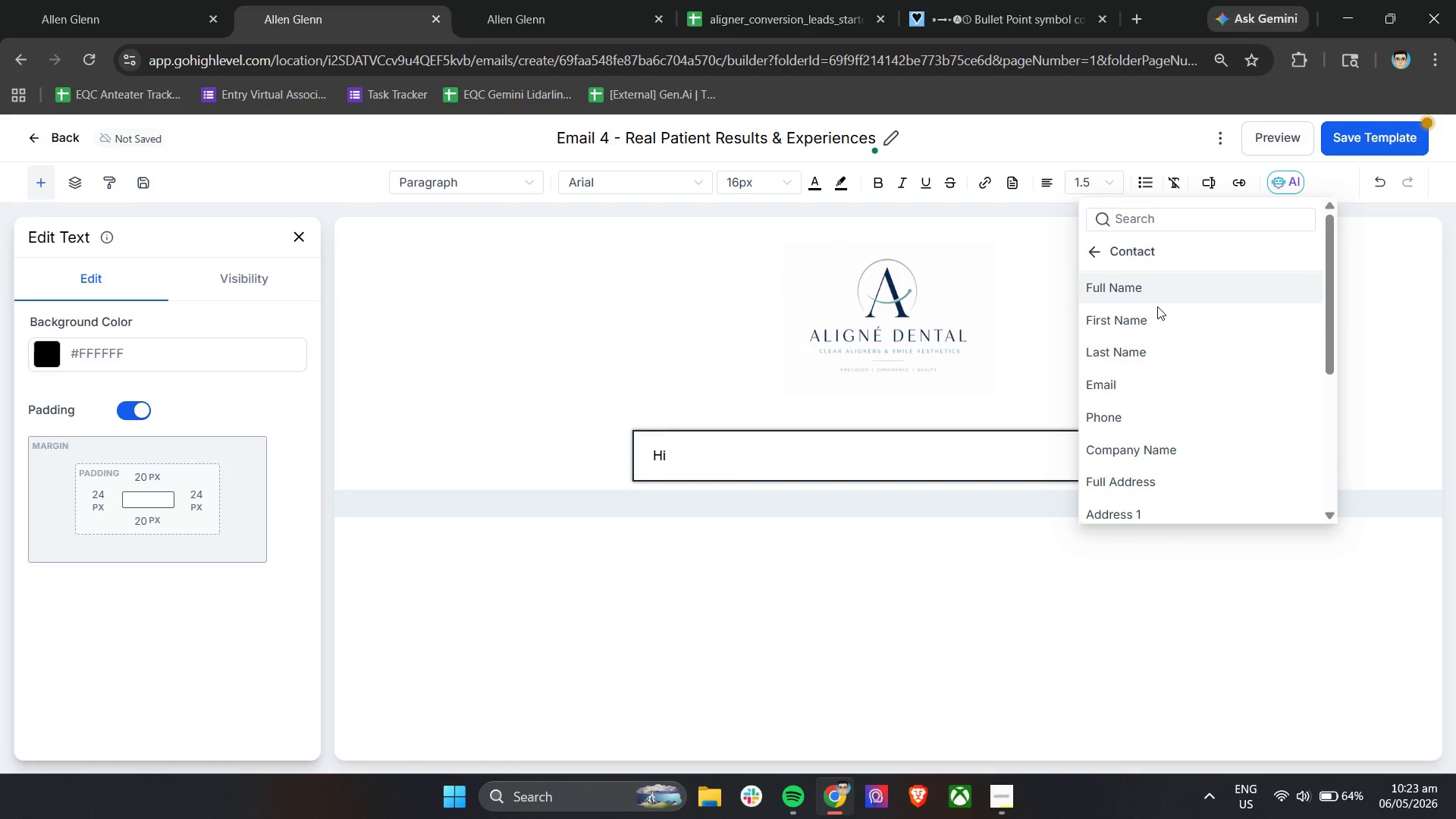 
left_click([1157, 313])
 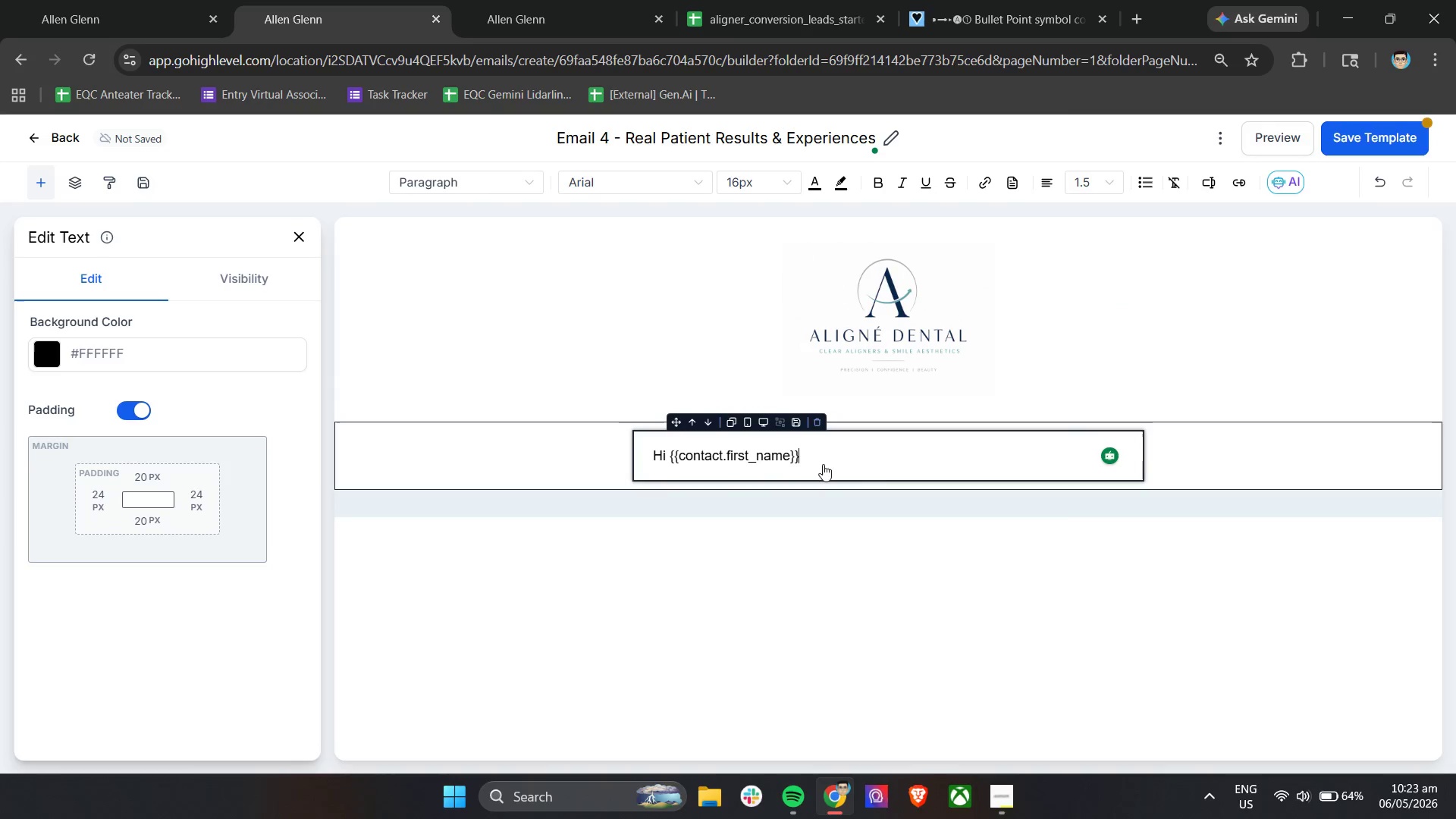 
left_click([827, 463])
 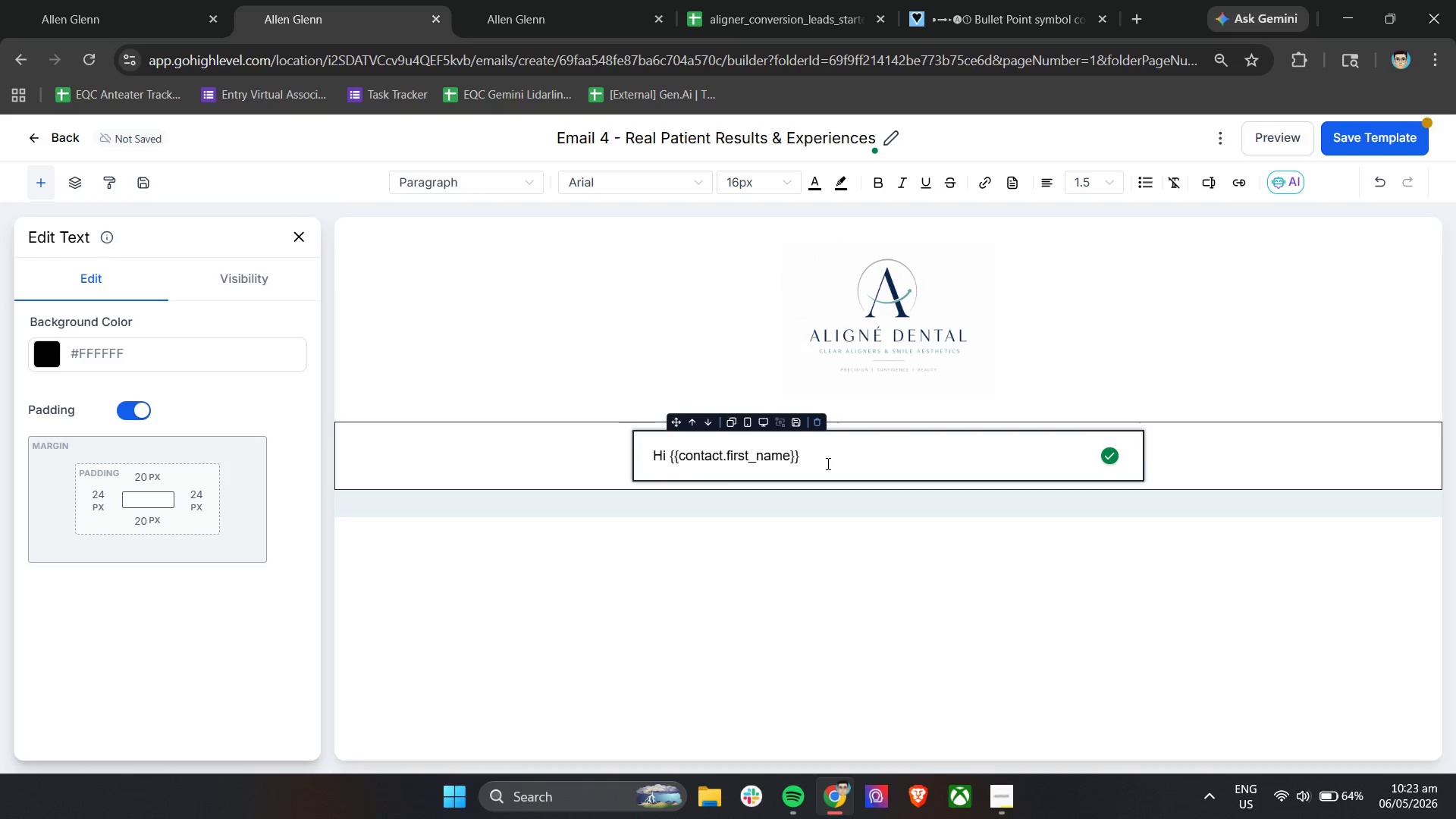 
key(Comma)
 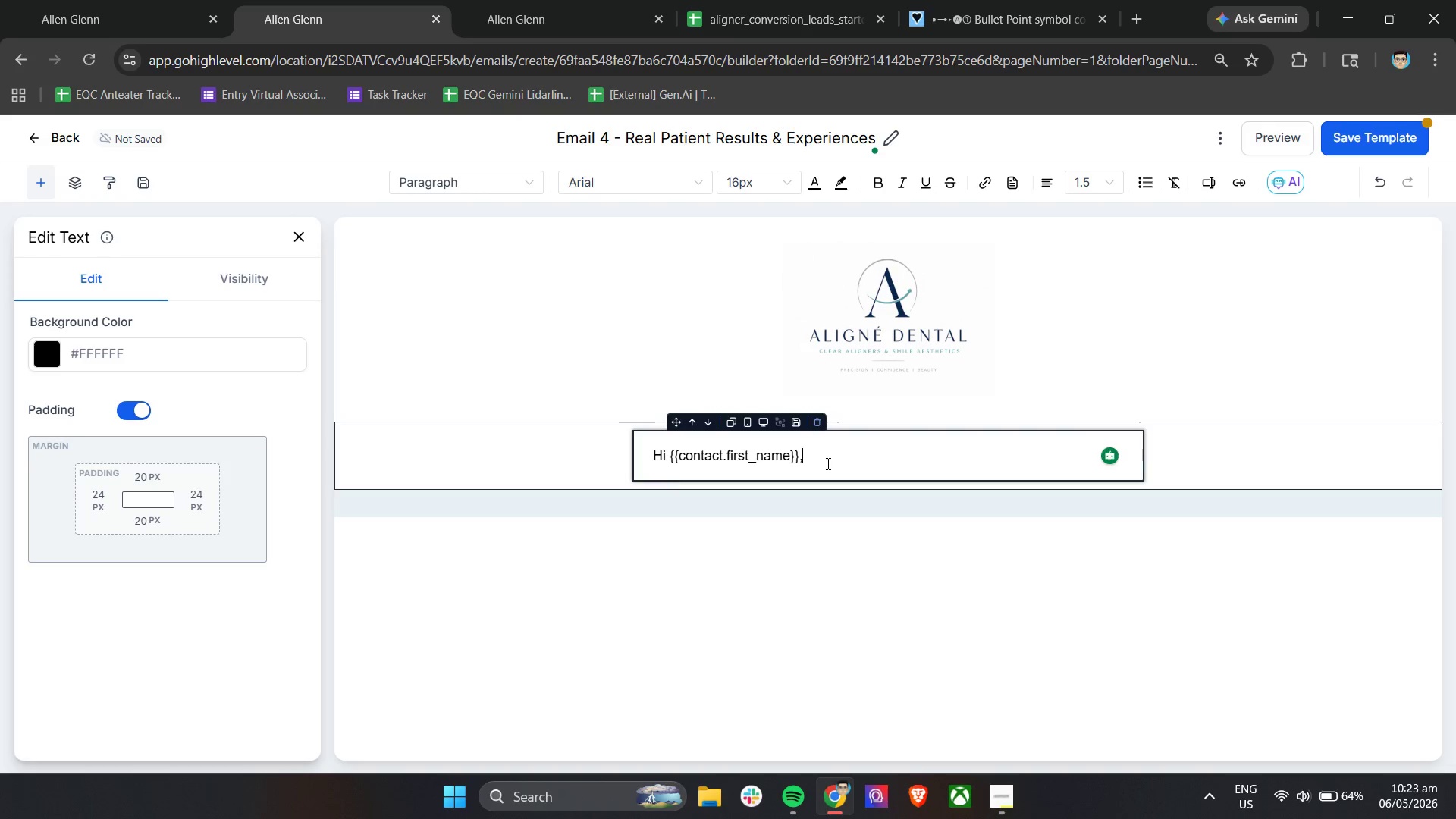 
key(Enter)
 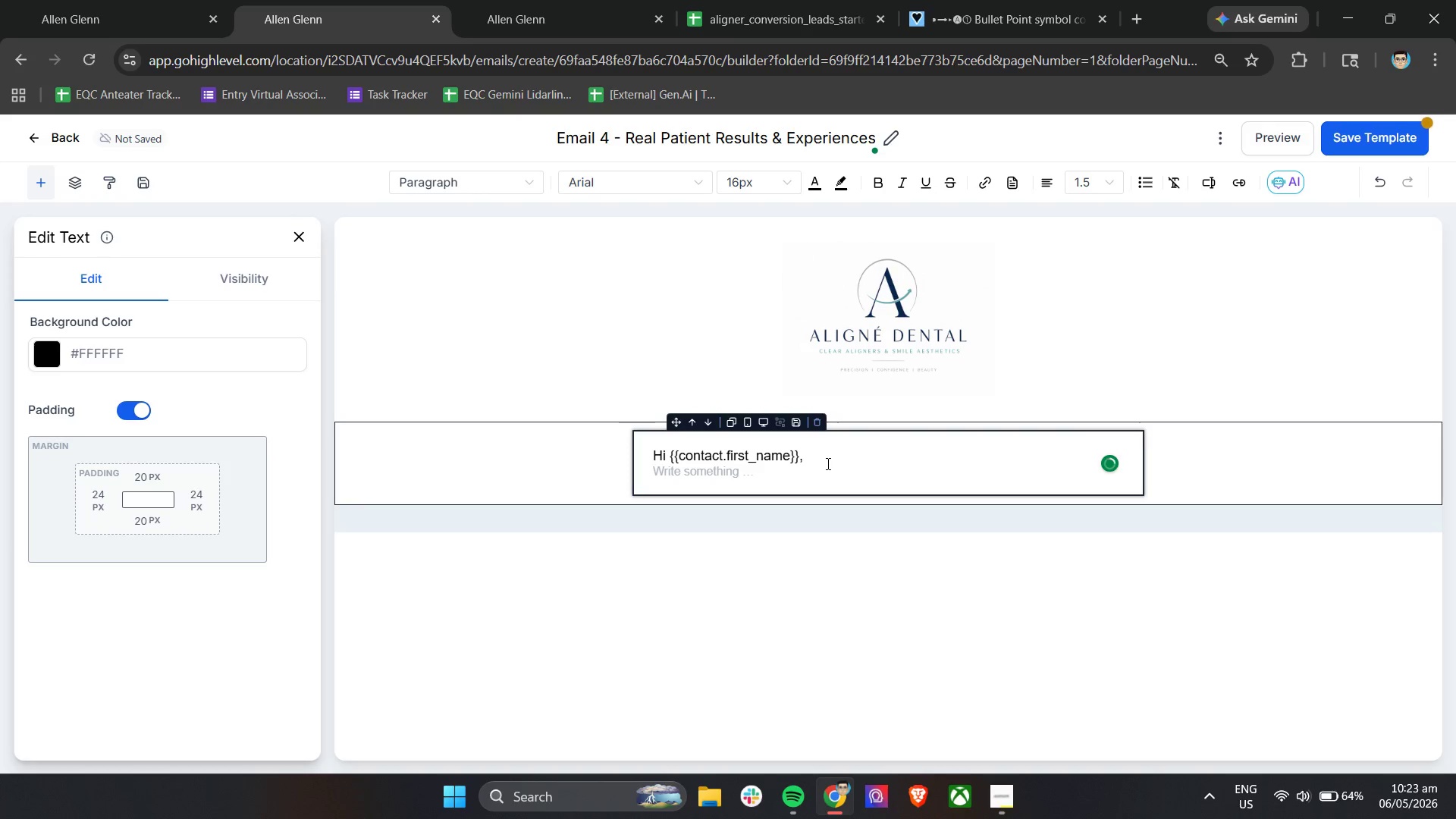 
key(Enter)
 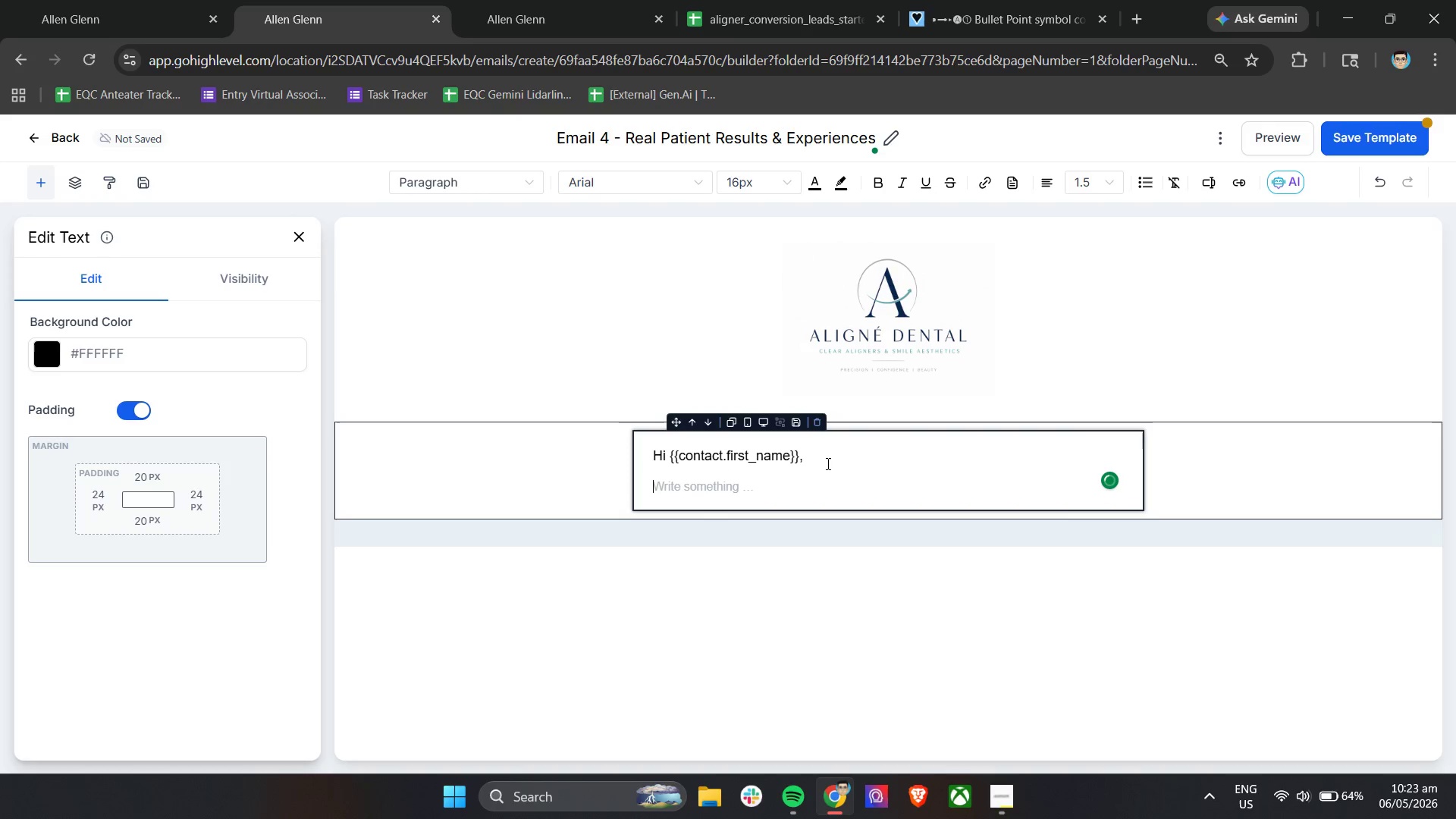 
type(One of the most reassuring parts of starting clear aligner treatment is seeing how ot hs worked for others.)
 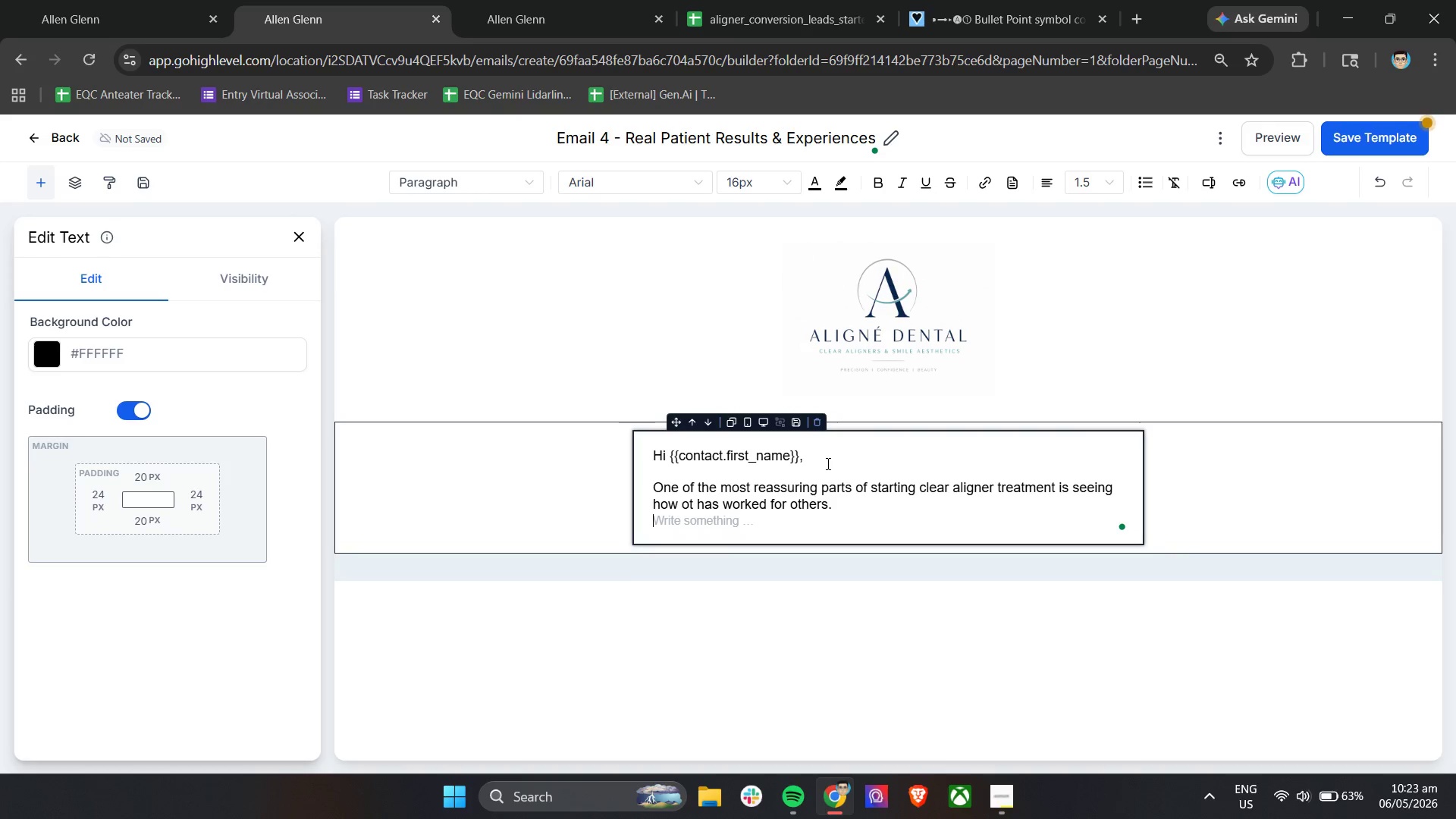 
key(Enter)
 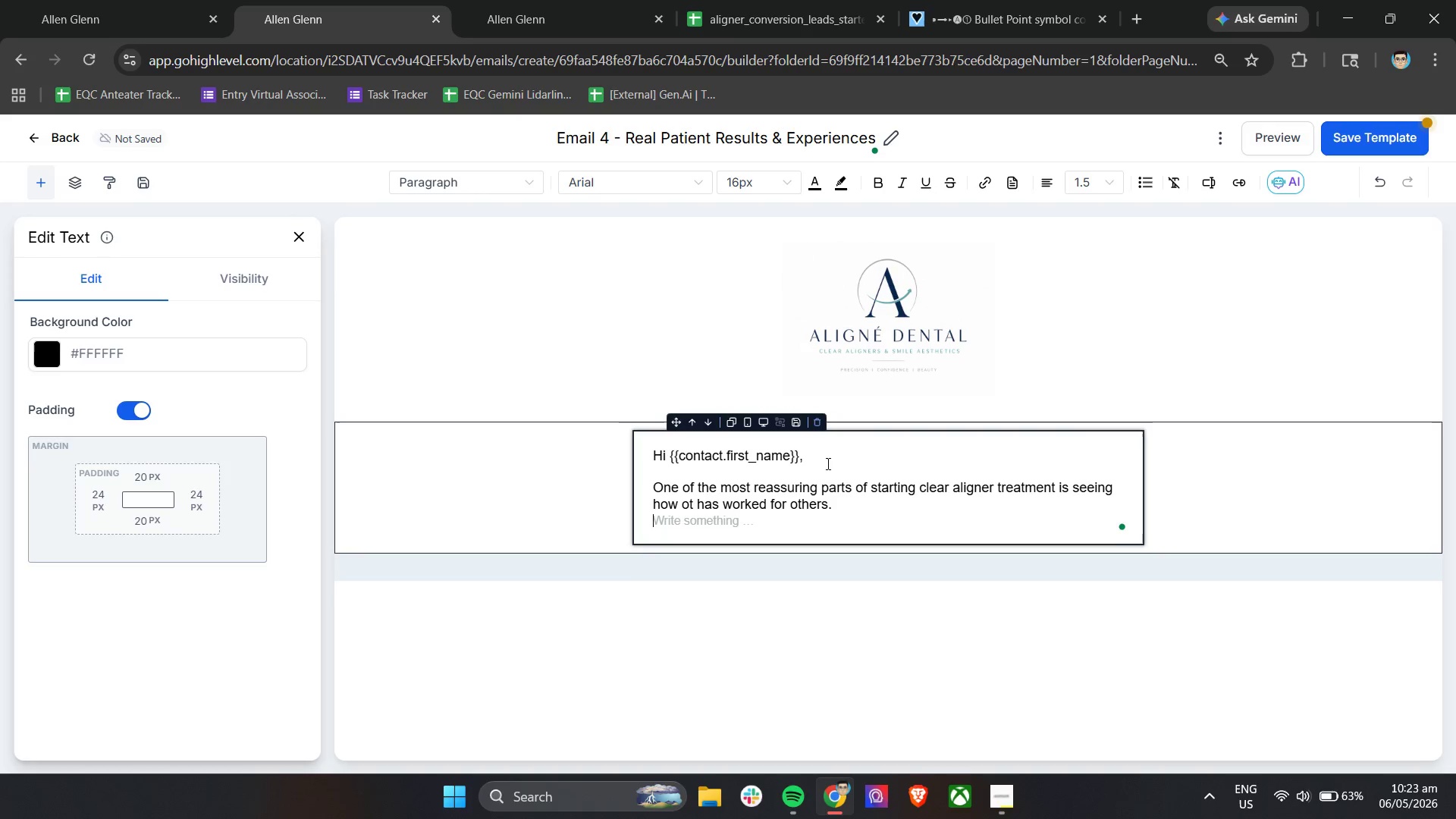 
key(Enter)
 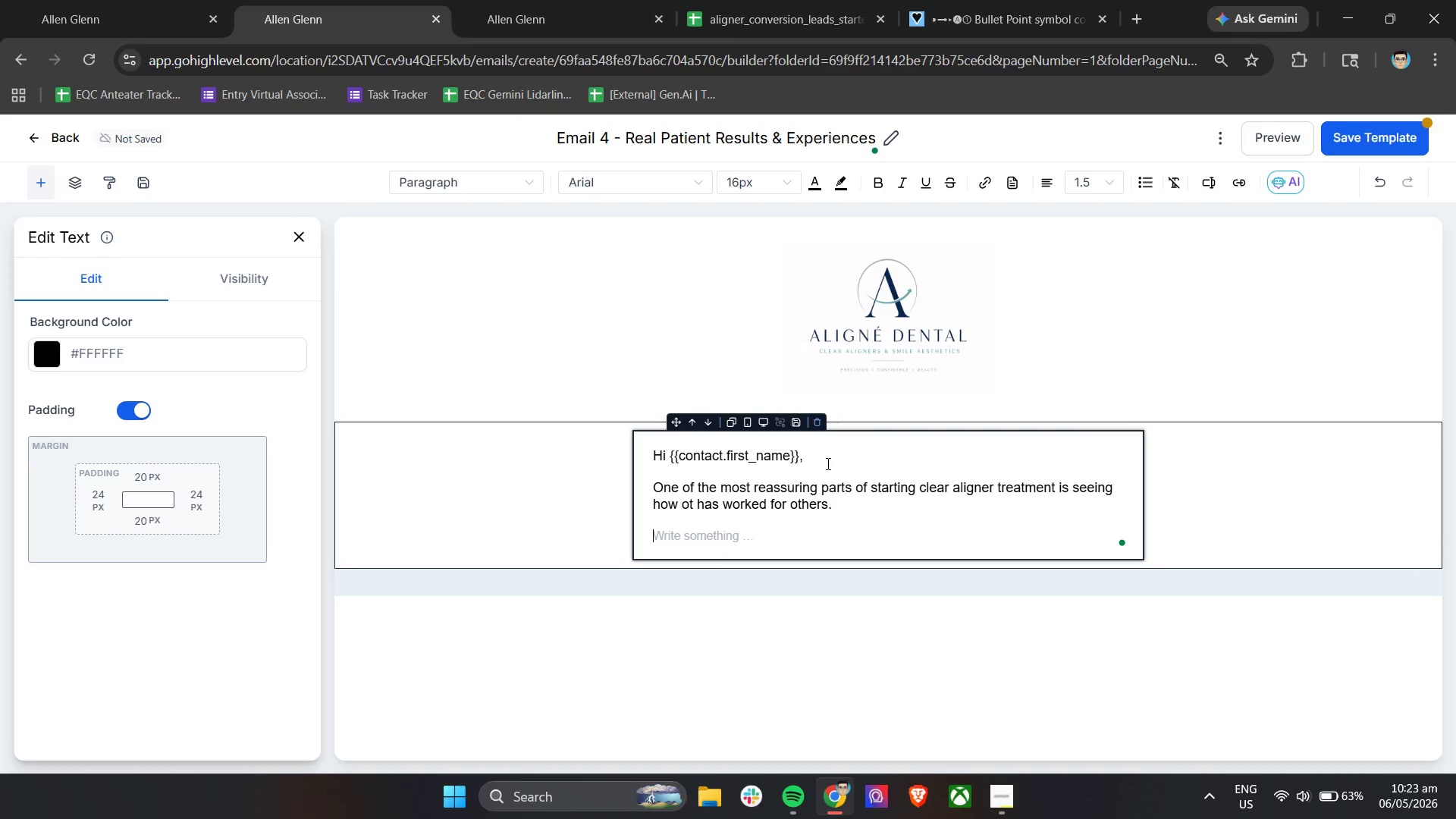 
key(Backspace)
 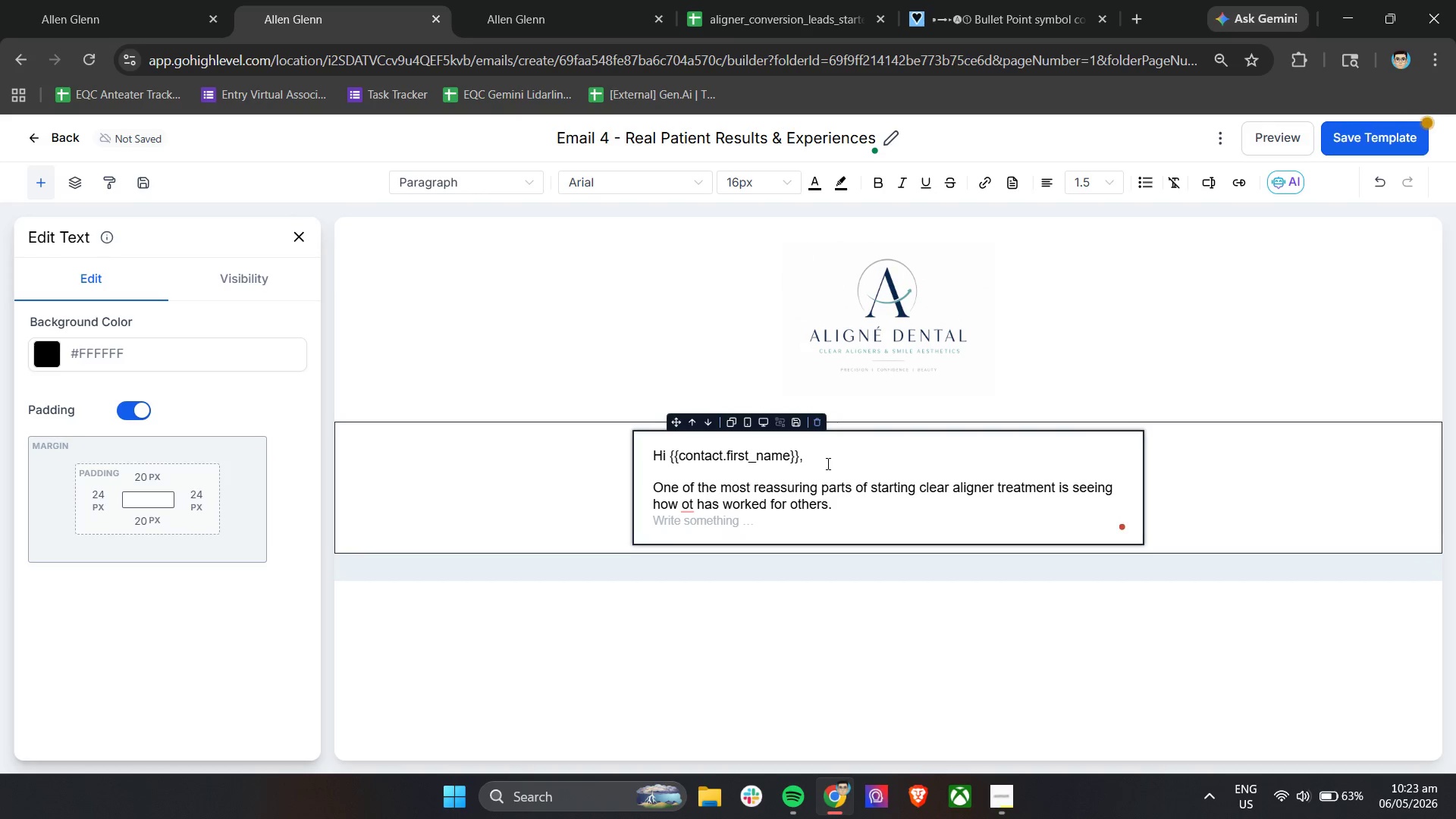 
key(Backspace)
 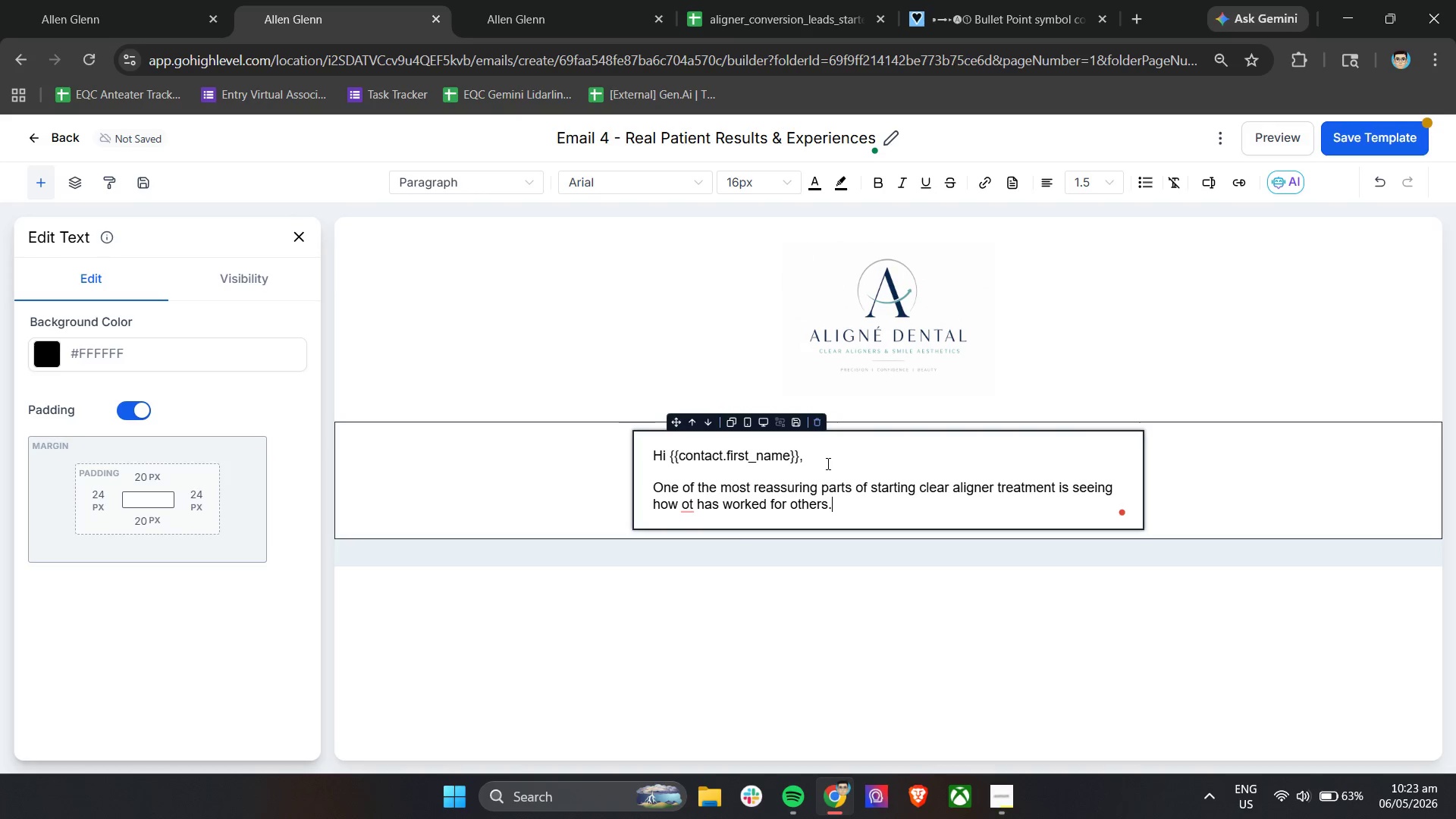 
key(Enter)
 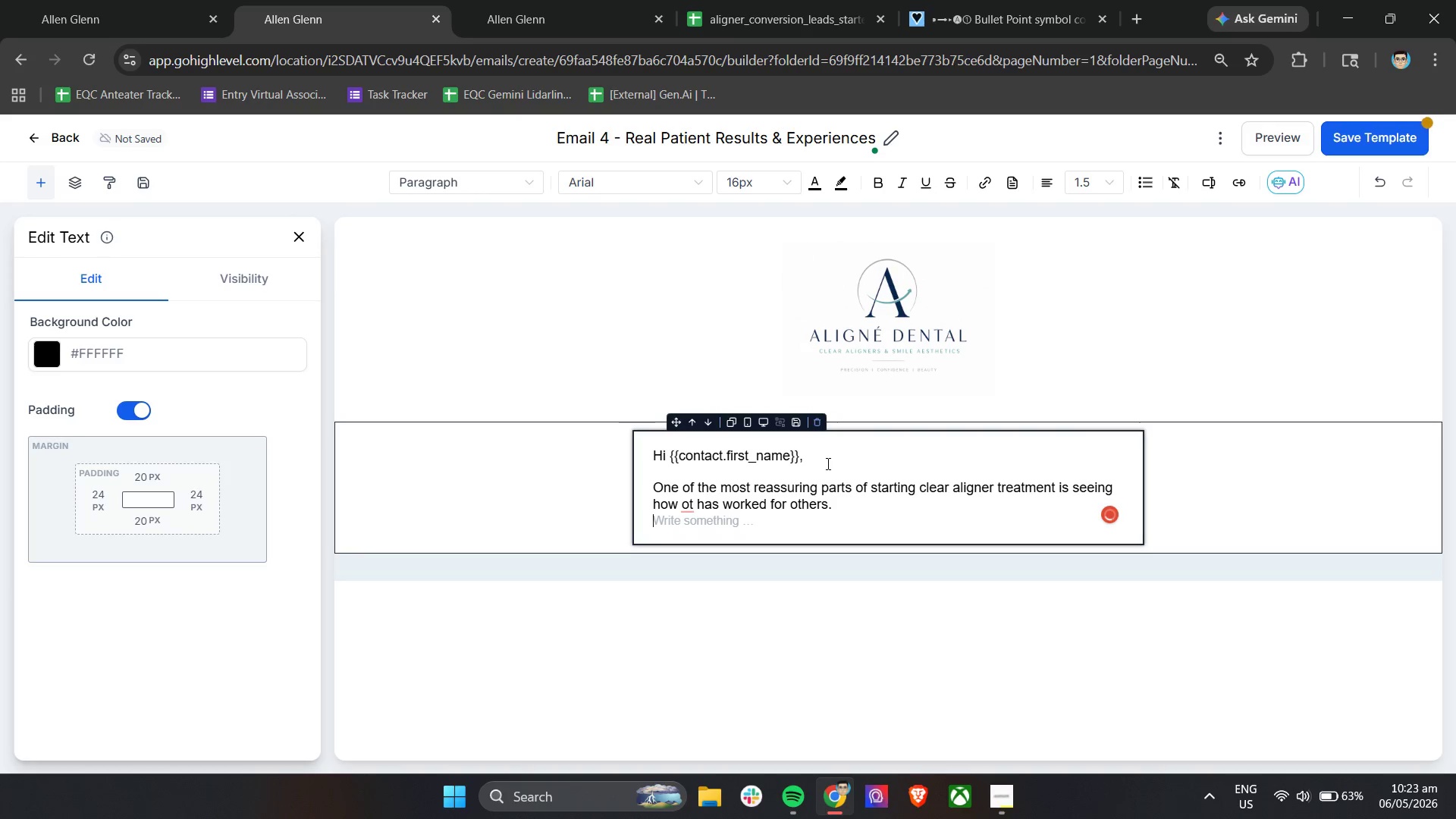 
key(Enter)
 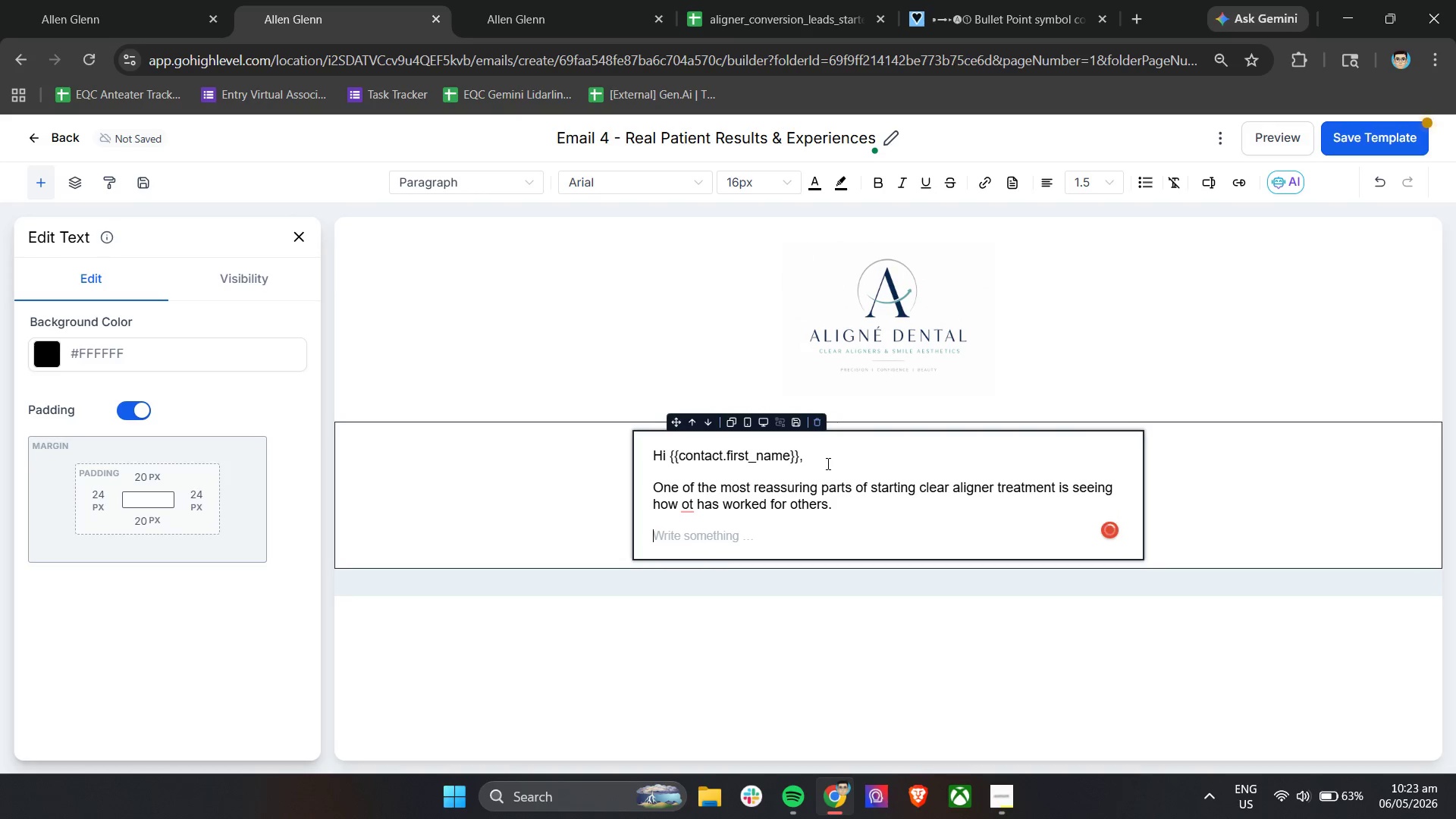 
mouse_move([687, 507])
 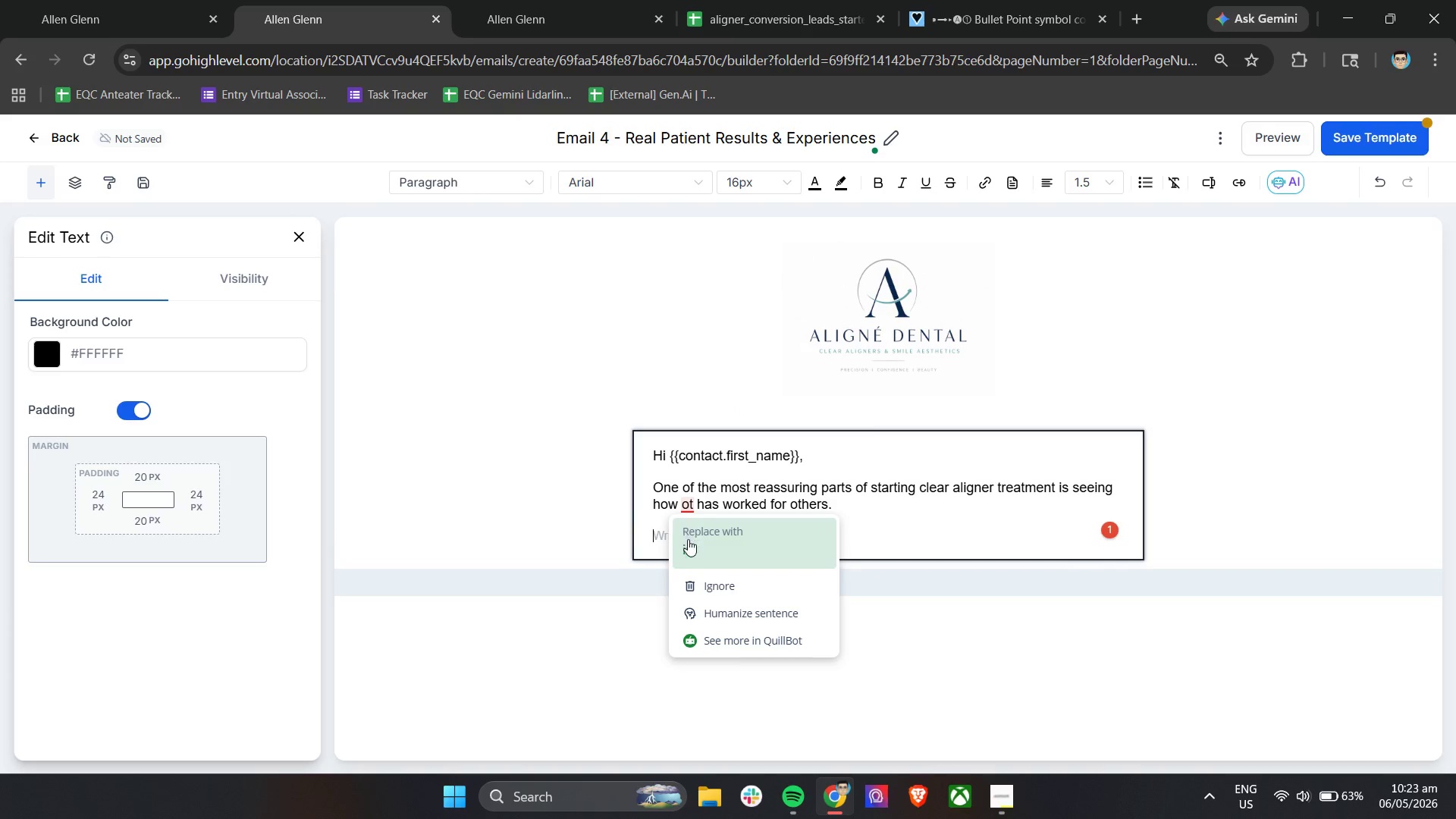 
left_click([688, 541])
 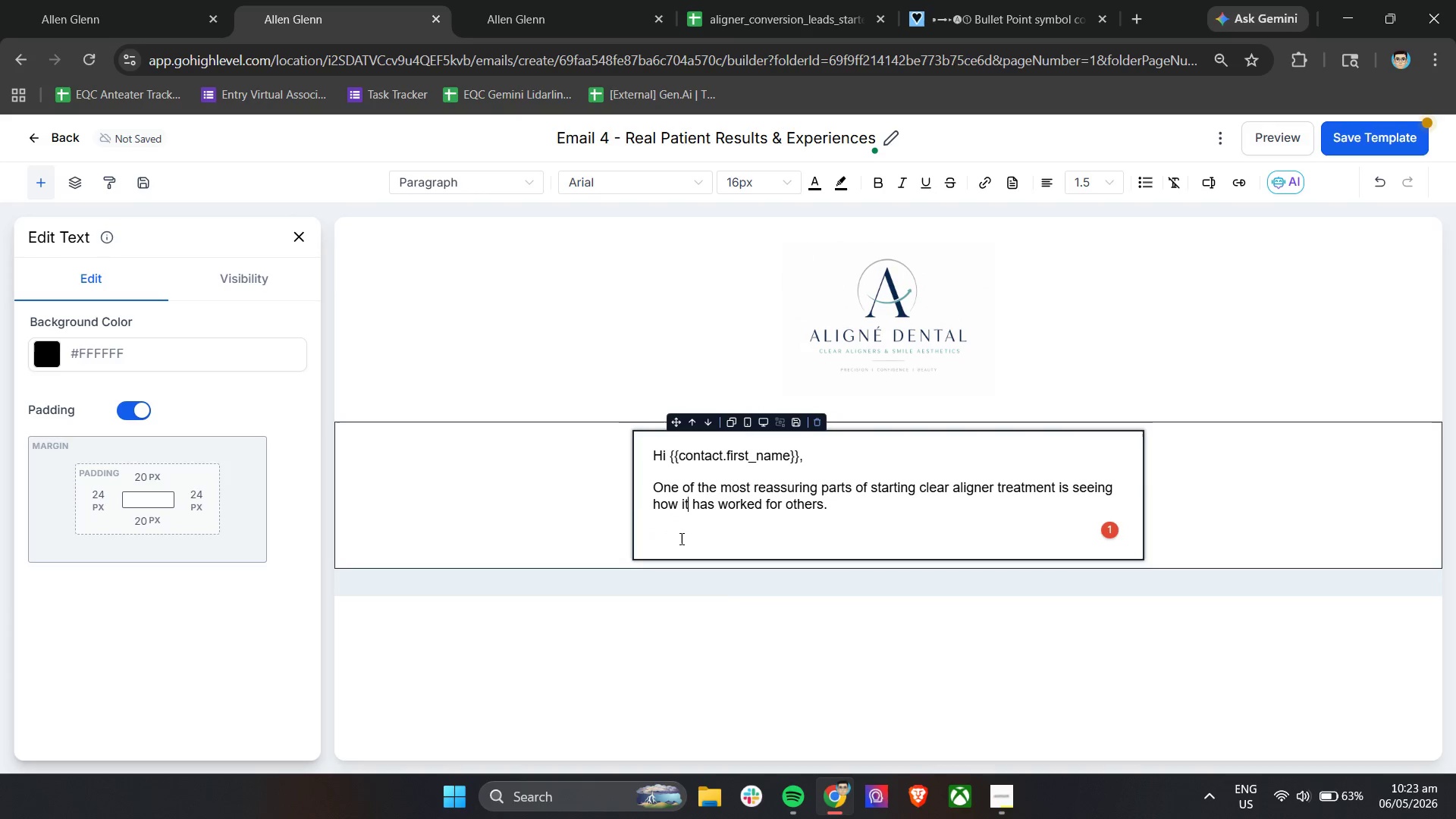 
left_click([680, 537])
 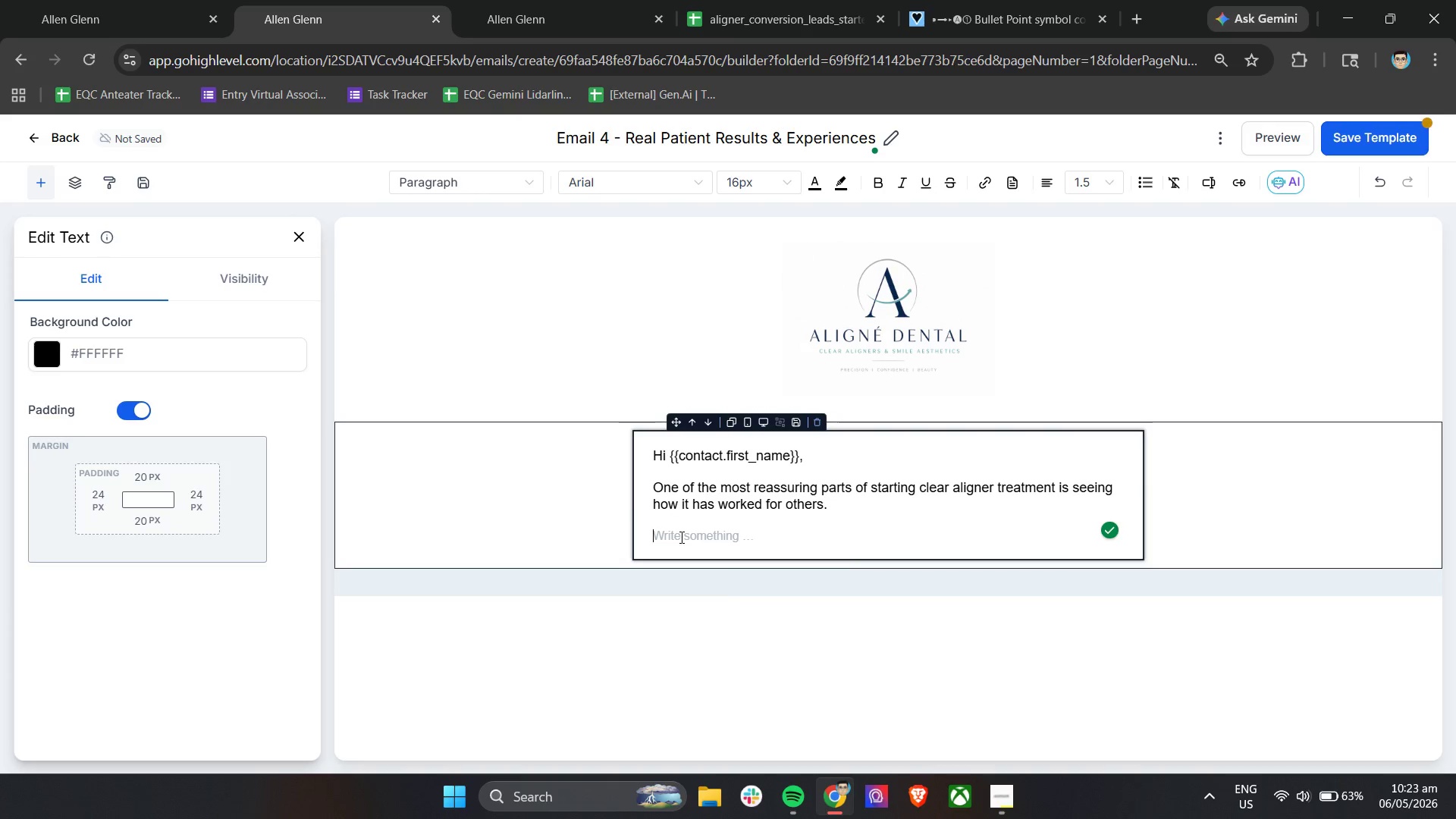 
type(At )
 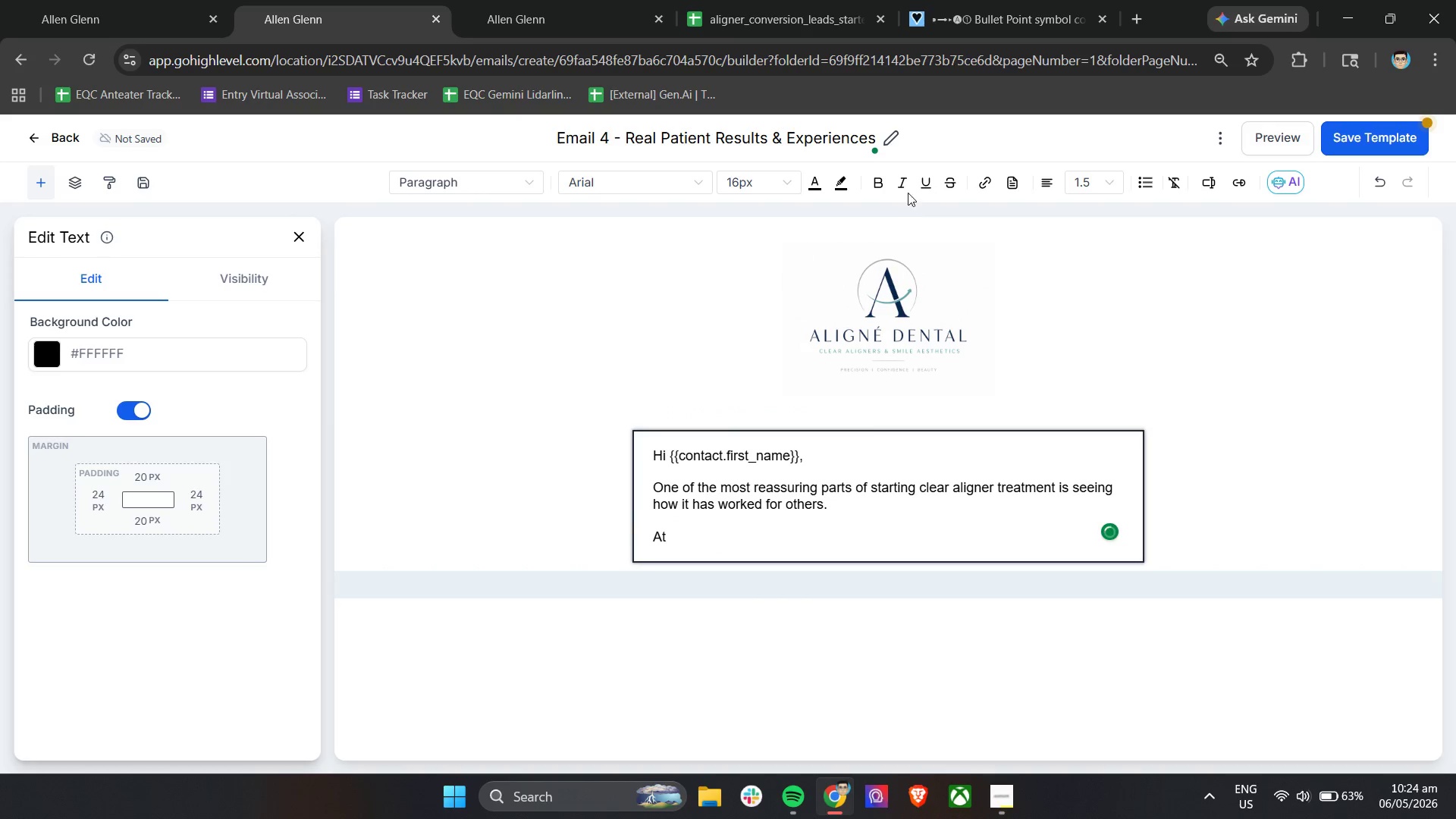 
left_click([867, 178])
 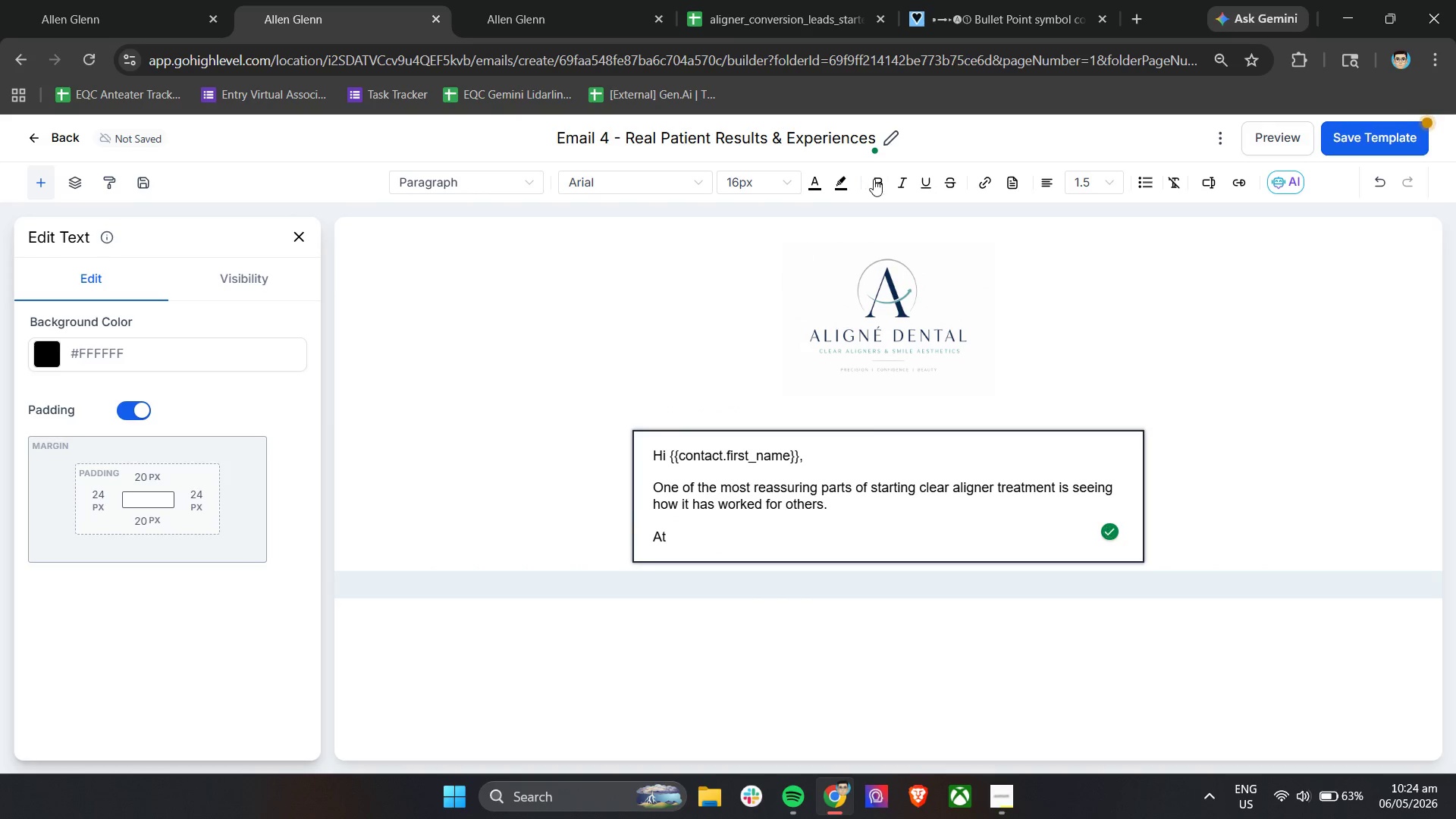 
left_click([877, 179])
 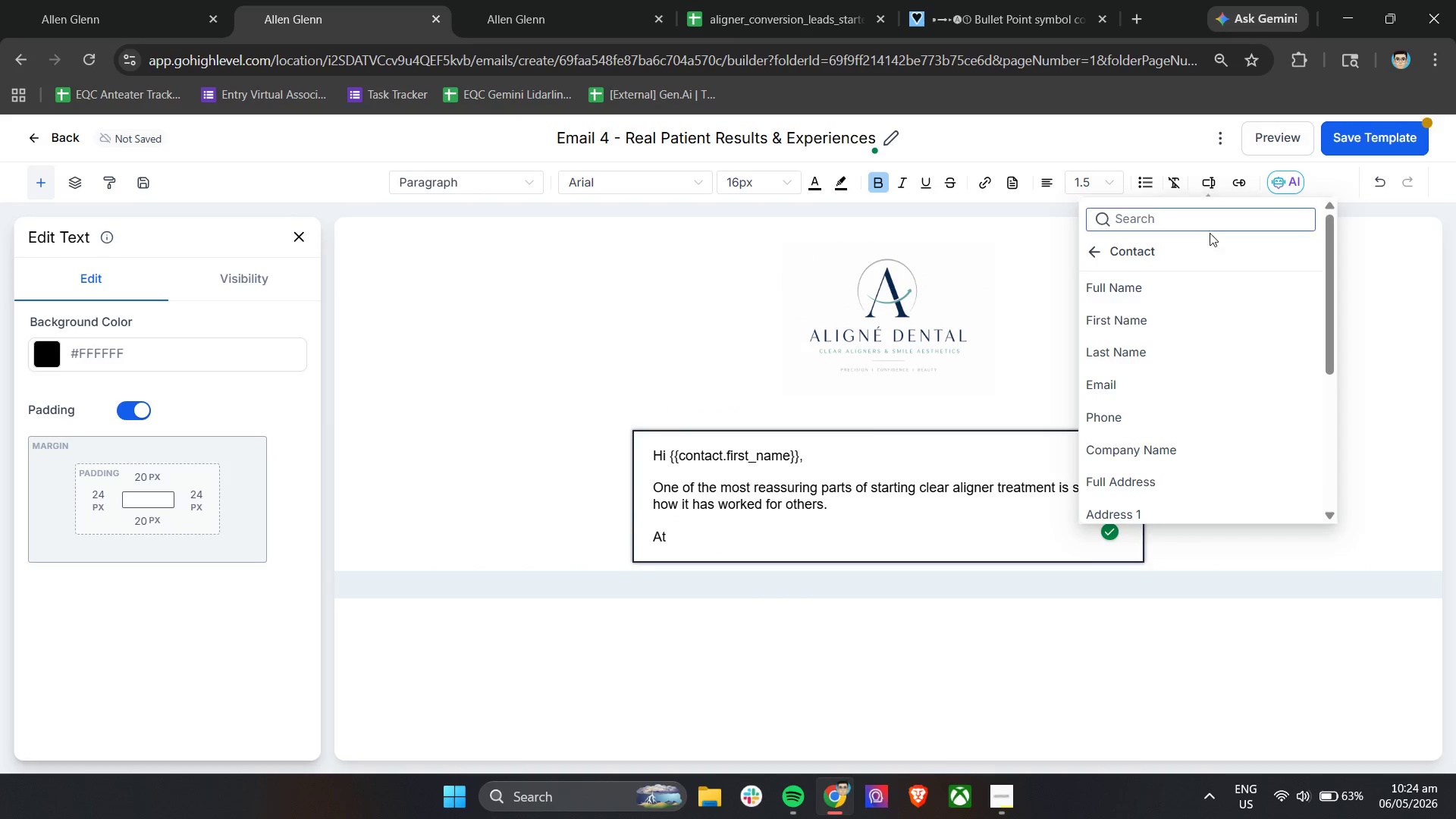 
left_click([1177, 216])
 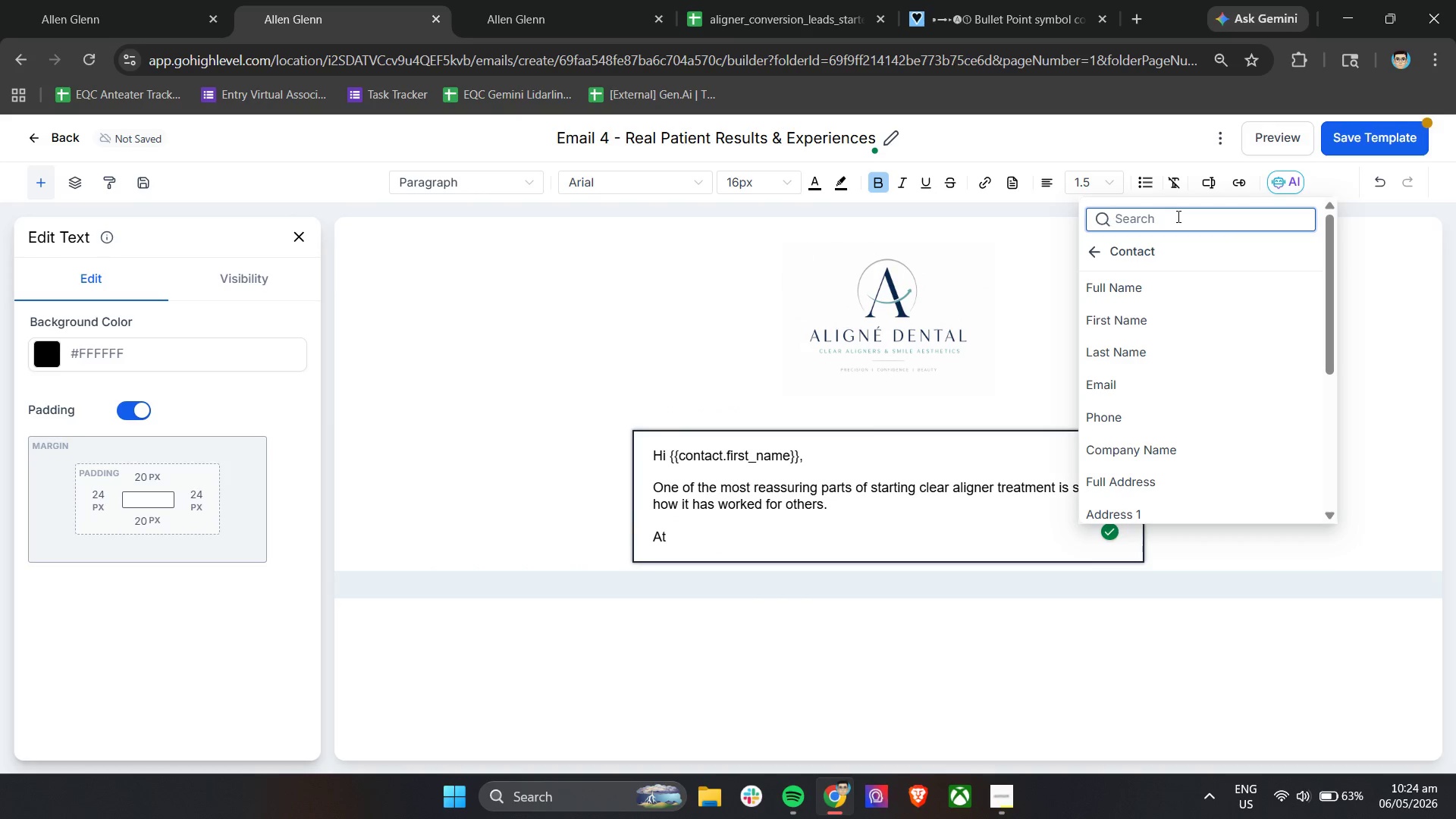 
type(location)
 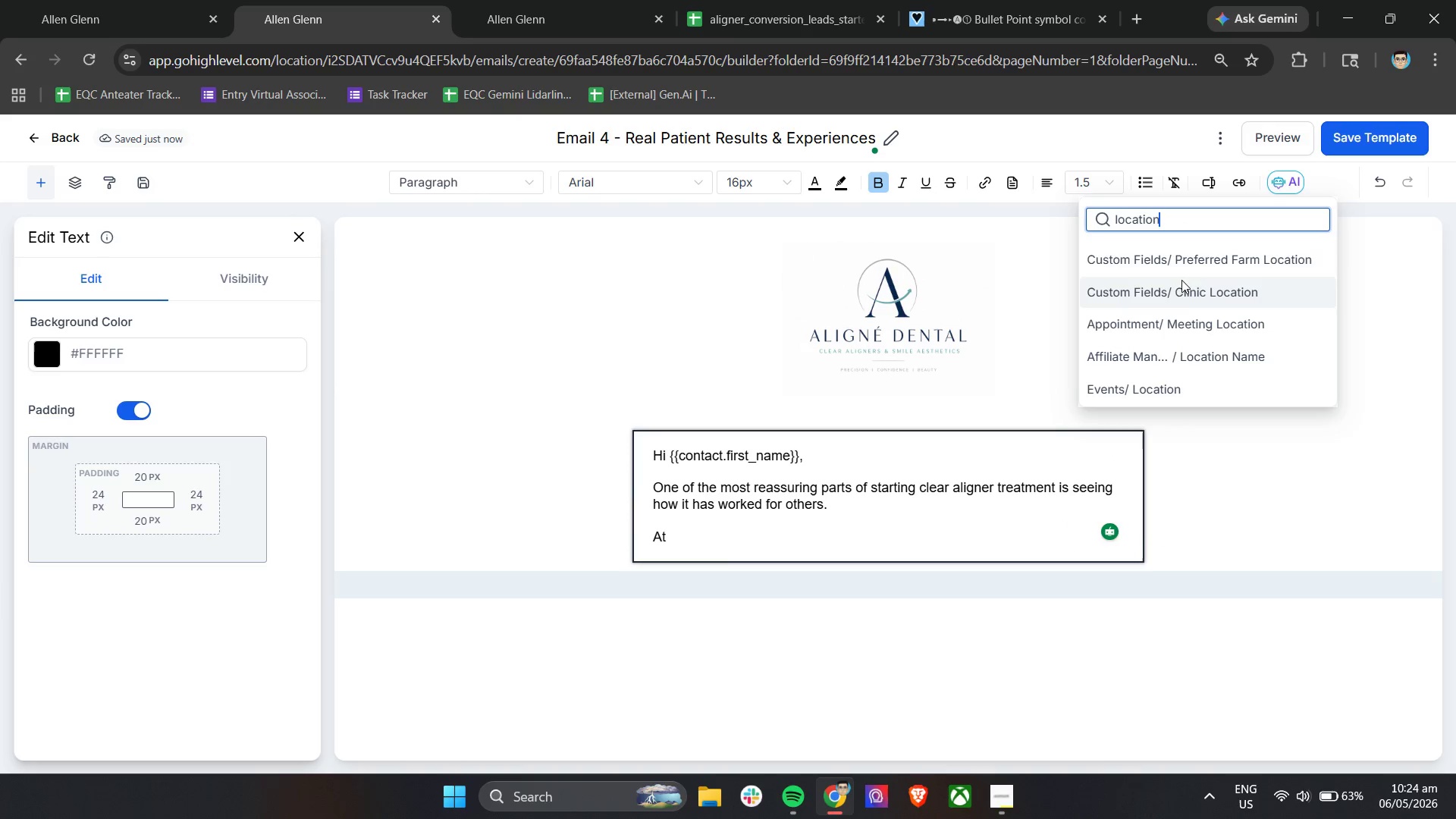 
left_click([1178, 291])
 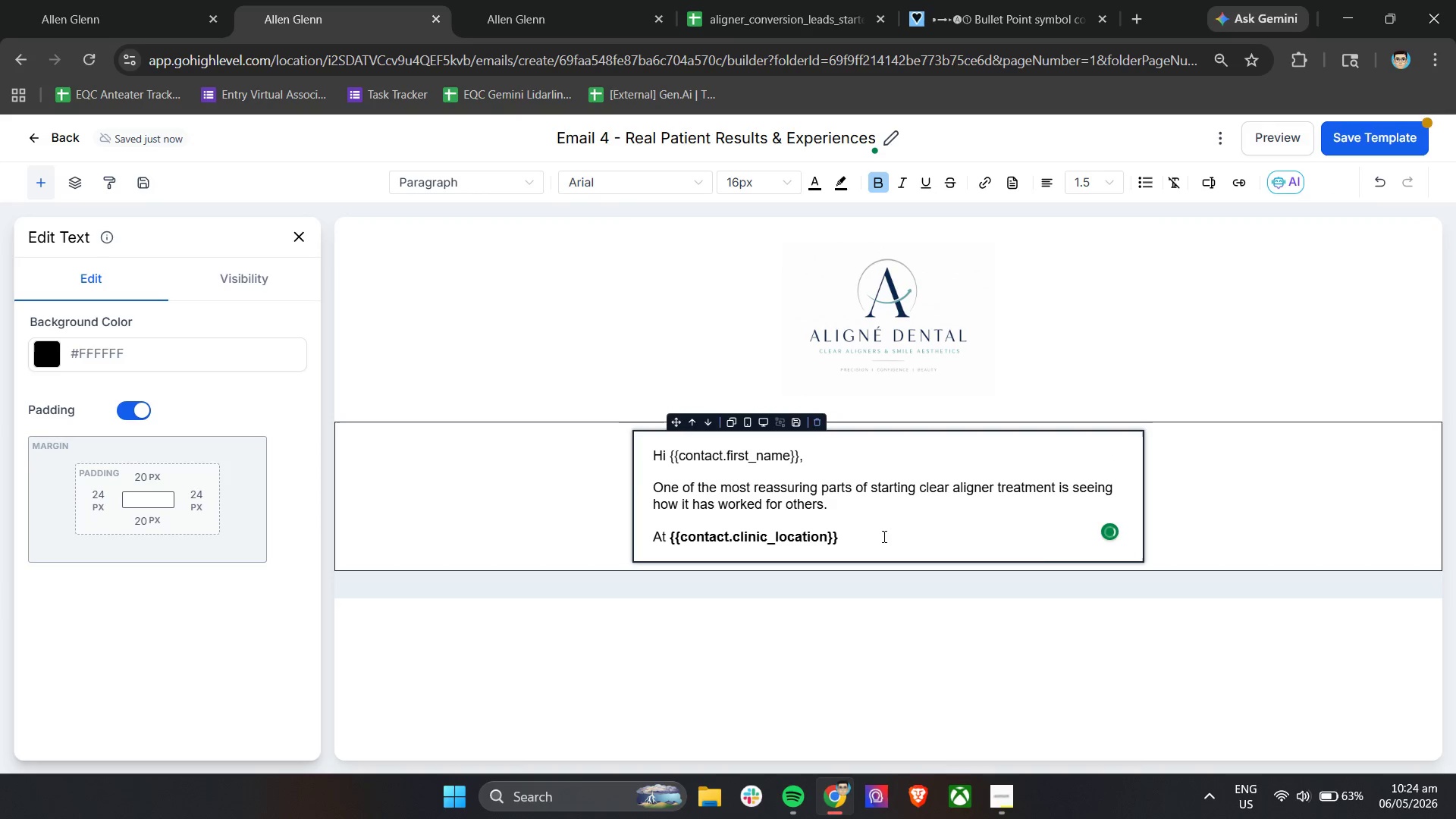 
left_click([880, 536])
 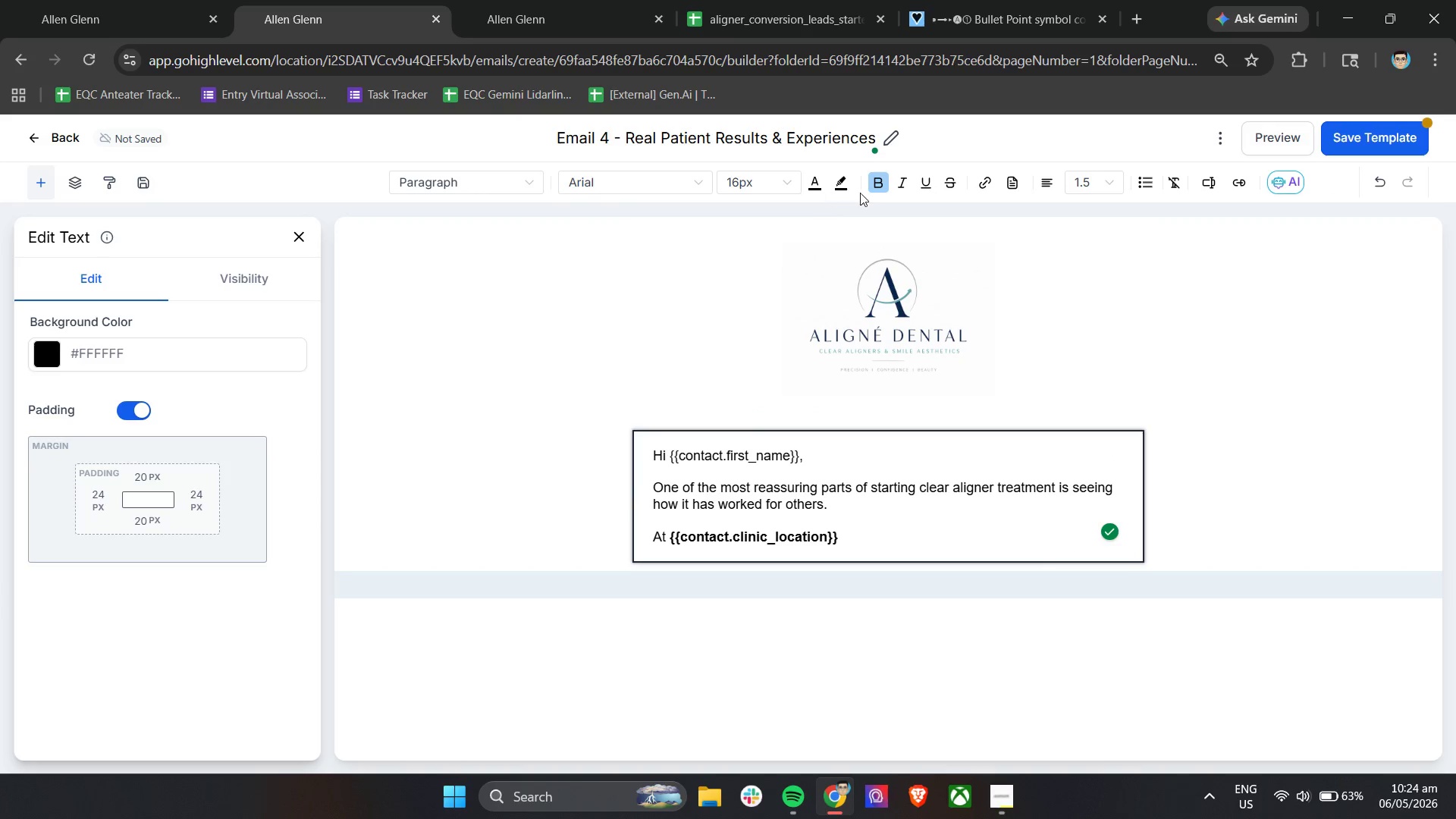 
left_click([875, 183])
 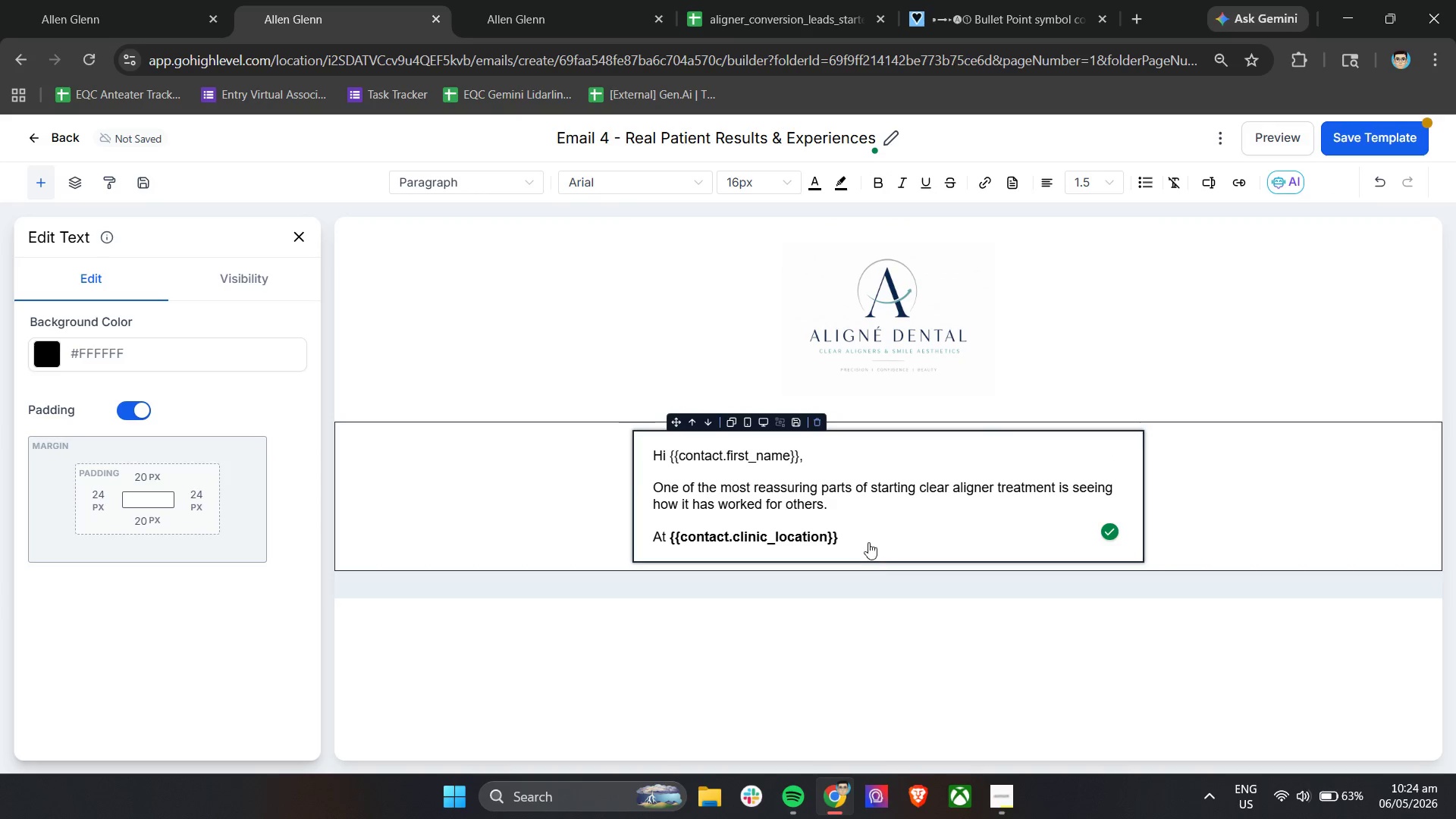 
left_click([868, 539])
 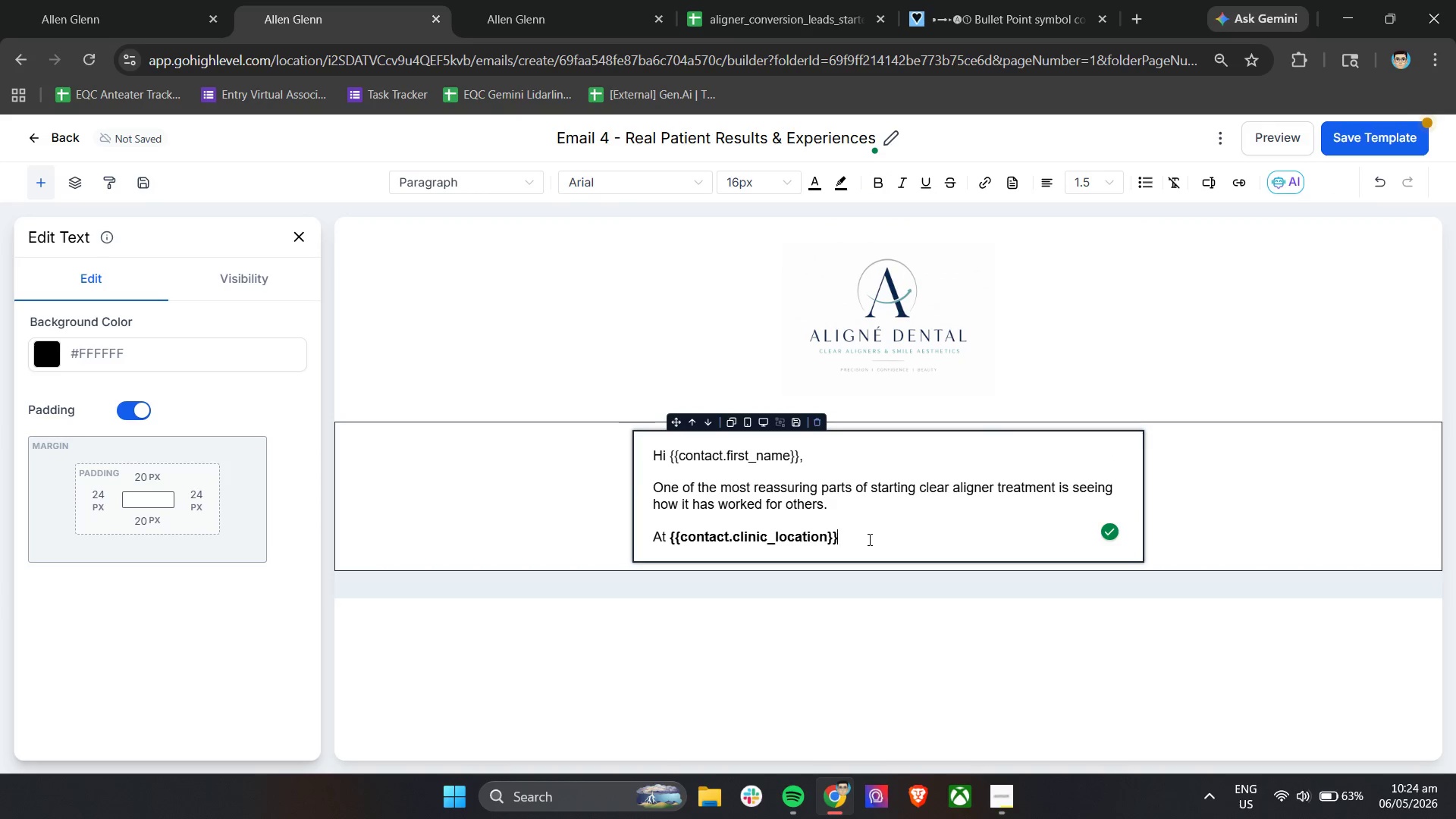 
type(, we've helped many patients with concerns )
 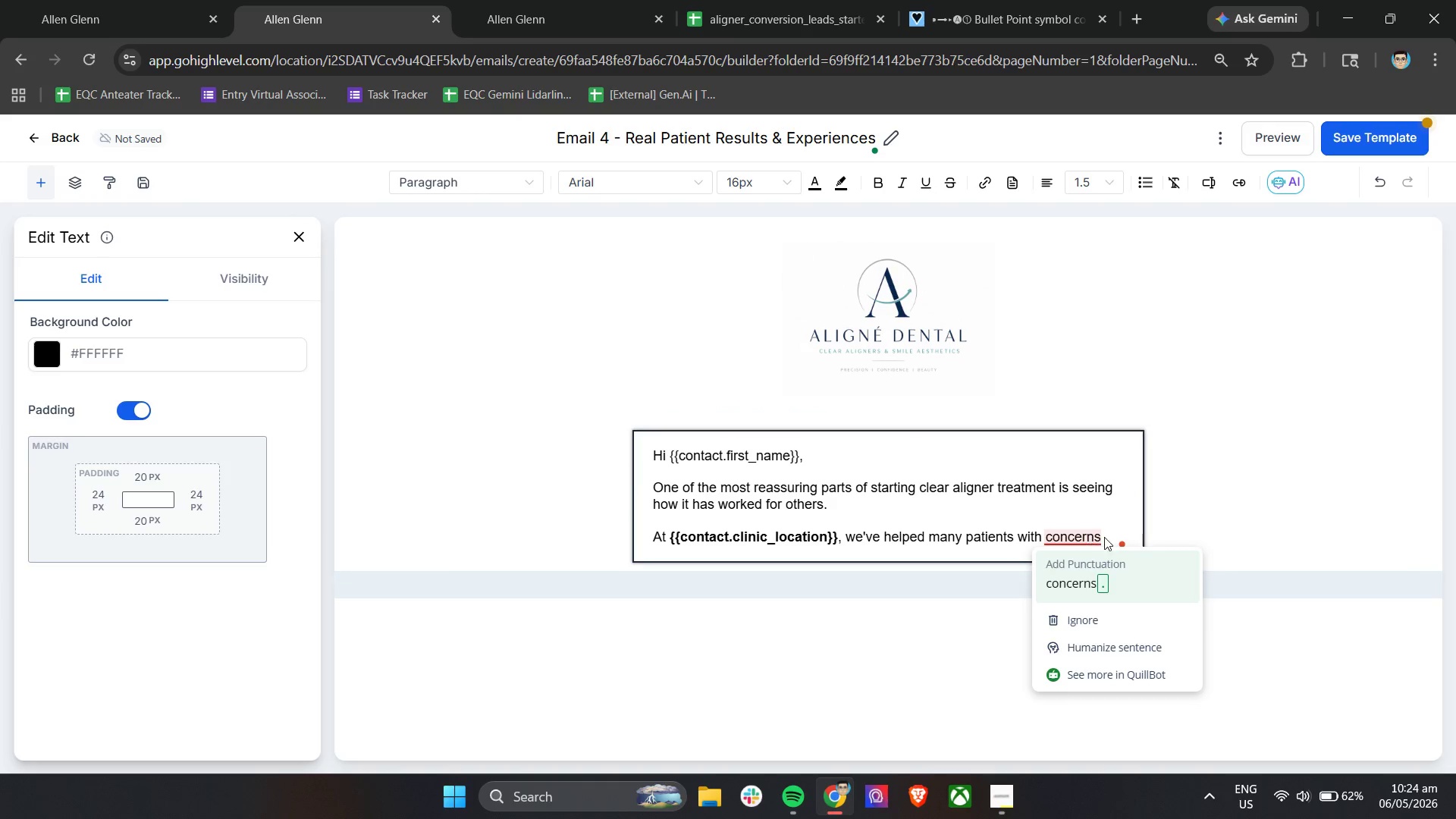 
left_click([1109, 535])
 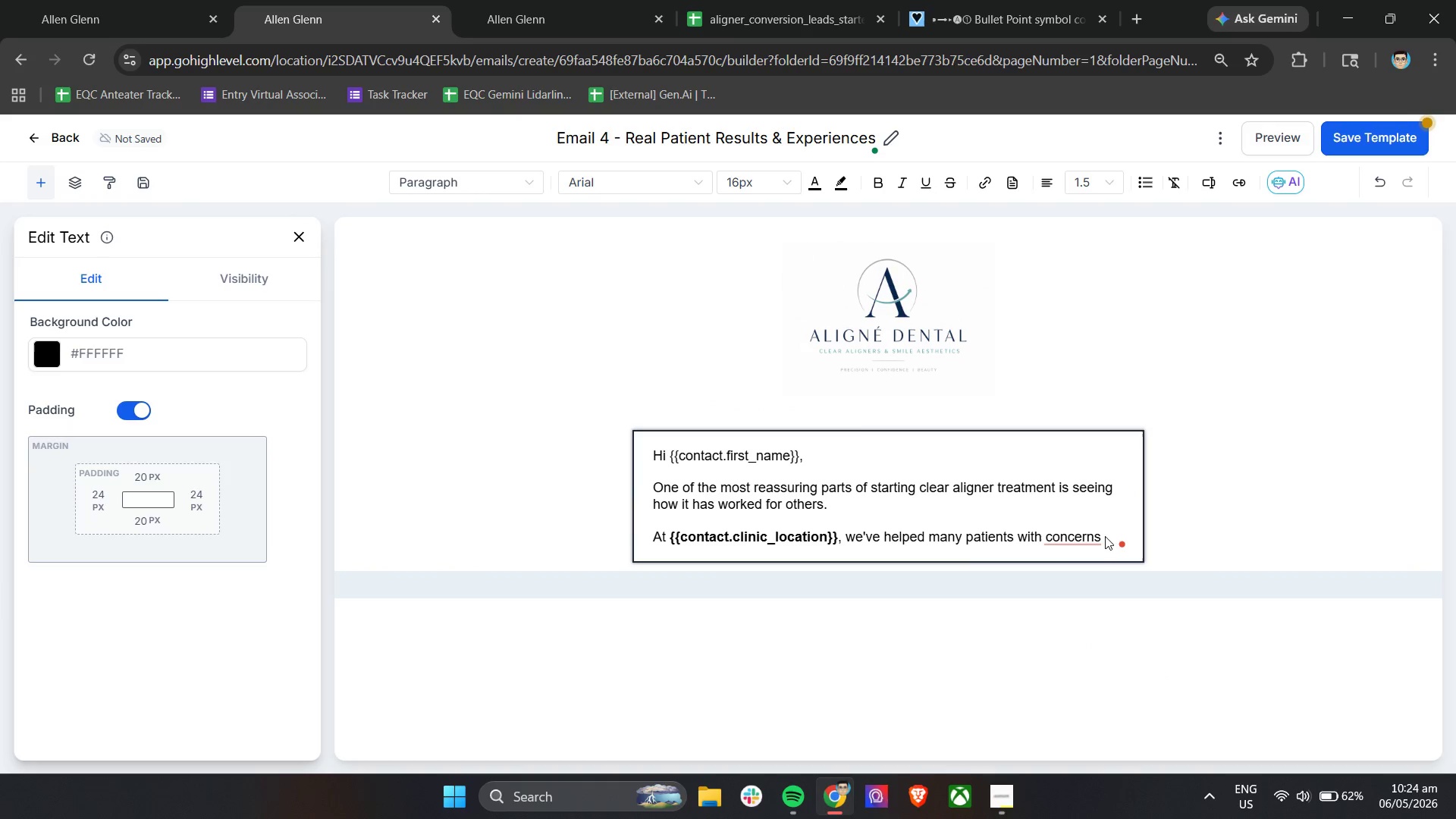 
left_click([1105, 536])
 